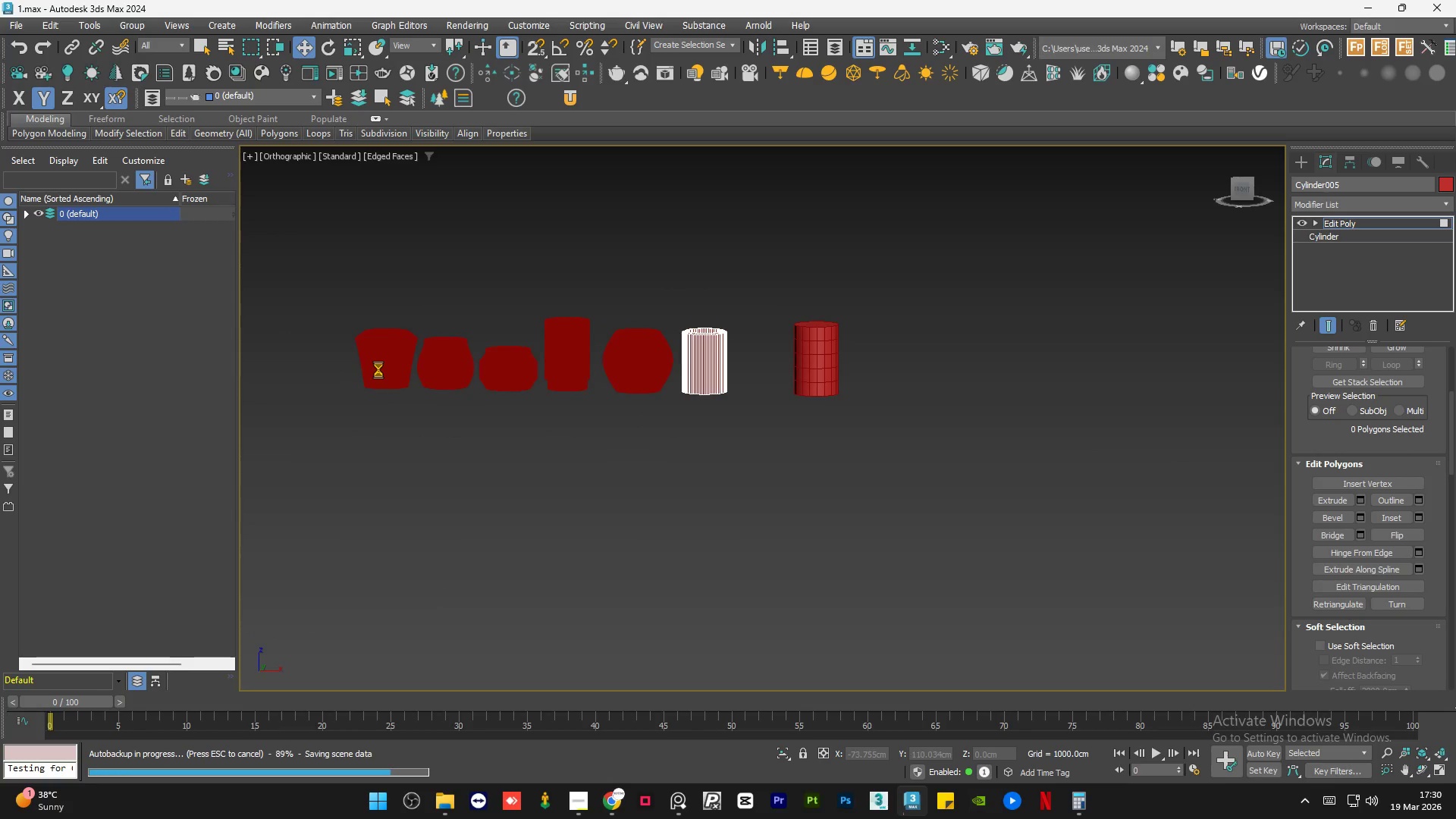 
scroll: coordinate [709, 349], scroll_direction: up, amount: 5.0
 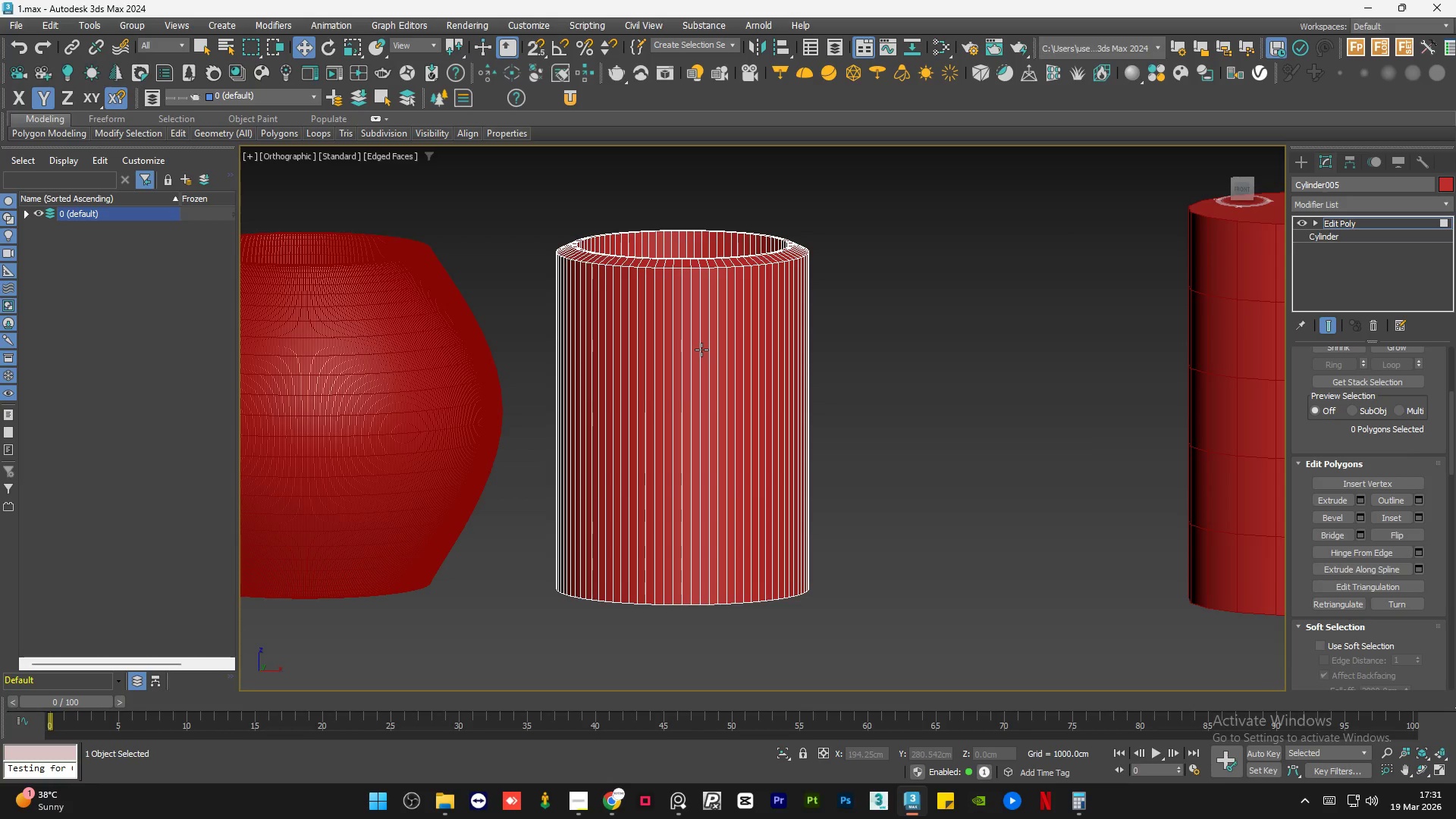 
wait(29.6)
 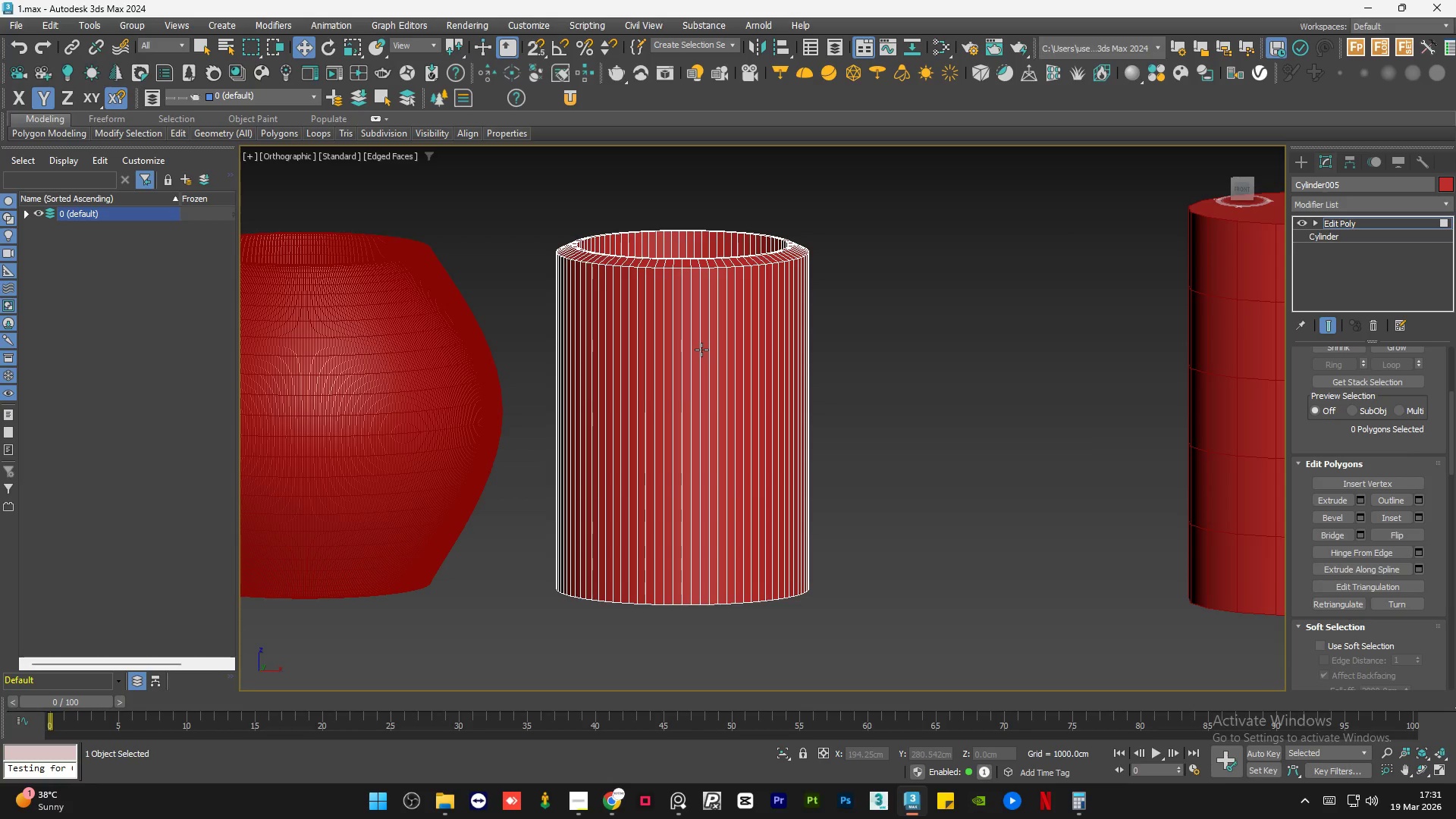 
scroll: coordinate [811, 431], scroll_direction: down, amount: 4.0
 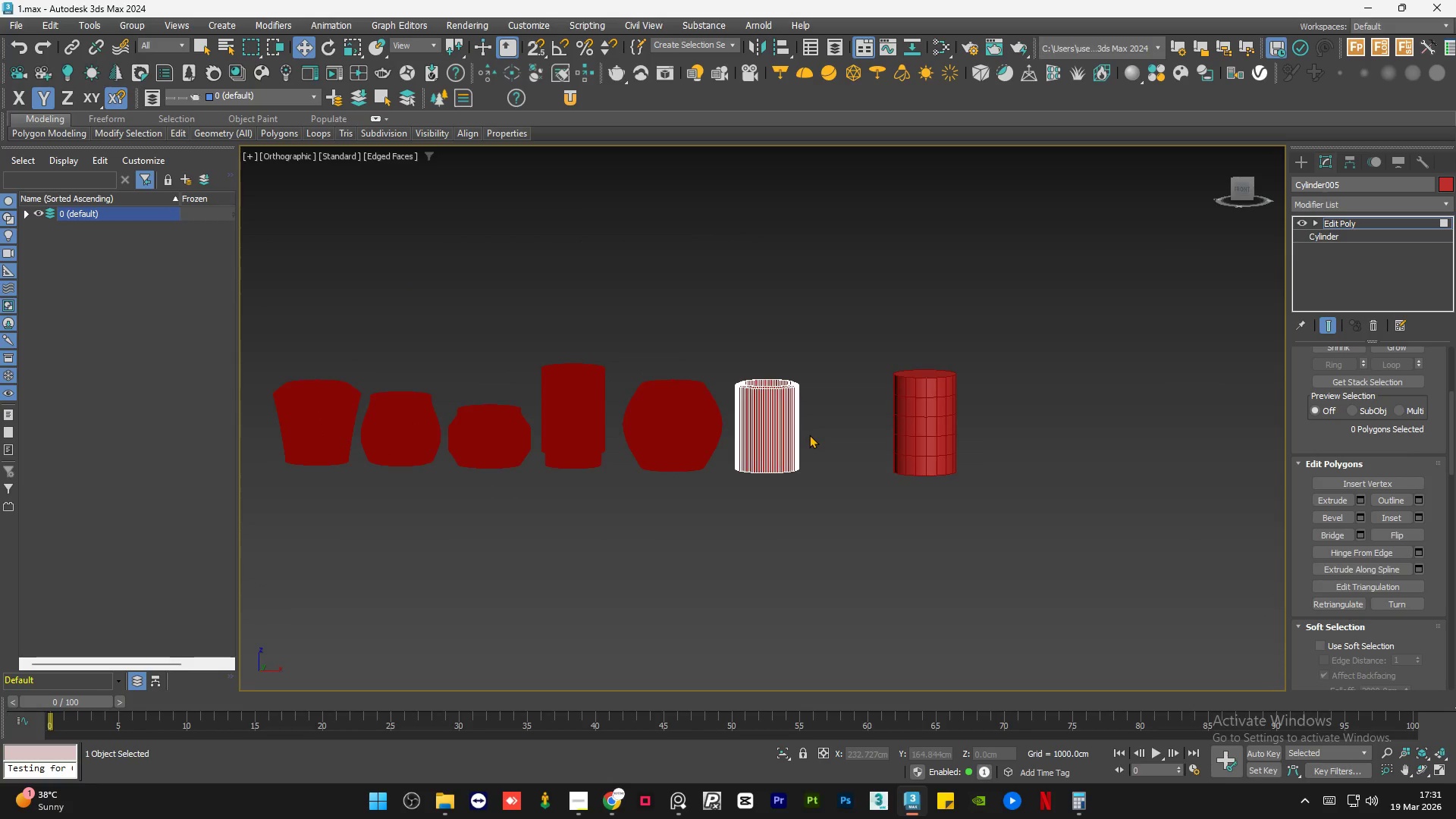 
hold_key(key=AltLeft, duration=1.52)
scroll: coordinate [749, 410], scroll_direction: up, amount: 3.0
 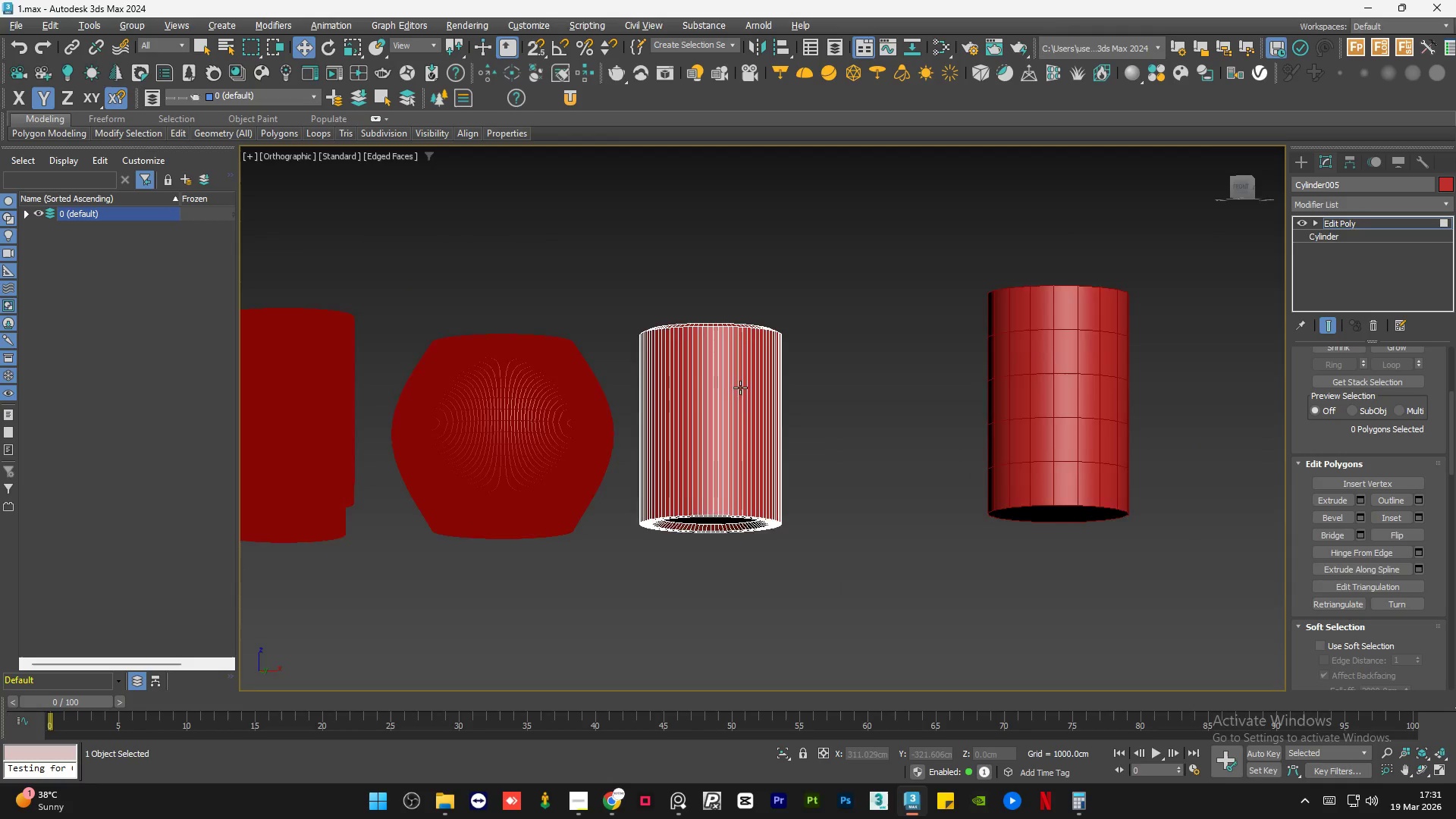 
hold_key(key=AltLeft, duration=1.5)
 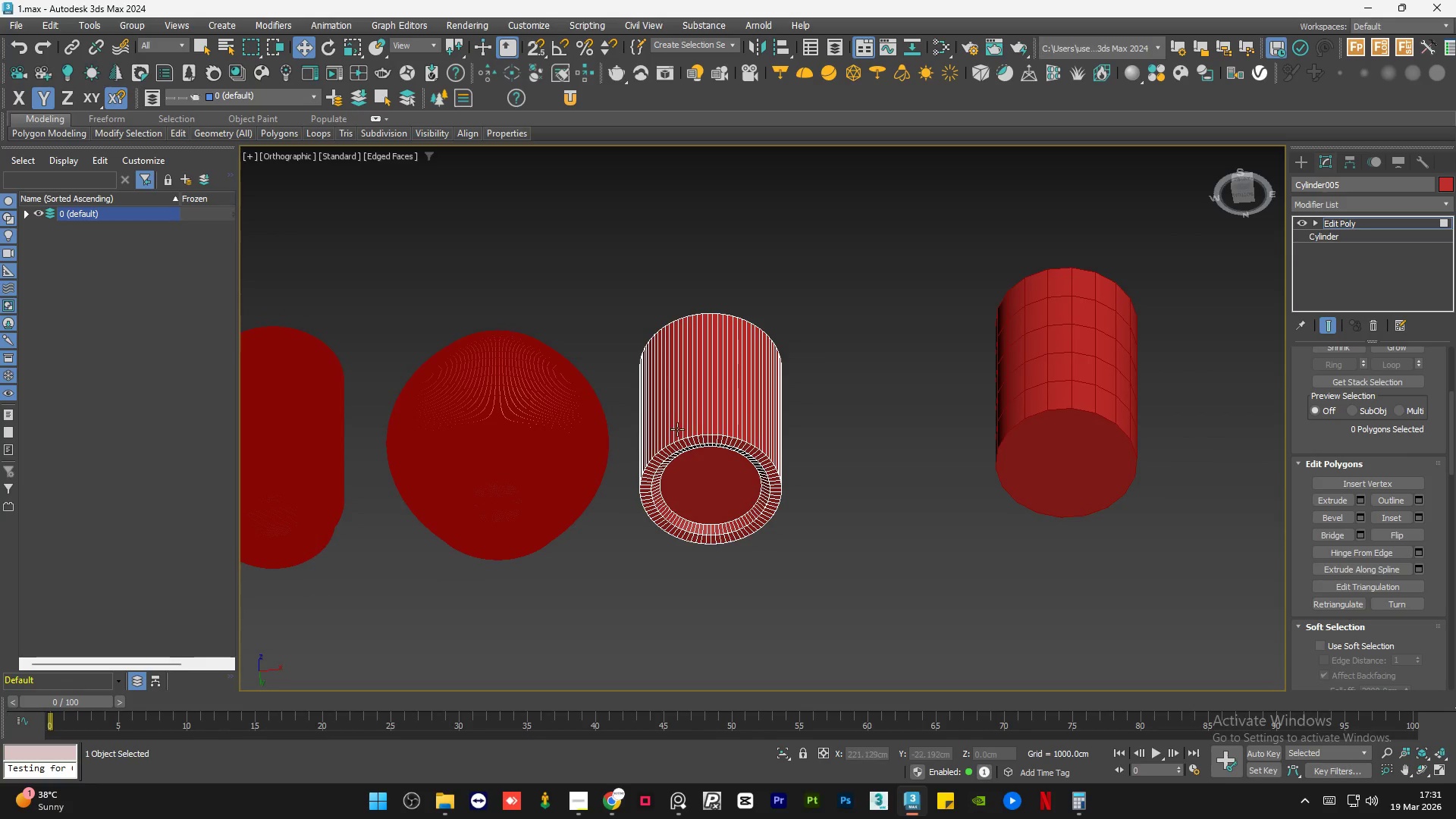 
scroll: coordinate [662, 463], scroll_direction: up, amount: 7.0
 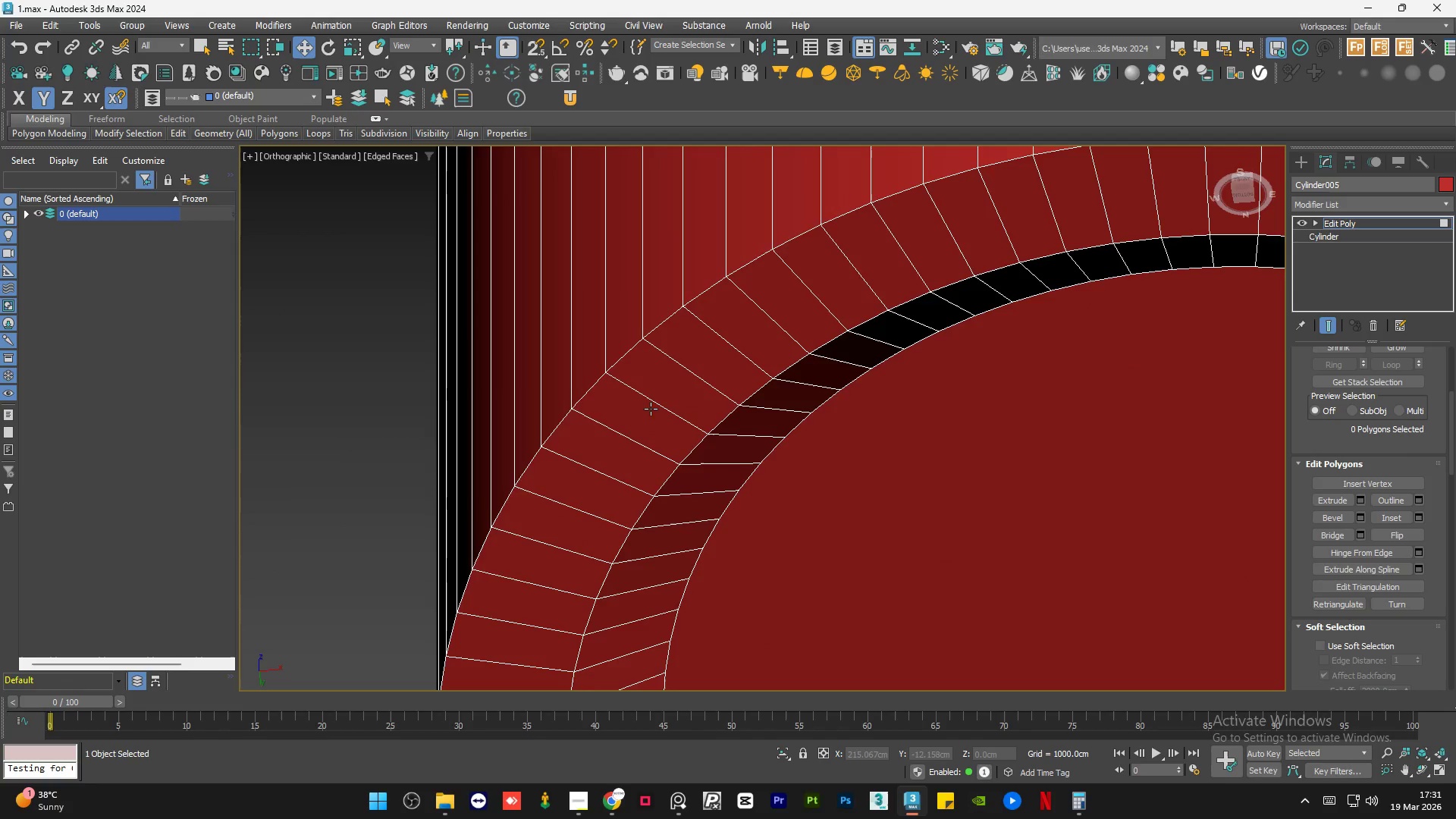 
scroll: coordinate [650, 409], scroll_direction: down, amount: 5.0
 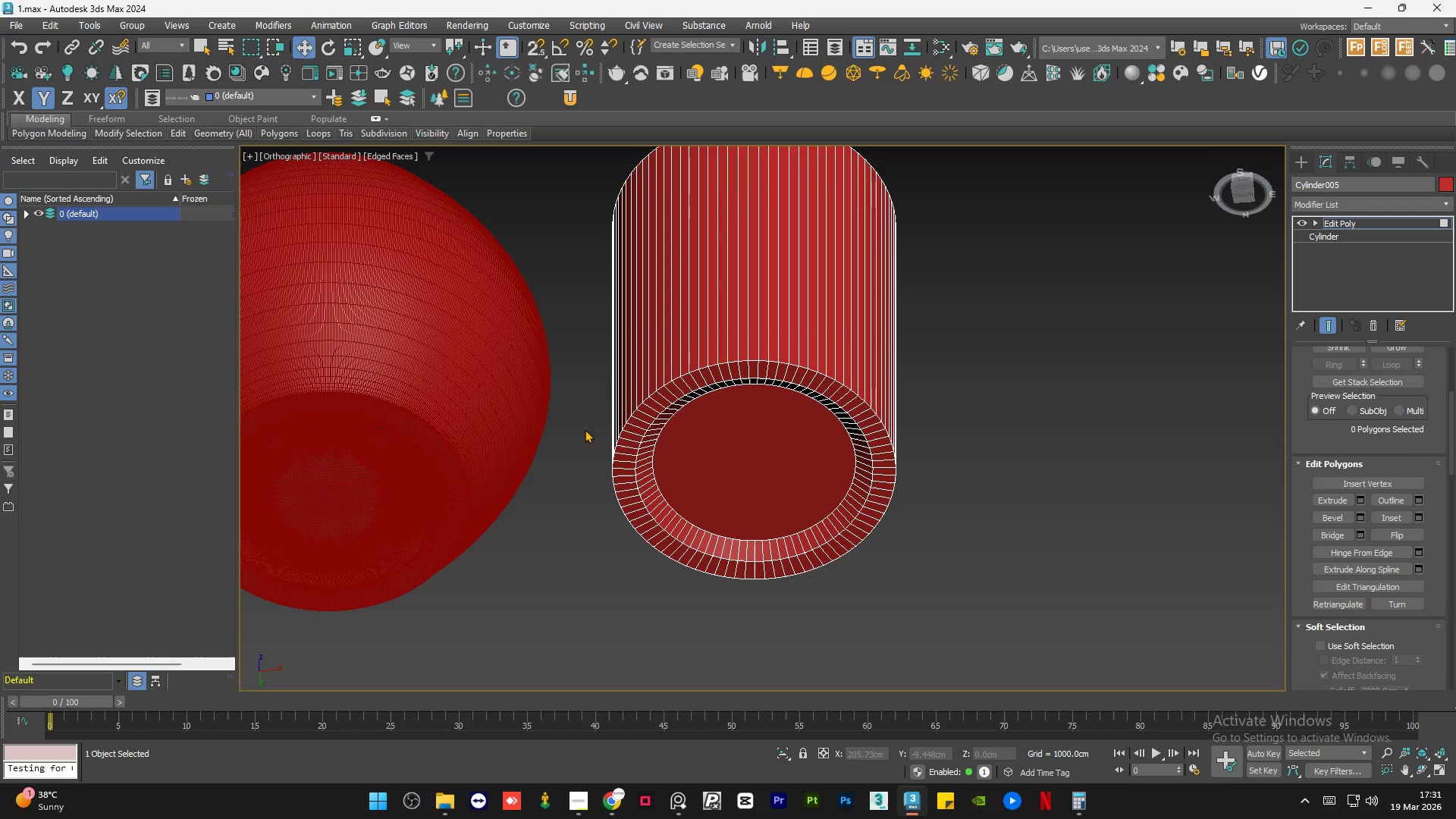 
wait(40.38)
 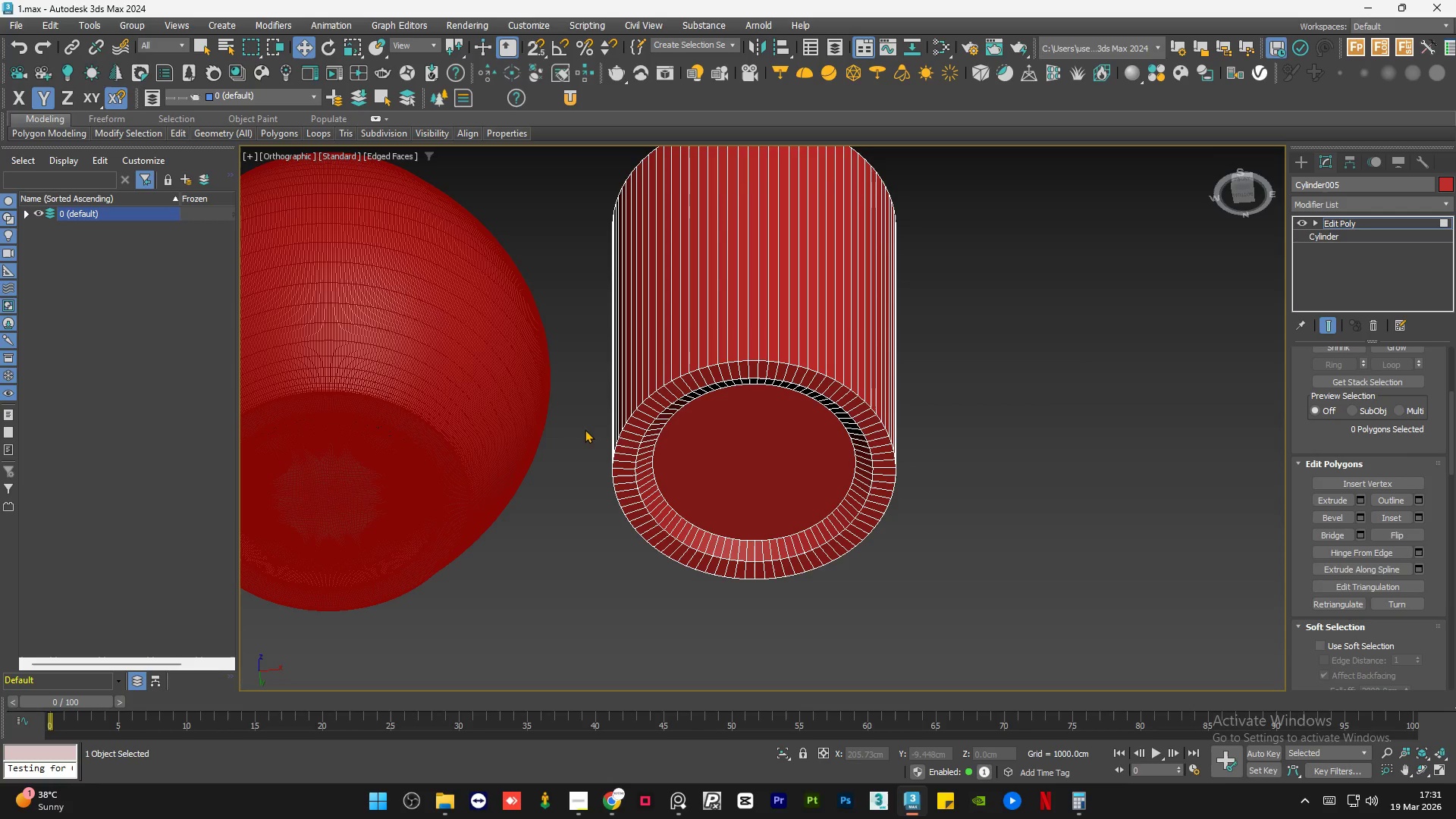 
scroll: coordinate [610, 429], scroll_direction: down, amount: 1.0
 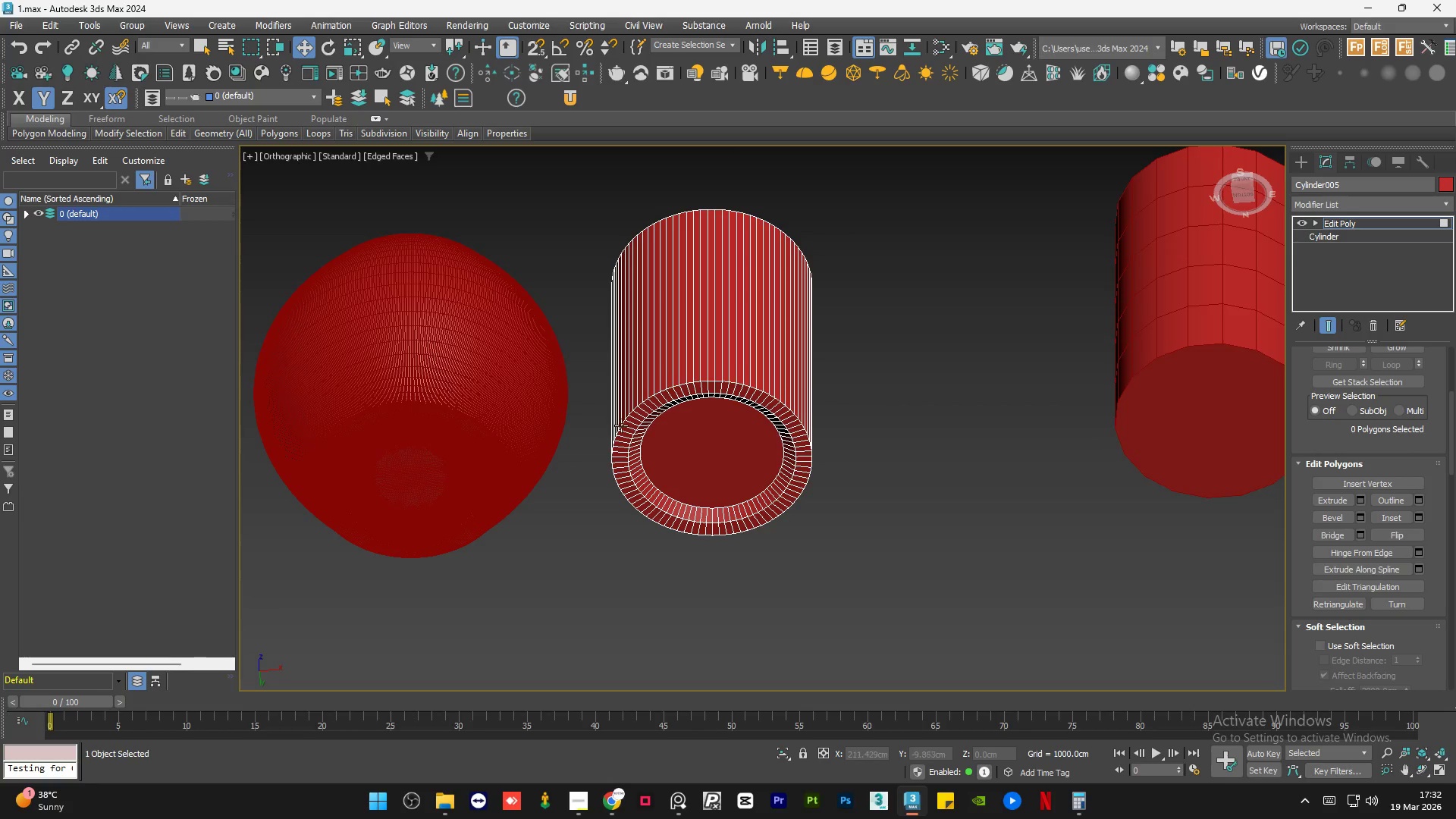 
hold_key(key=AltLeft, duration=0.75)
 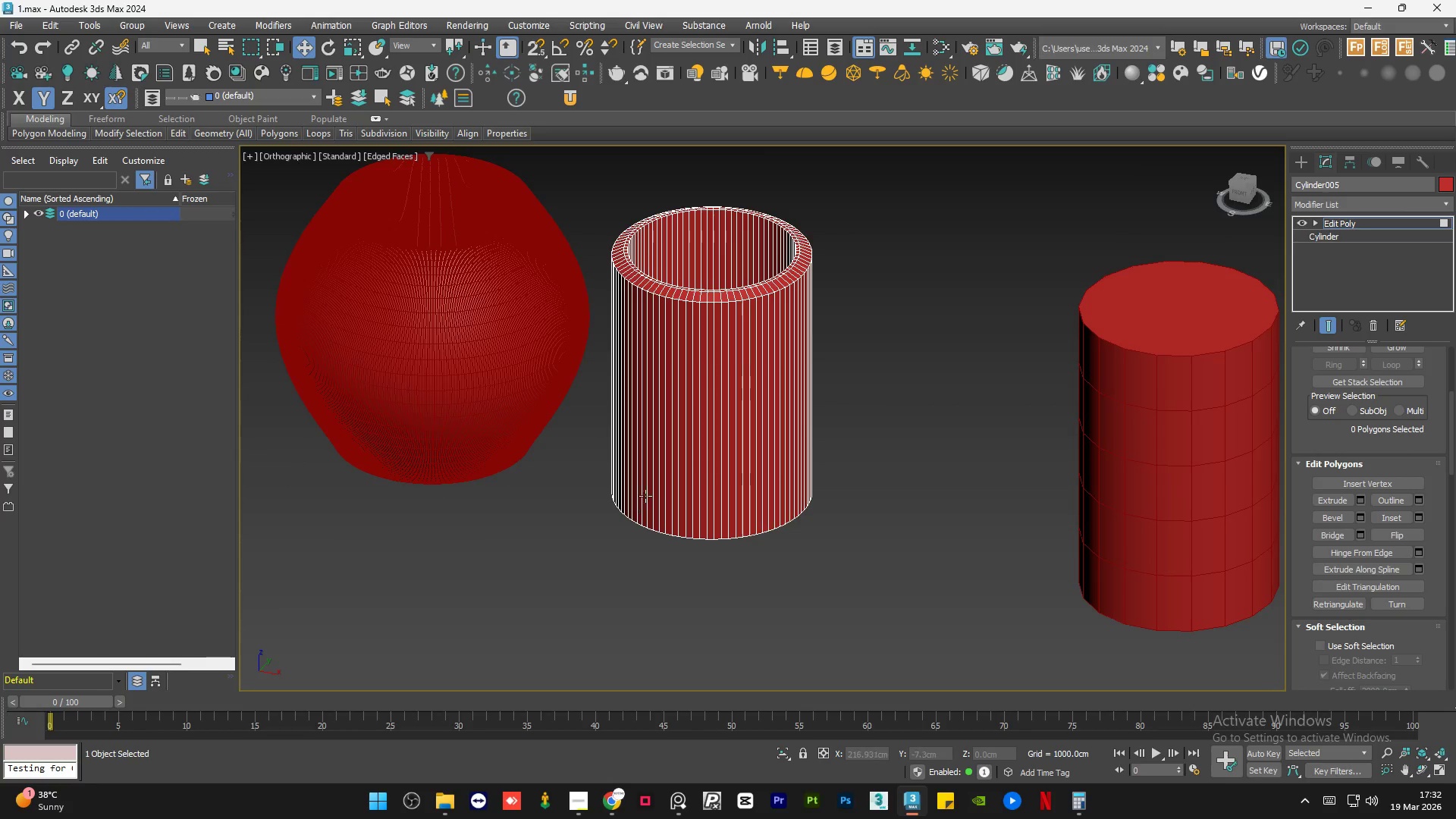 
hold_key(key=AltLeft, duration=0.5)
 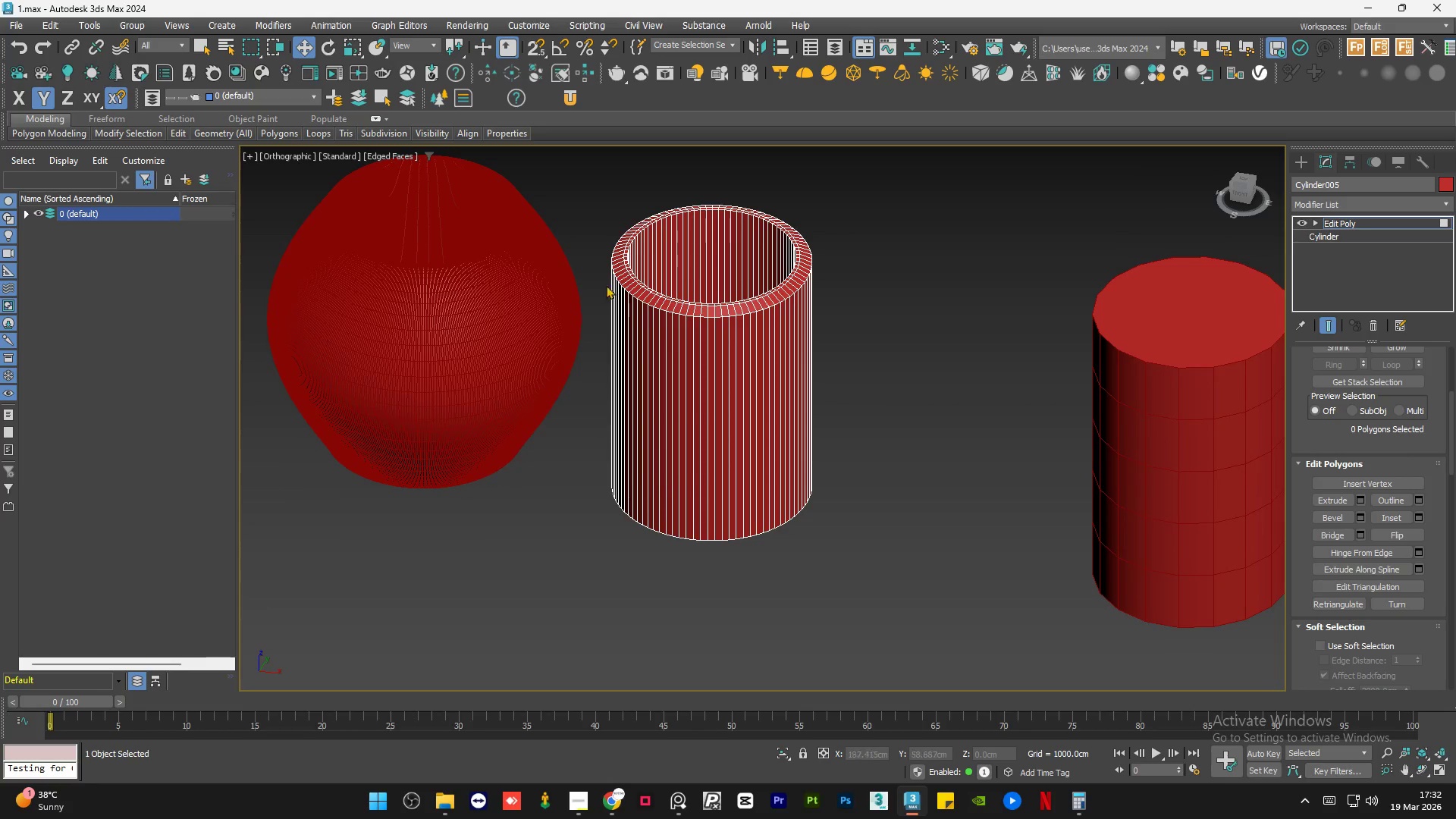 
hold_key(key=AltLeft, duration=0.88)
 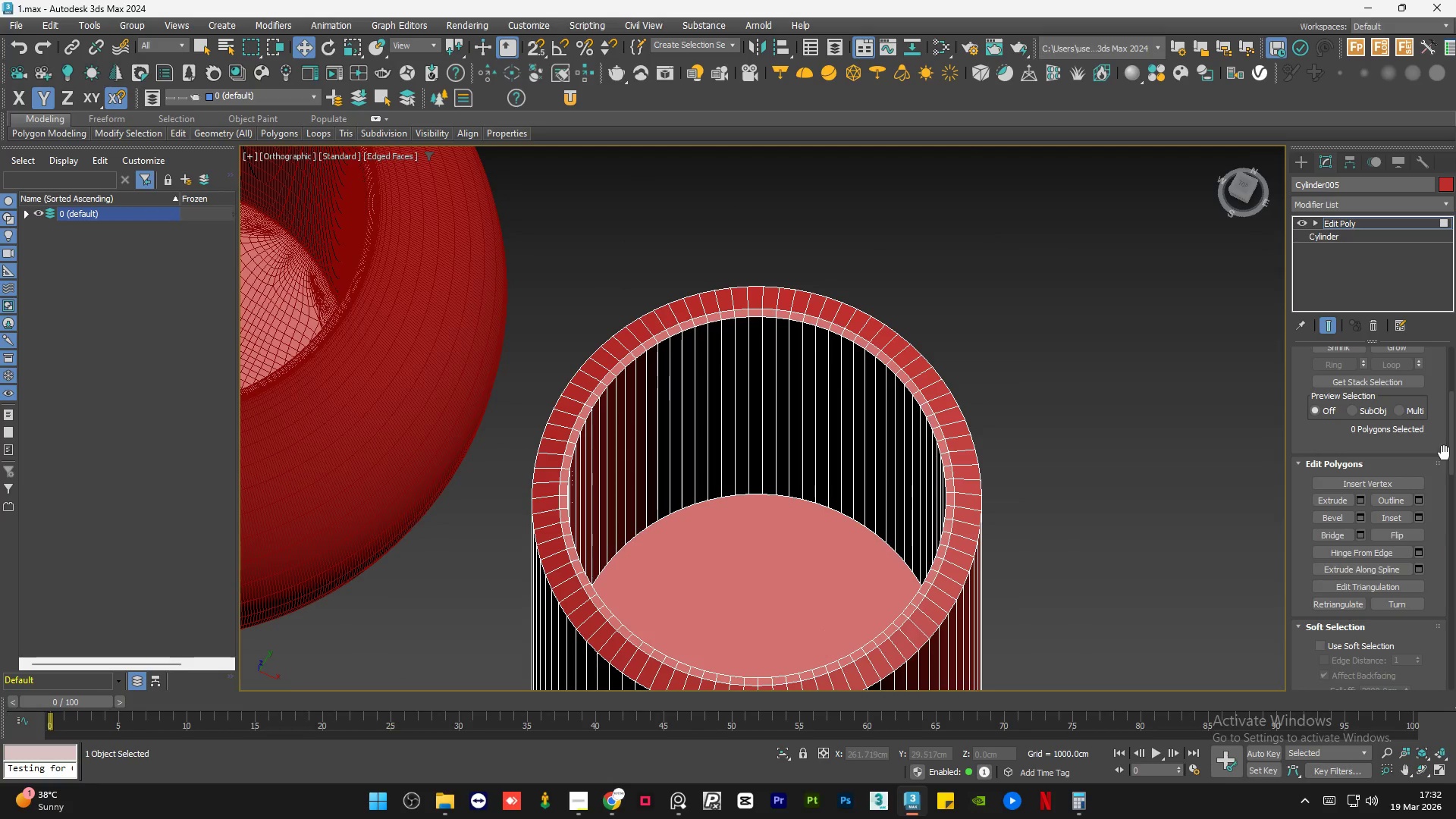 
scroll: coordinate [635, 453], scroll_direction: up, amount: 3.0
 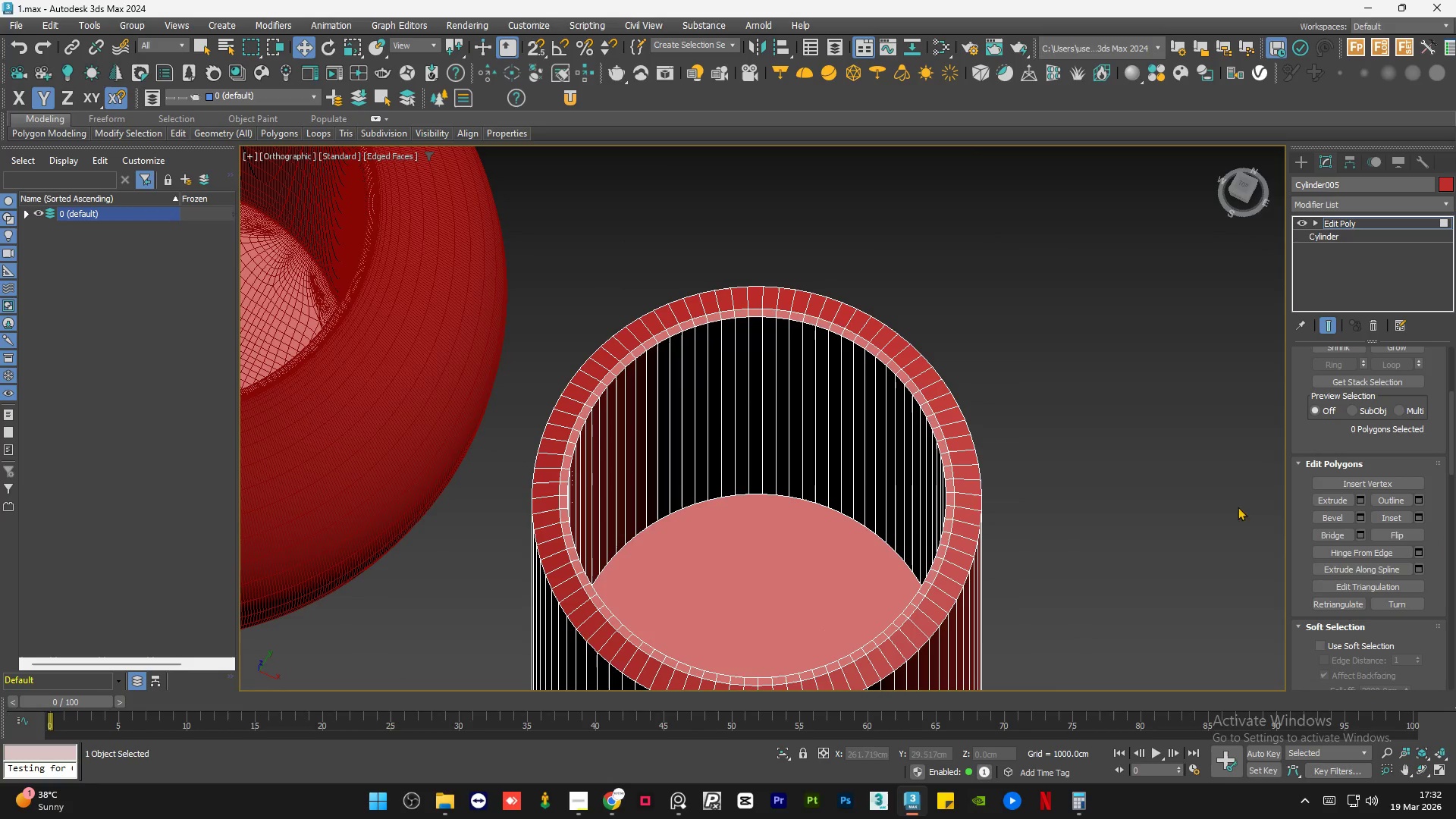 
left_click([799, 562])
 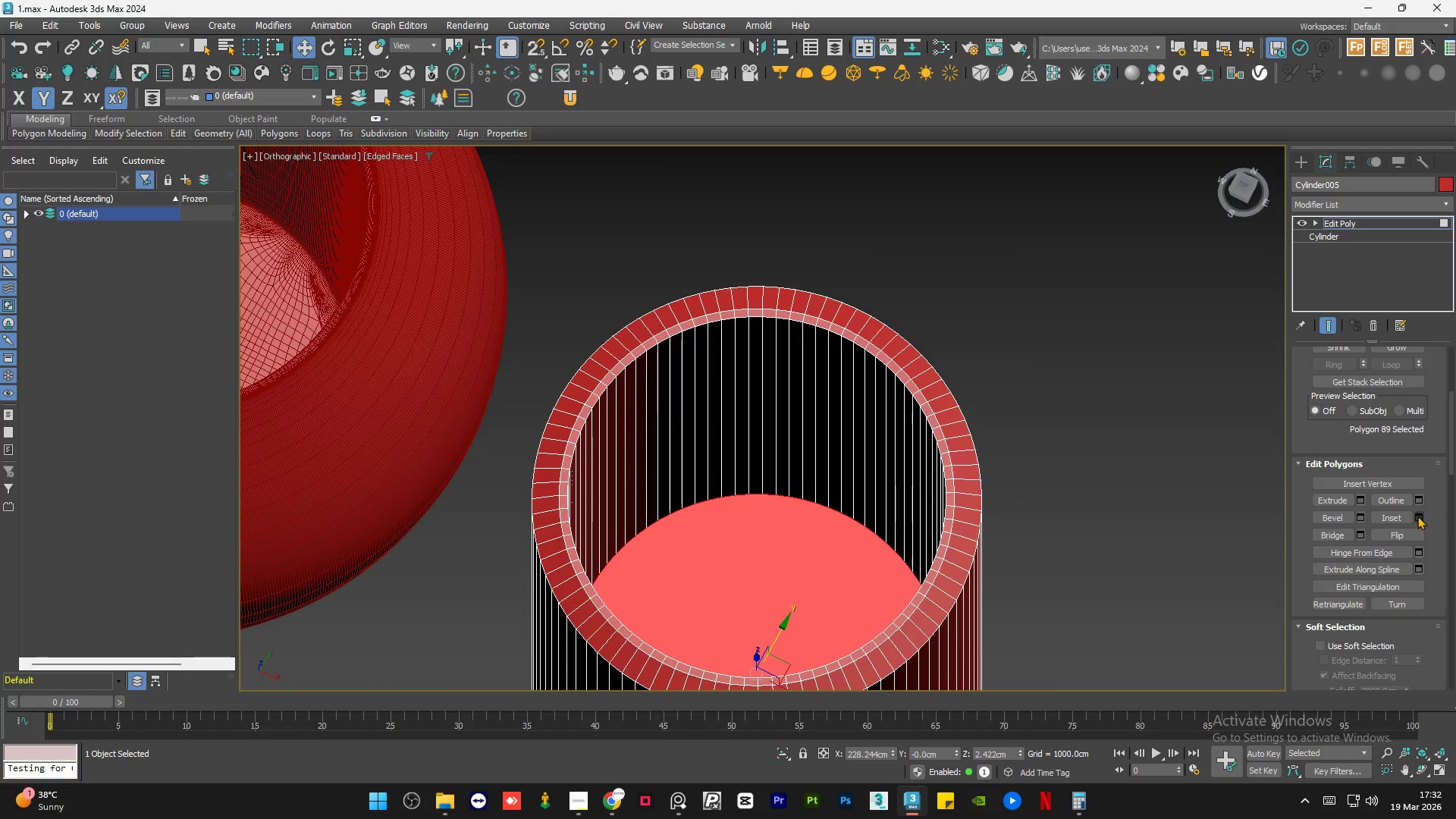 
left_click([1415, 516])
 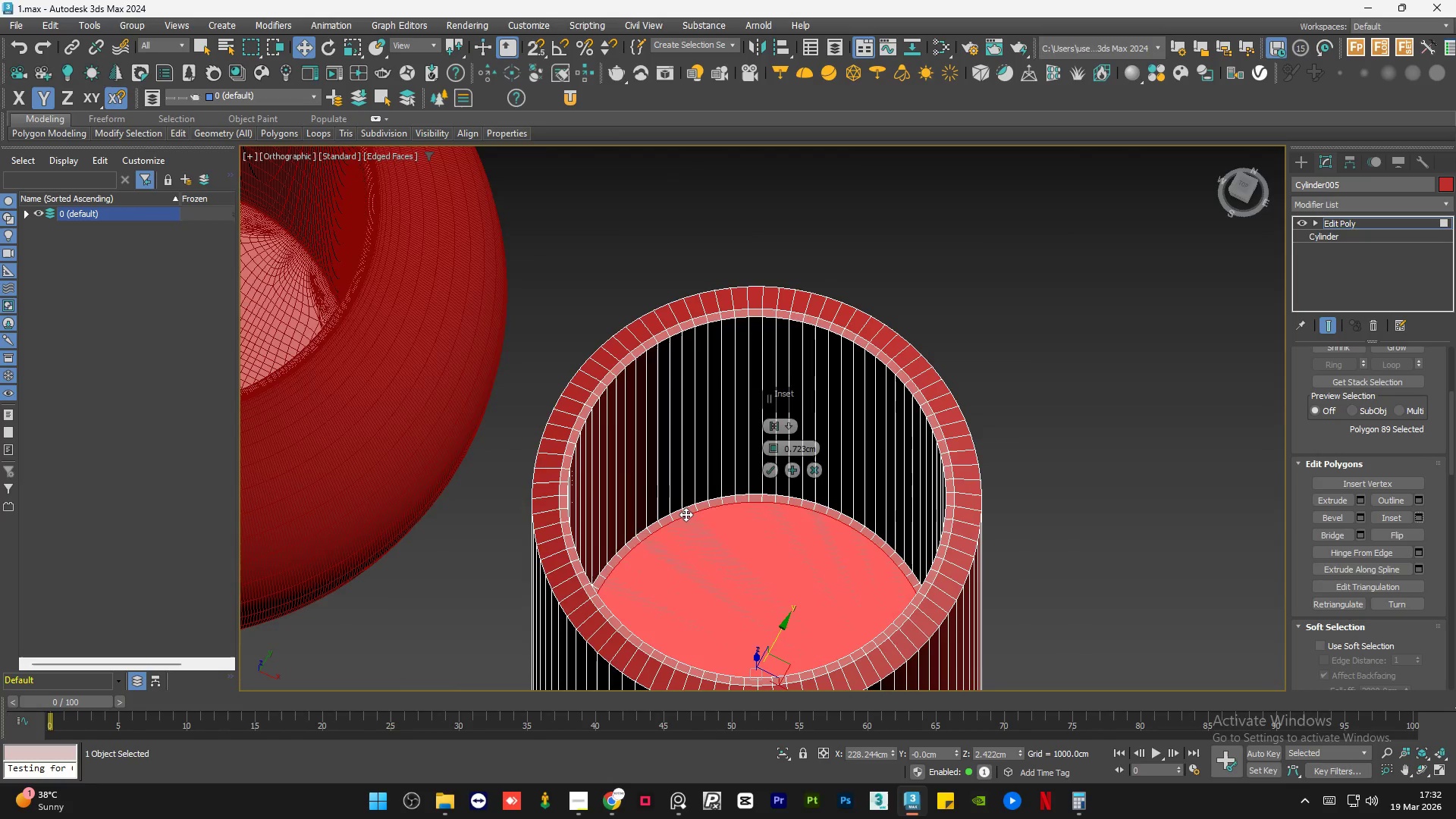 
scroll: coordinate [707, 514], scroll_direction: up, amount: 5.0
 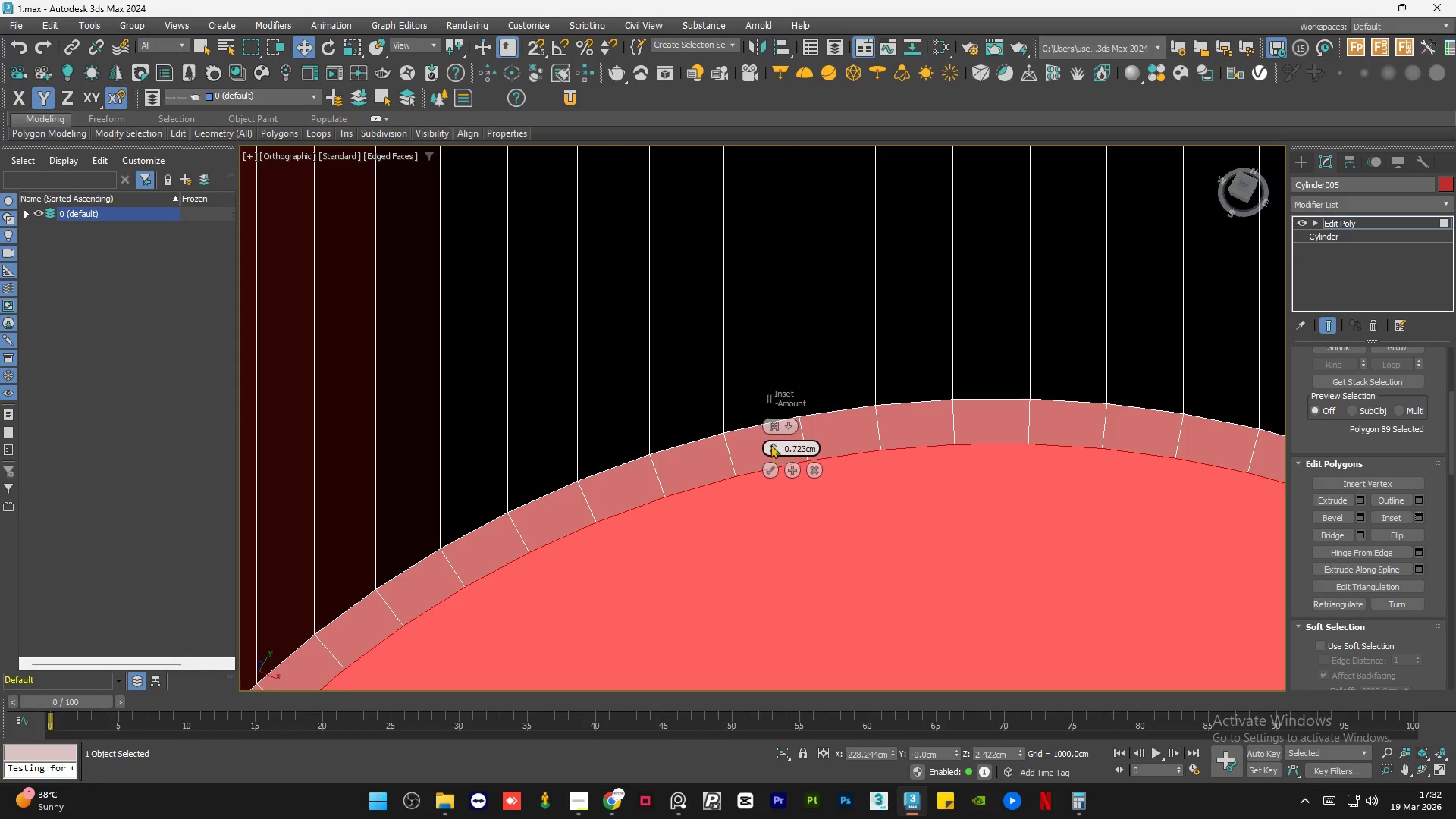 
left_click_drag(start_coordinate=[770, 444], to_coordinate=[770, 478])
 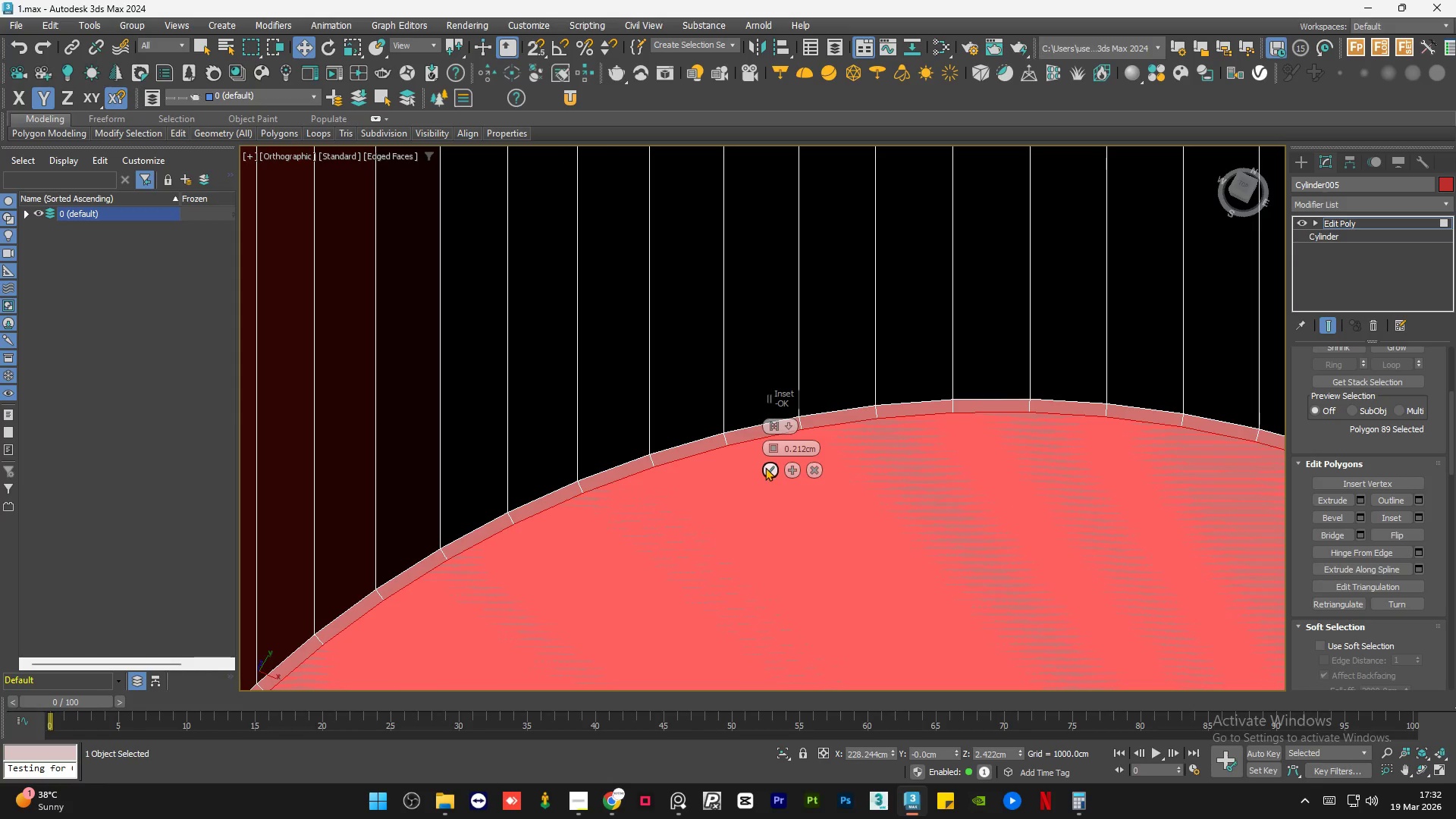 
left_click([765, 467])
 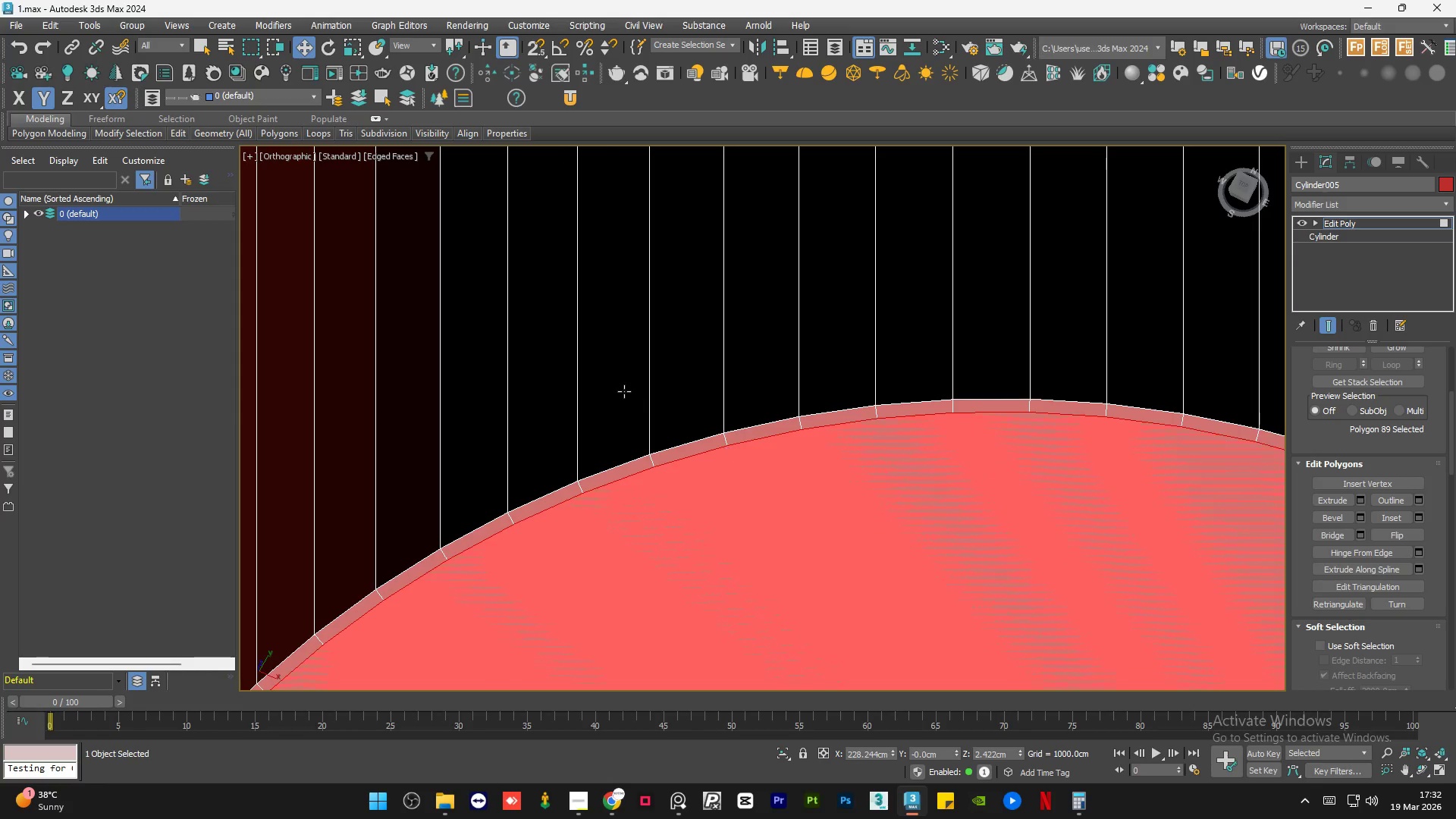 
hold_key(key=AltLeft, duration=0.55)
 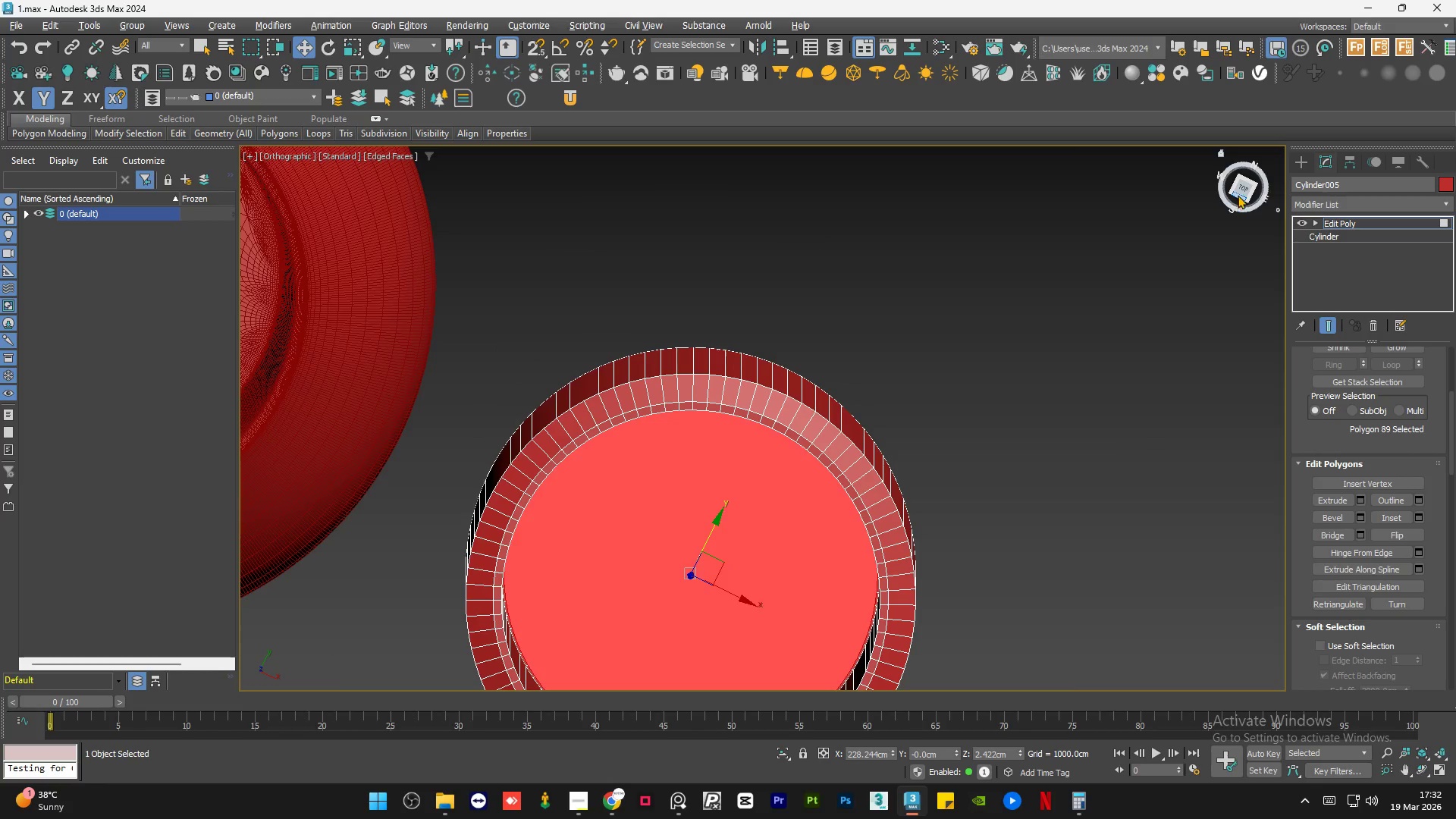 
scroll: coordinate [624, 391], scroll_direction: down, amount: 5.0
 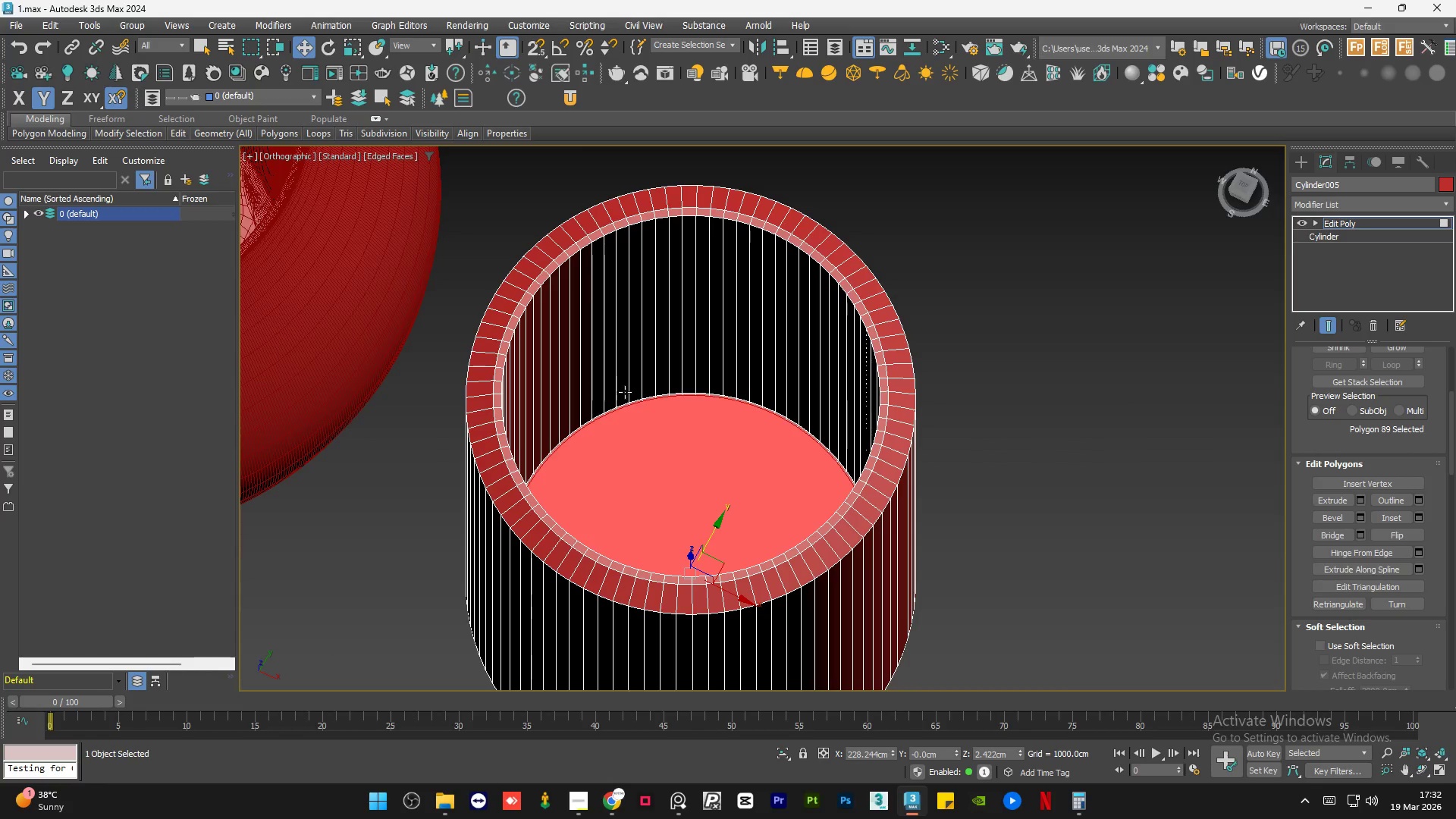 
left_click([1238, 191])
 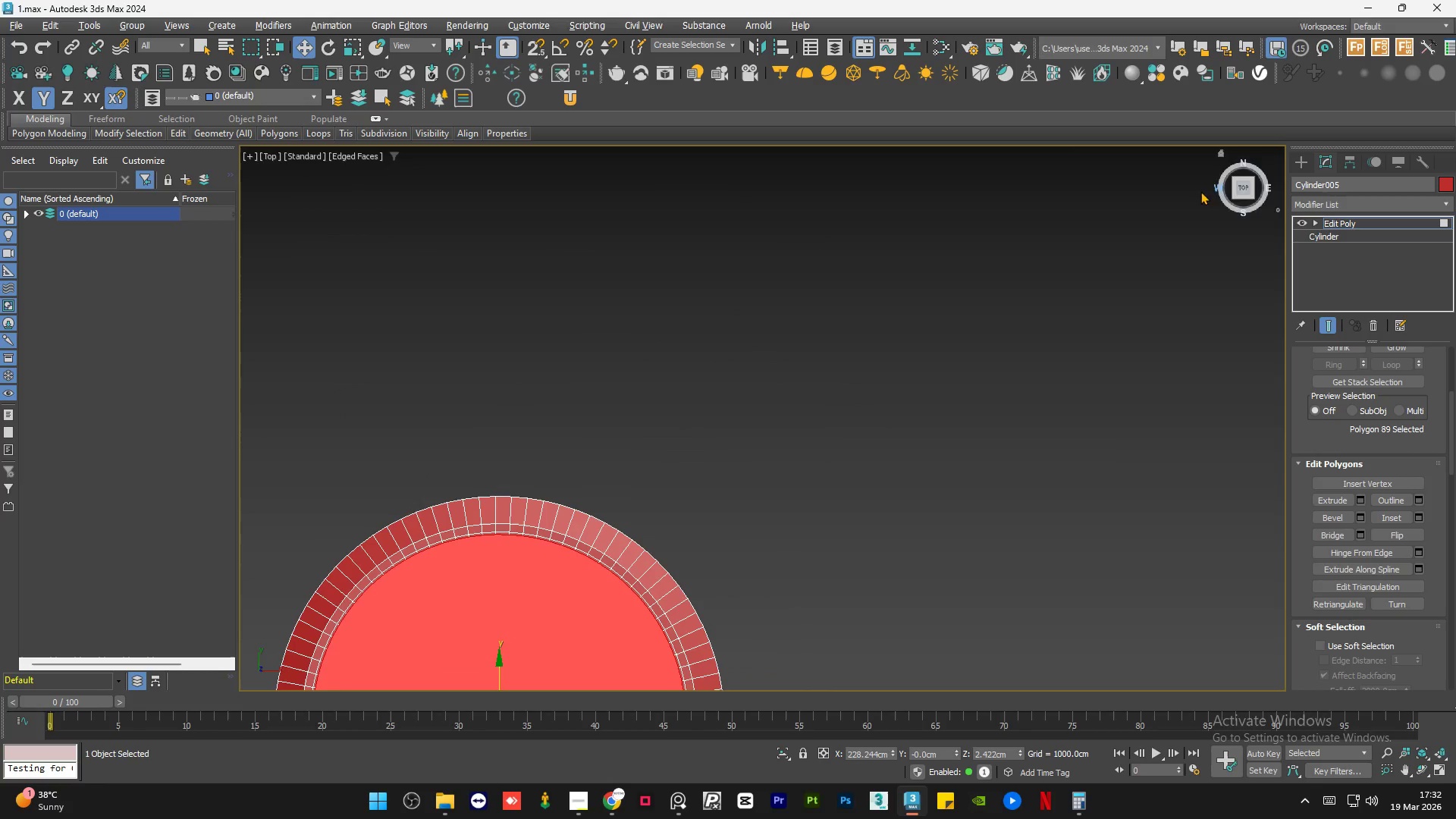 
scroll: coordinate [520, 170], scroll_direction: up, amount: 8.0
 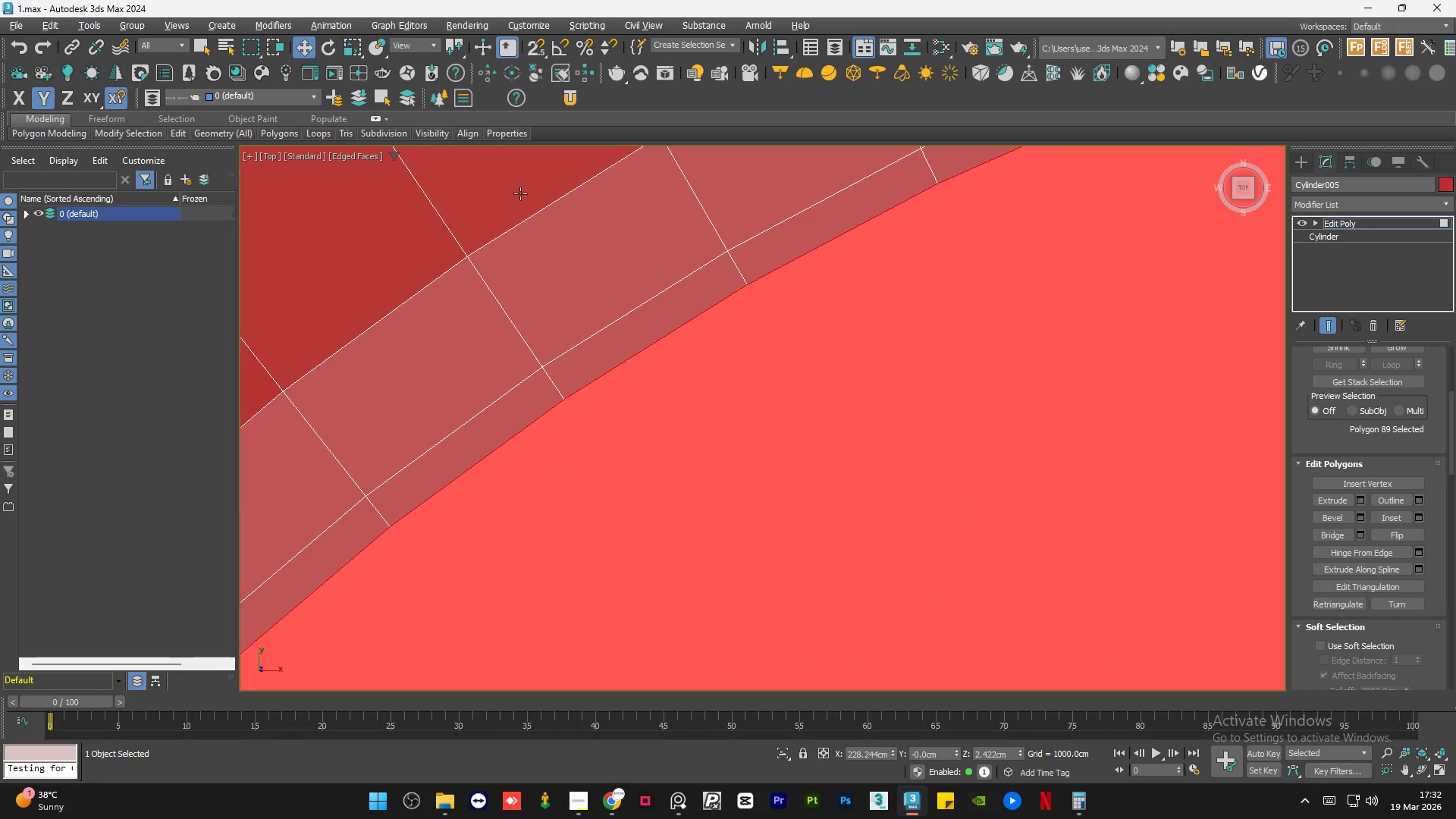 
key(F4)
 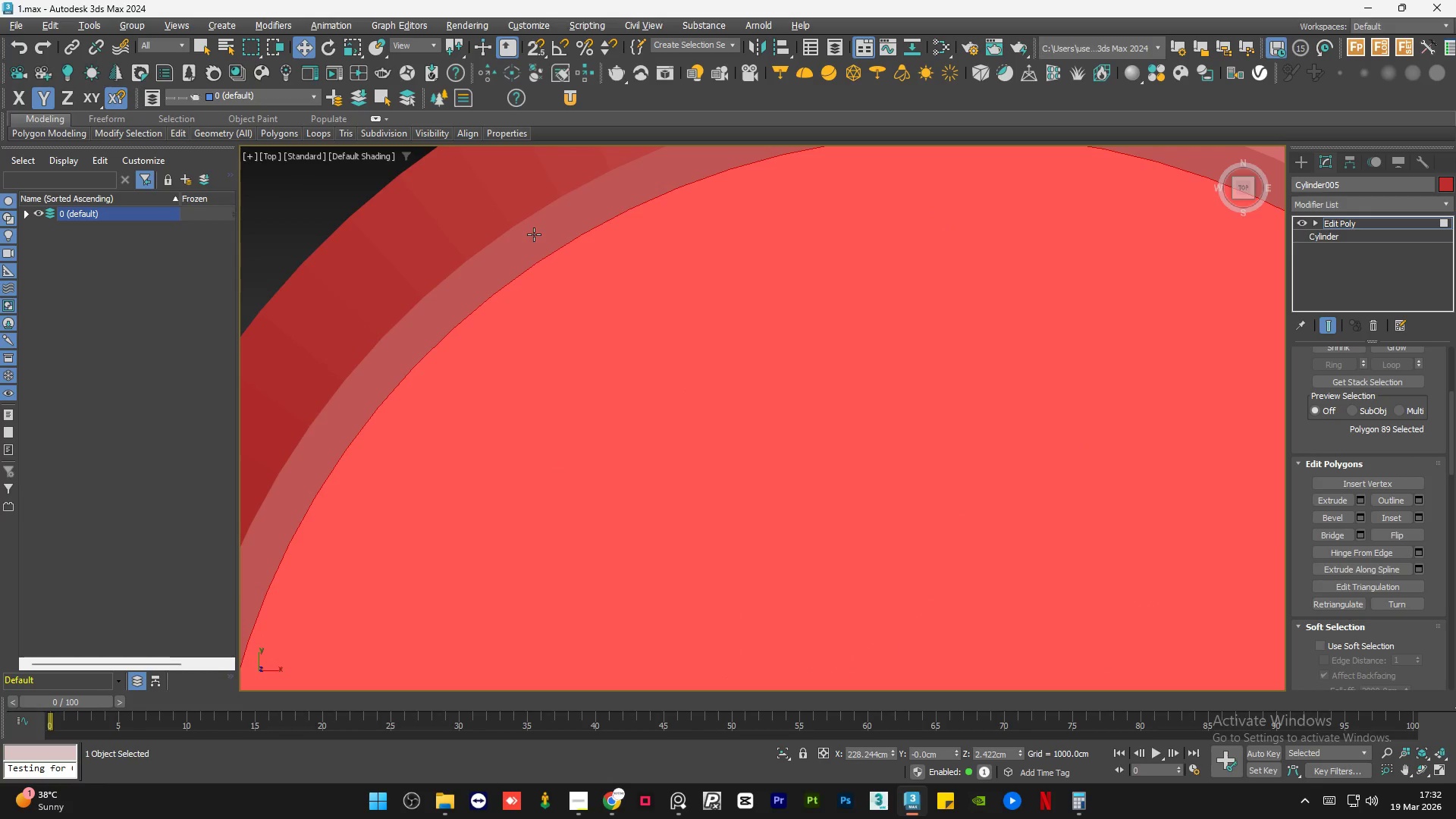 
scroll: coordinate [531, 229], scroll_direction: down, amount: 4.0
 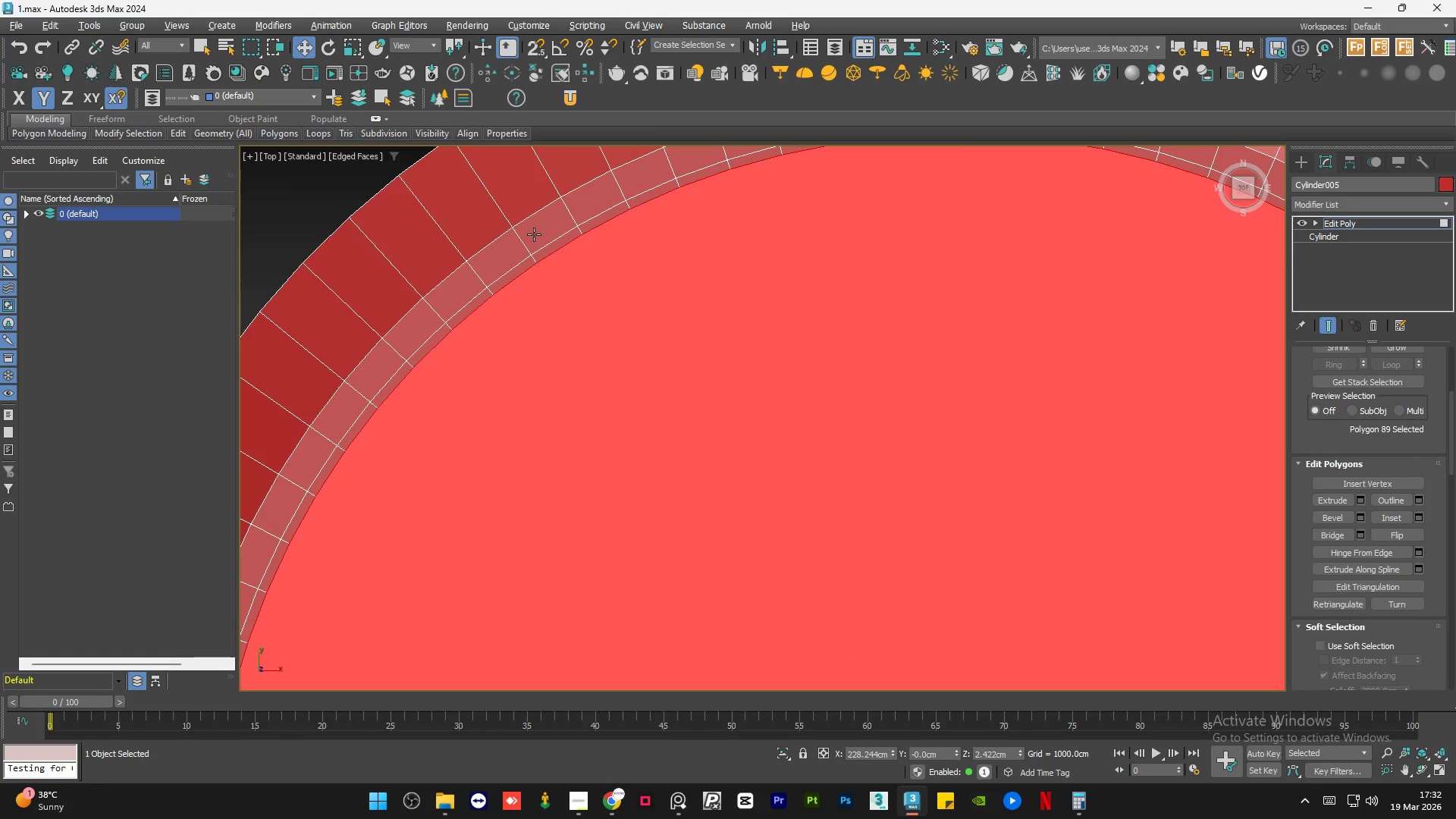 
key(F4)
 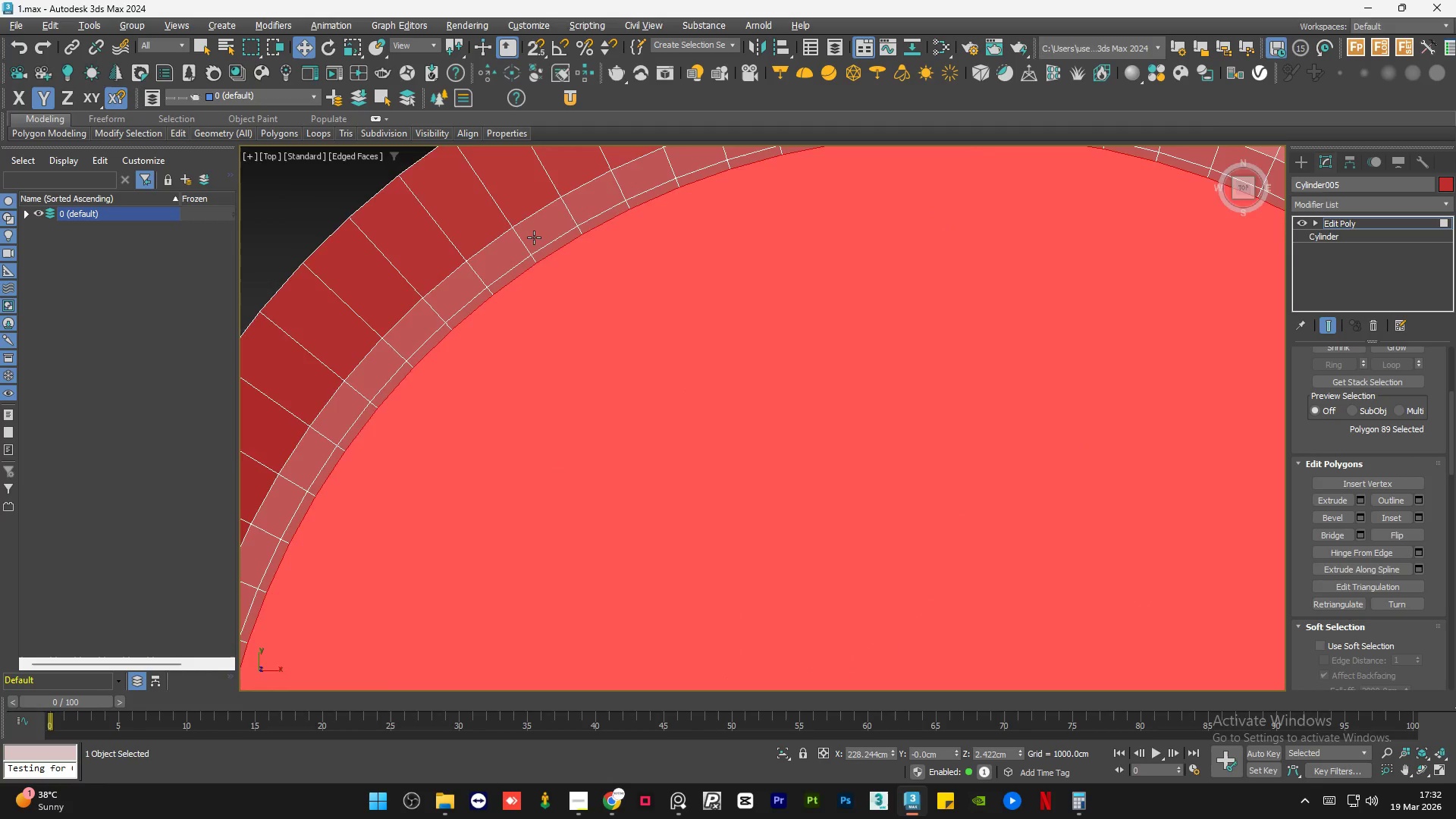 
hold_key(key=AltLeft, duration=0.94)
 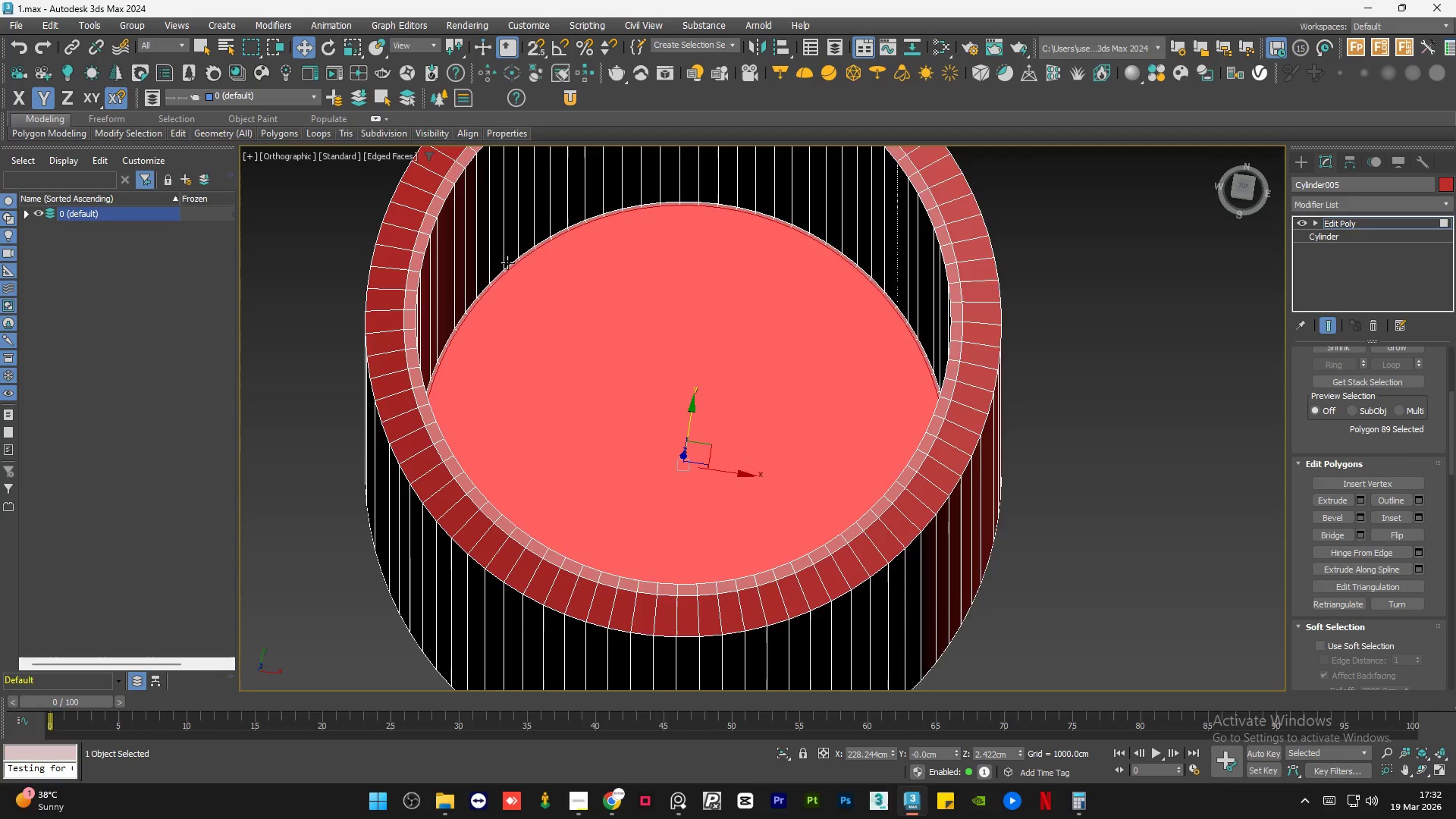 
scroll: coordinate [534, 237], scroll_direction: down, amount: 3.0
 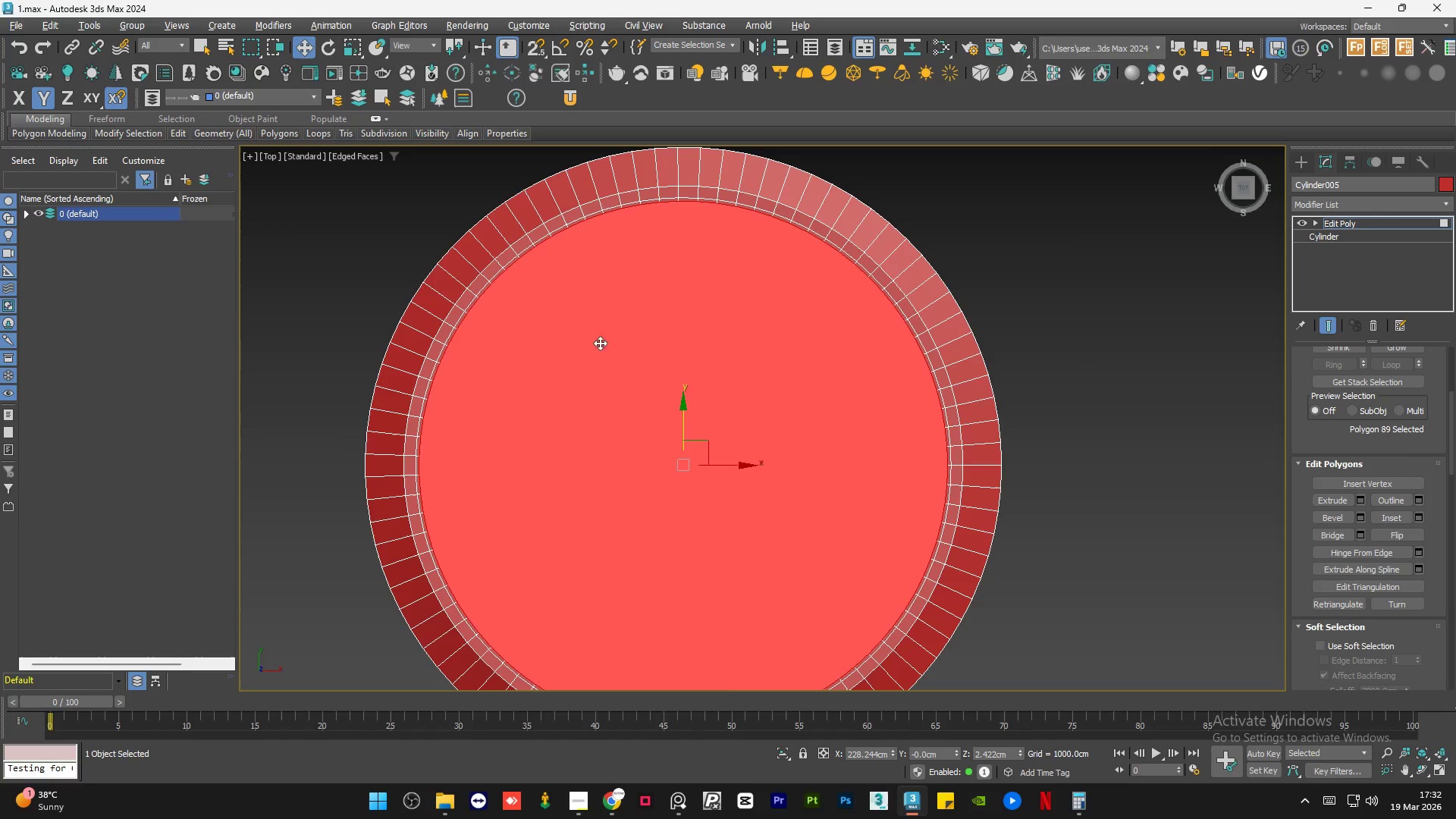 
hold_key(key=AltLeft, duration=1.28)
 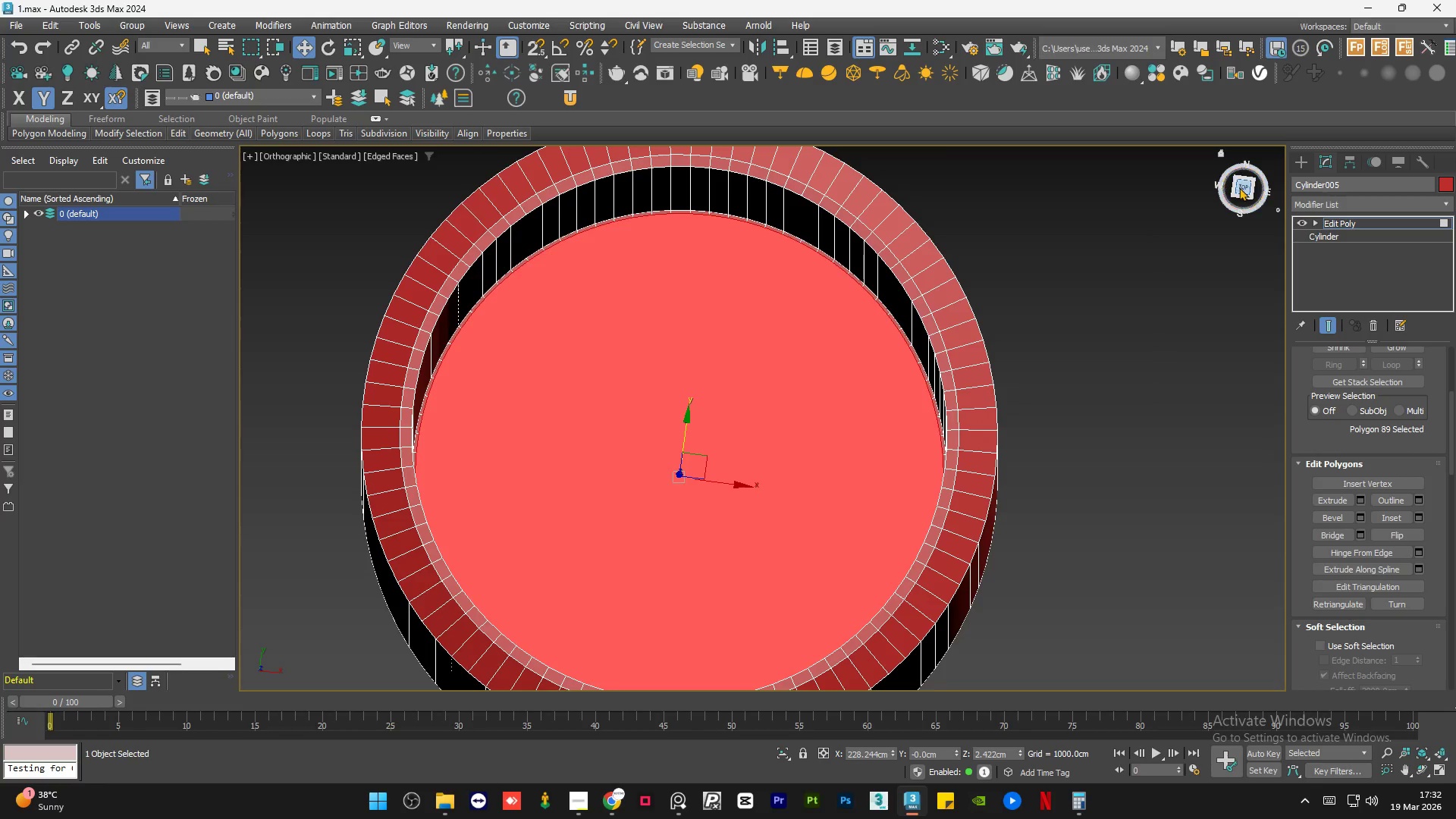 
scroll: coordinate [501, 279], scroll_direction: none, amount: 0.0
 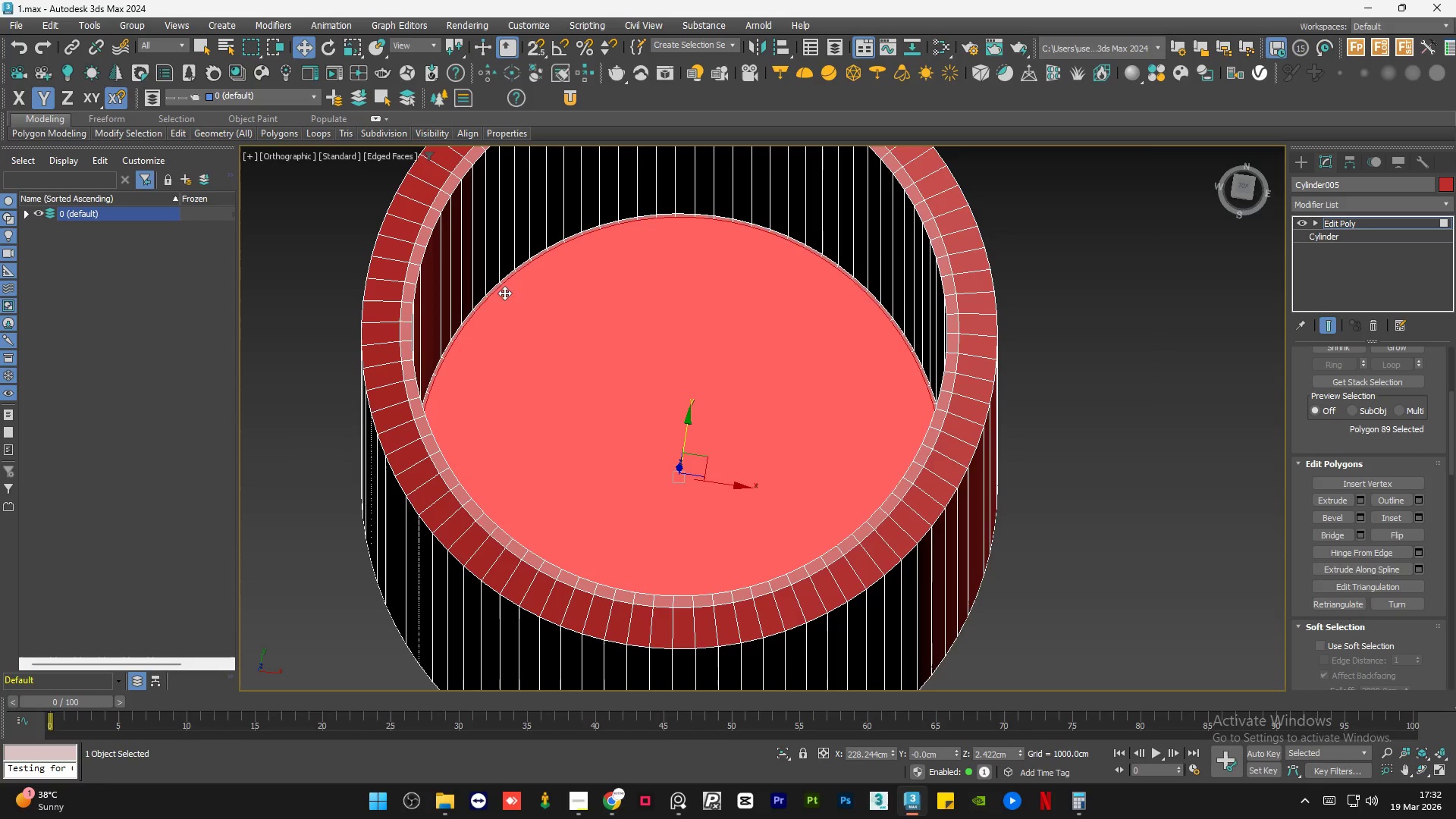 
left_click([1241, 187])
 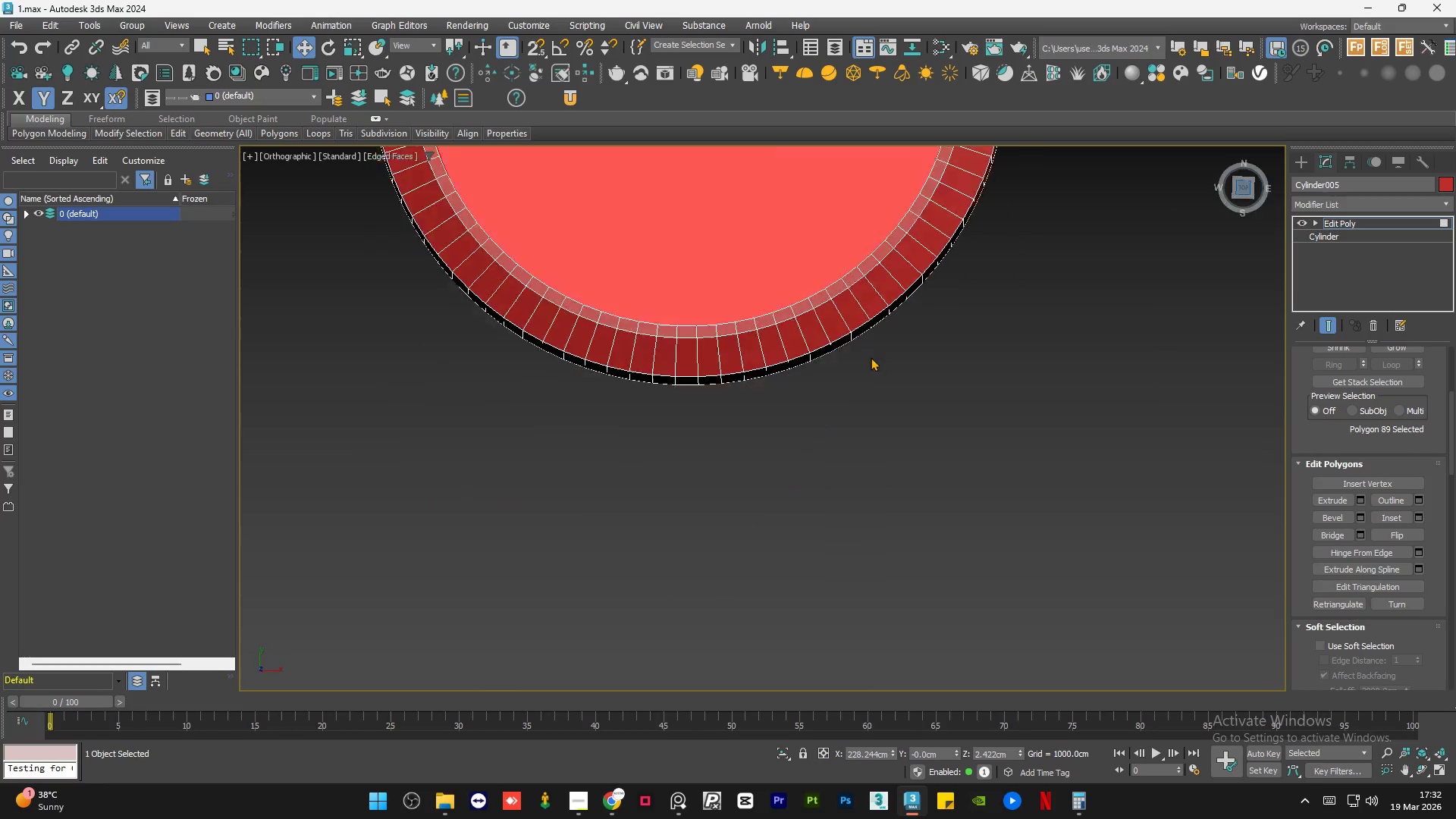 
scroll: coordinate [766, 275], scroll_direction: none, amount: 0.0
 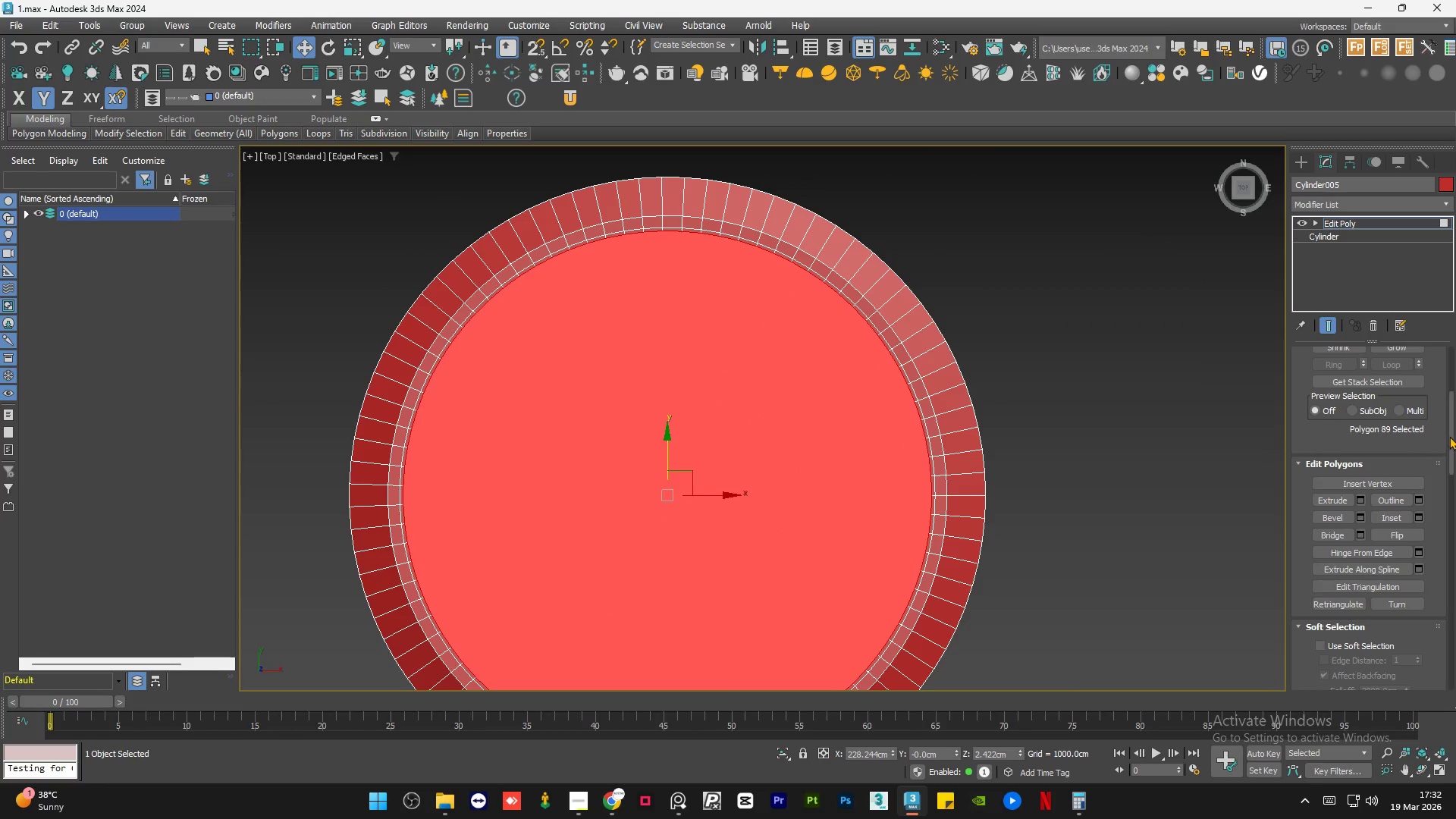 
left_click_drag(start_coordinate=[1451, 435], to_coordinate=[1445, 355])
 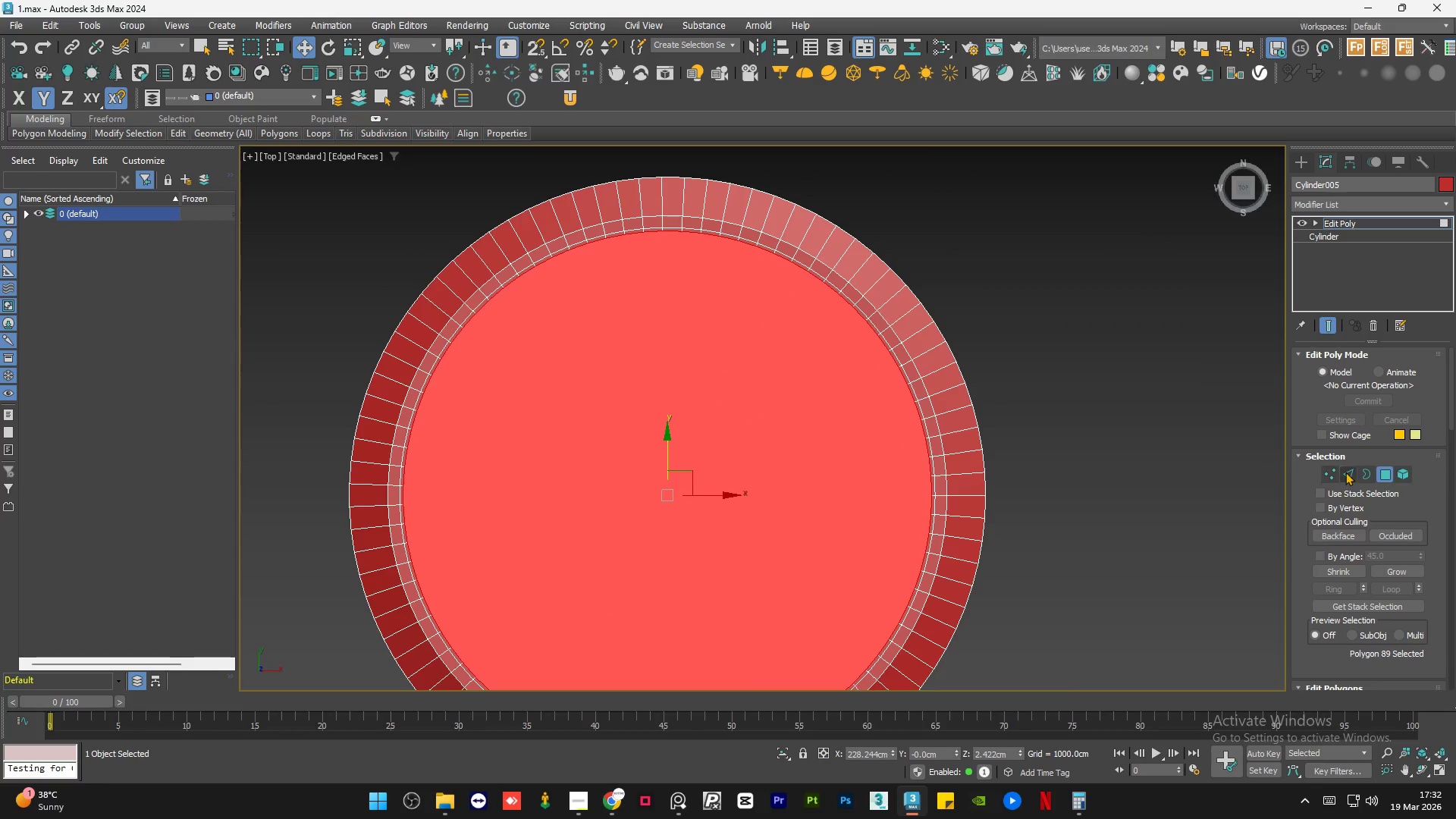 
left_click([1348, 469])
 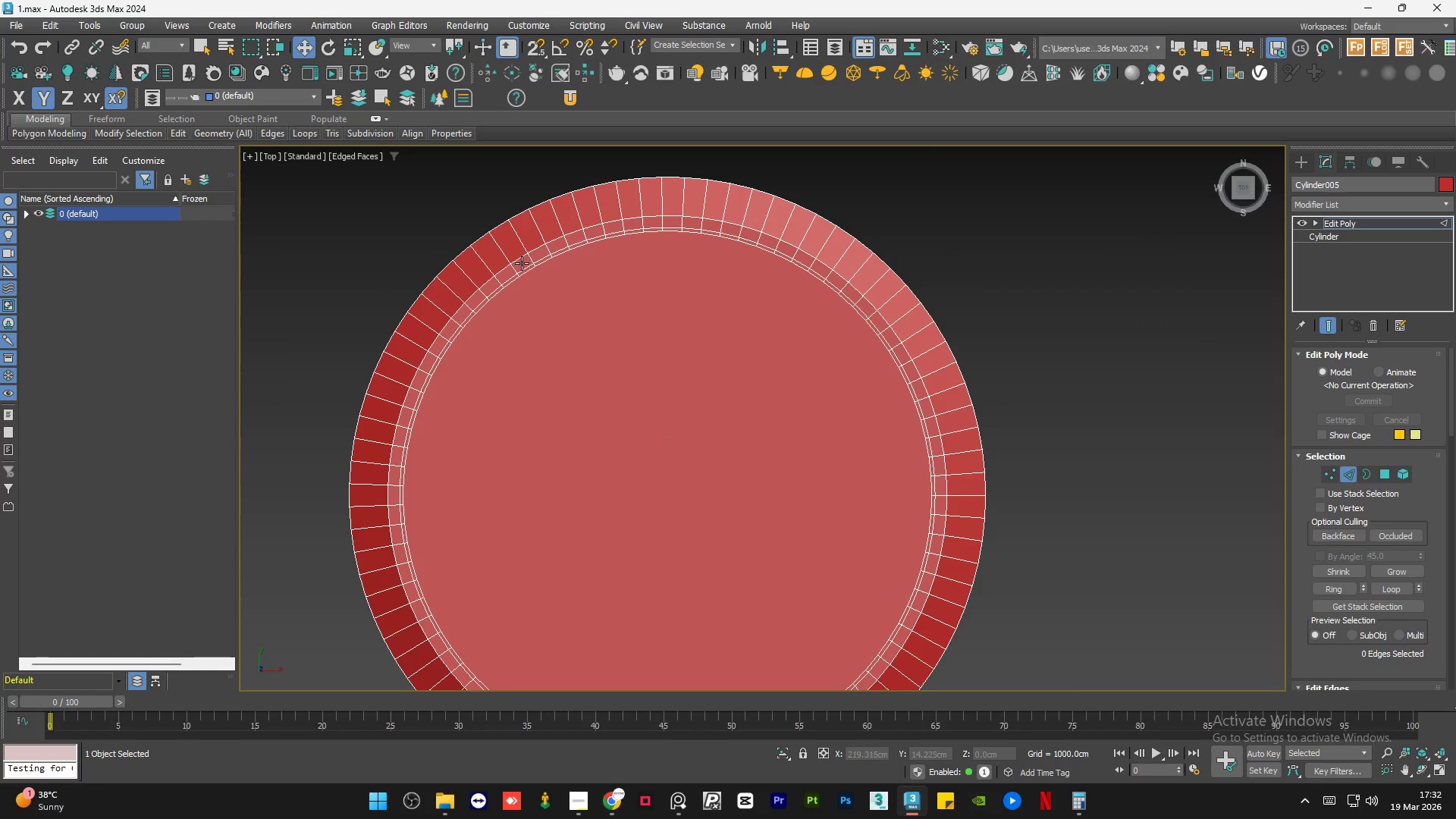 
scroll: coordinate [566, 260], scroll_direction: up, amount: 5.0
 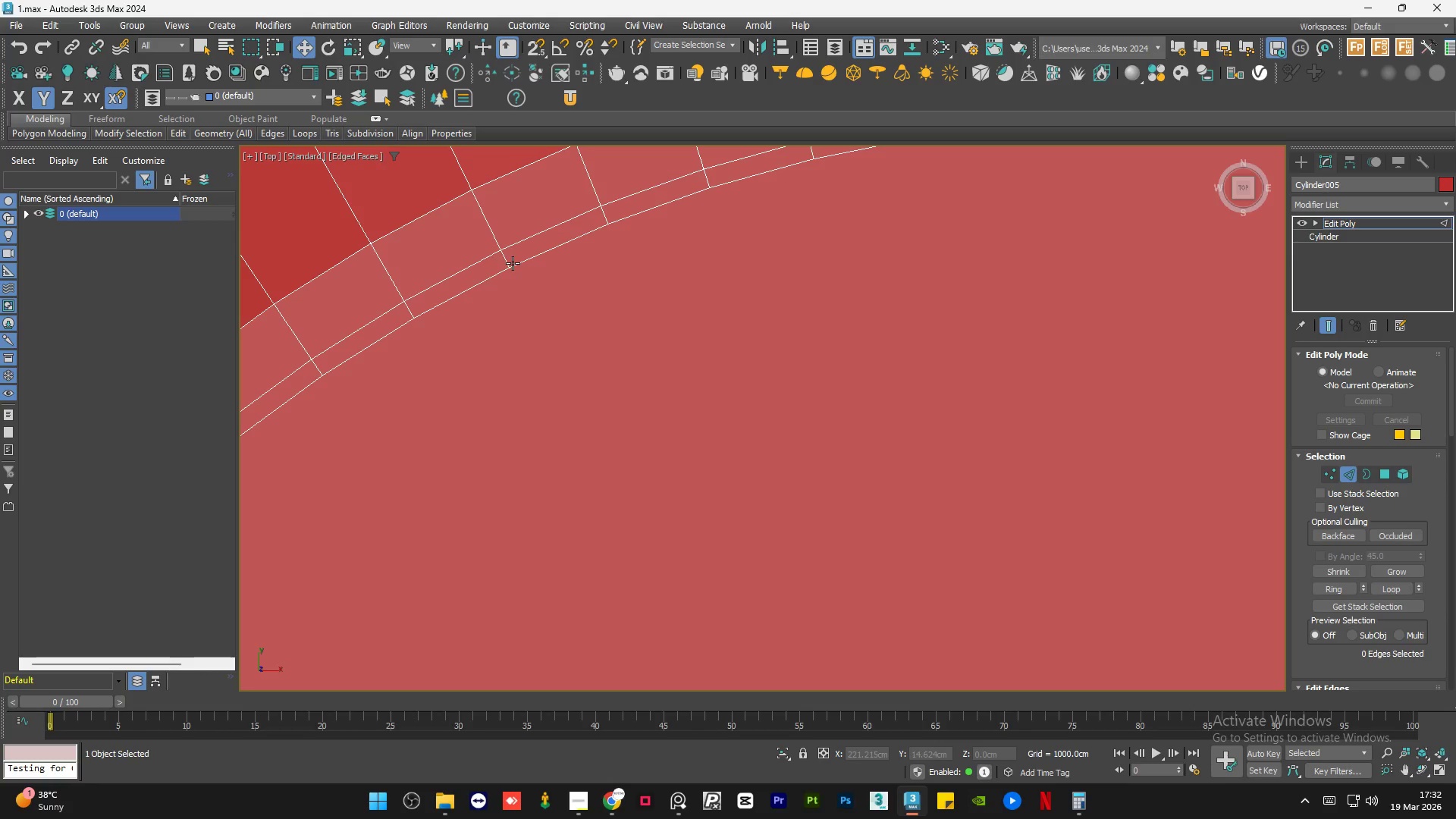 
hold_key(key=AltLeft, duration=0.7)
scroll: coordinate [548, 298], scroll_direction: down, amount: 3.0
 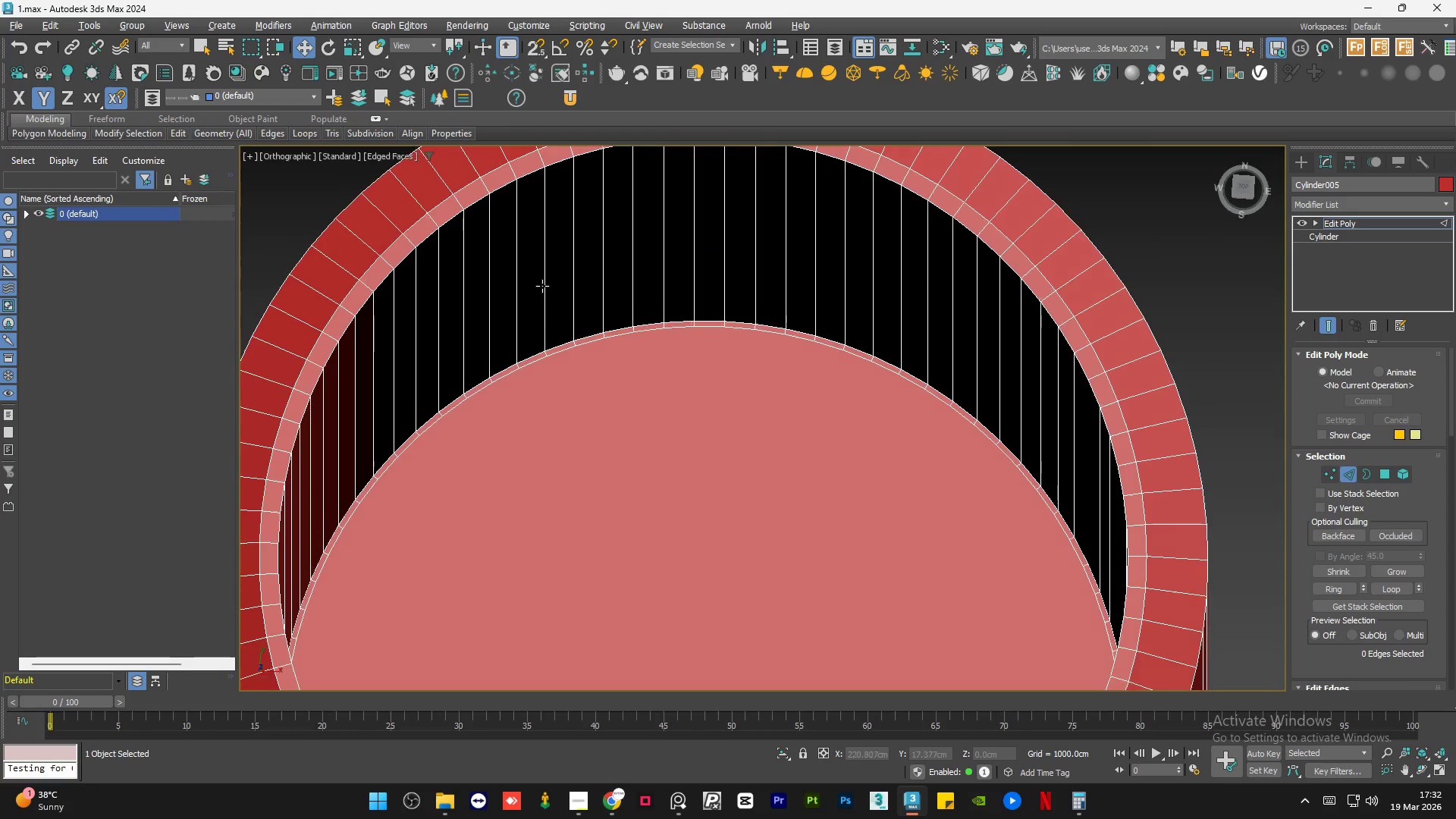 
scroll: coordinate [546, 354], scroll_direction: up, amount: 4.0
 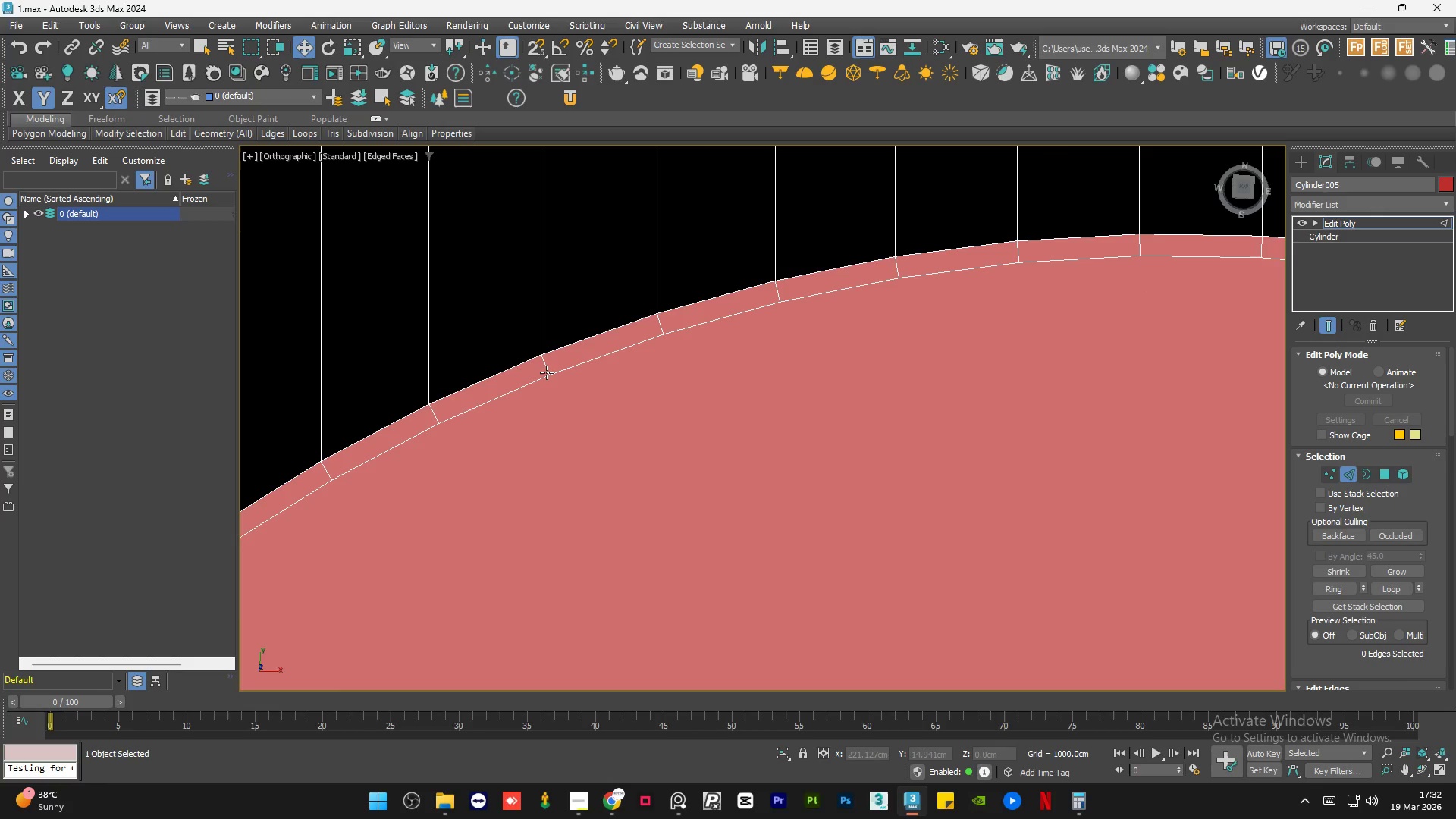 
left_click([550, 375])
 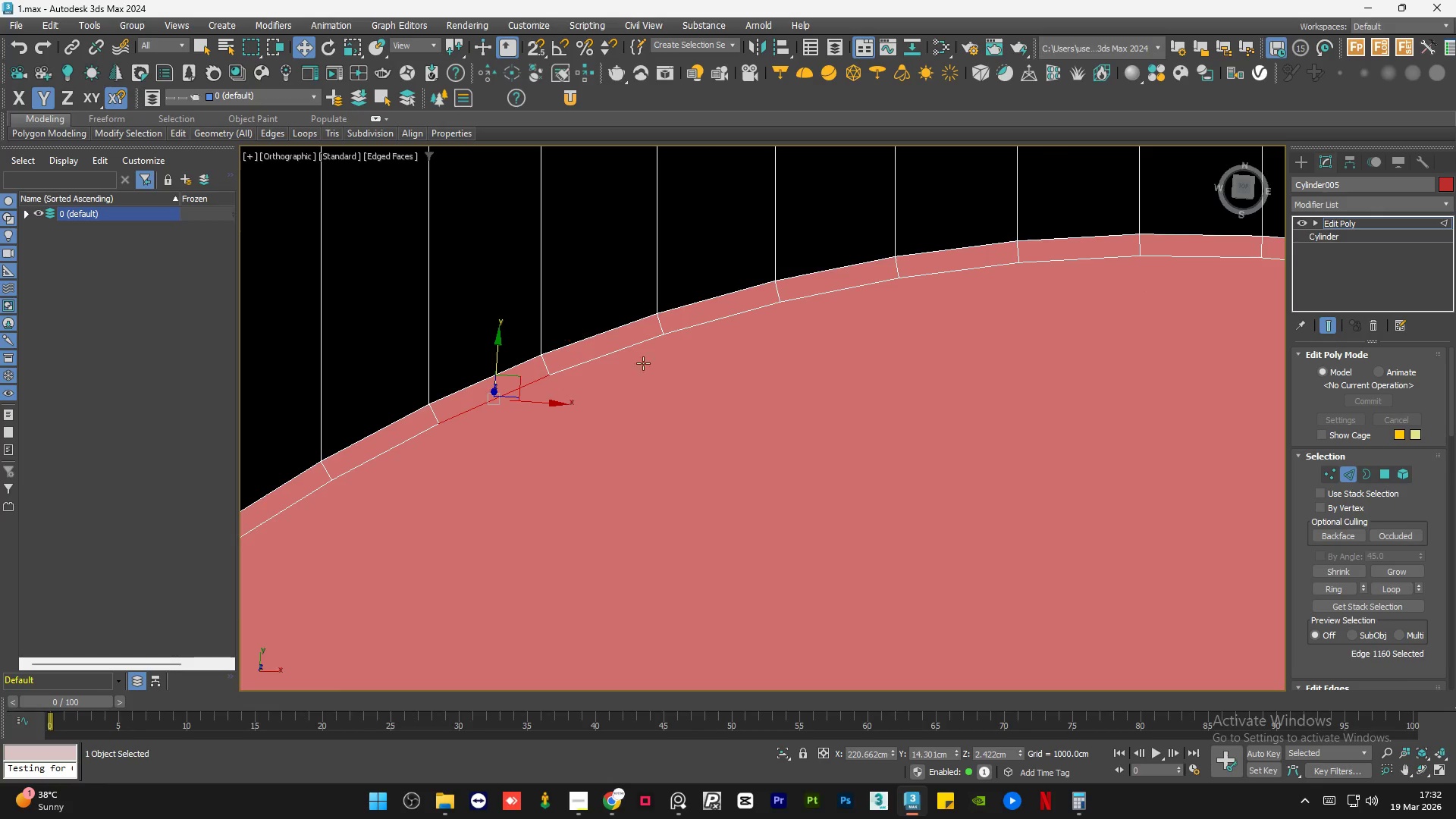 
key(Control+Z)
 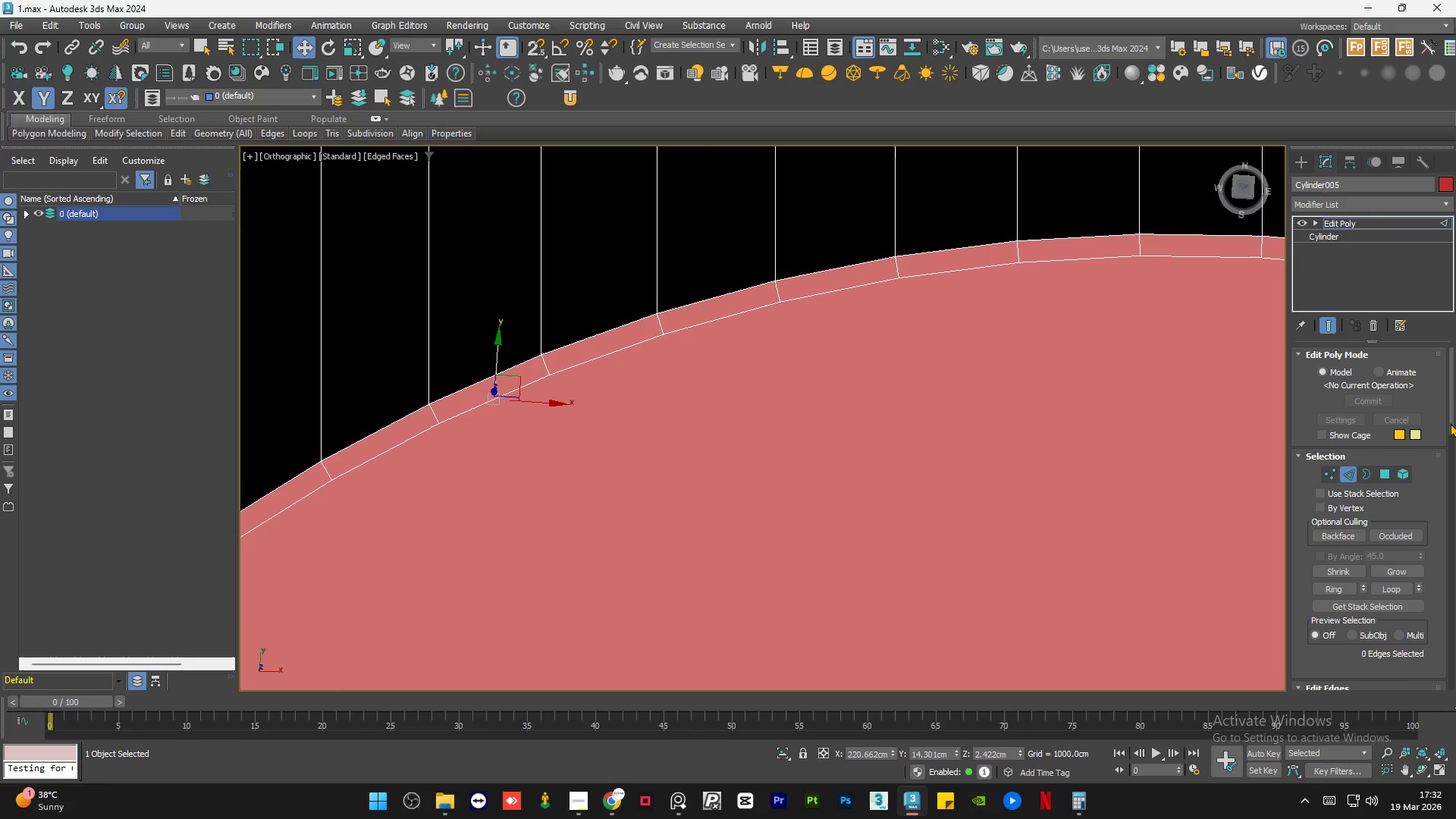 
left_click_drag(start_coordinate=[1451, 408], to_coordinate=[1455, 686])
 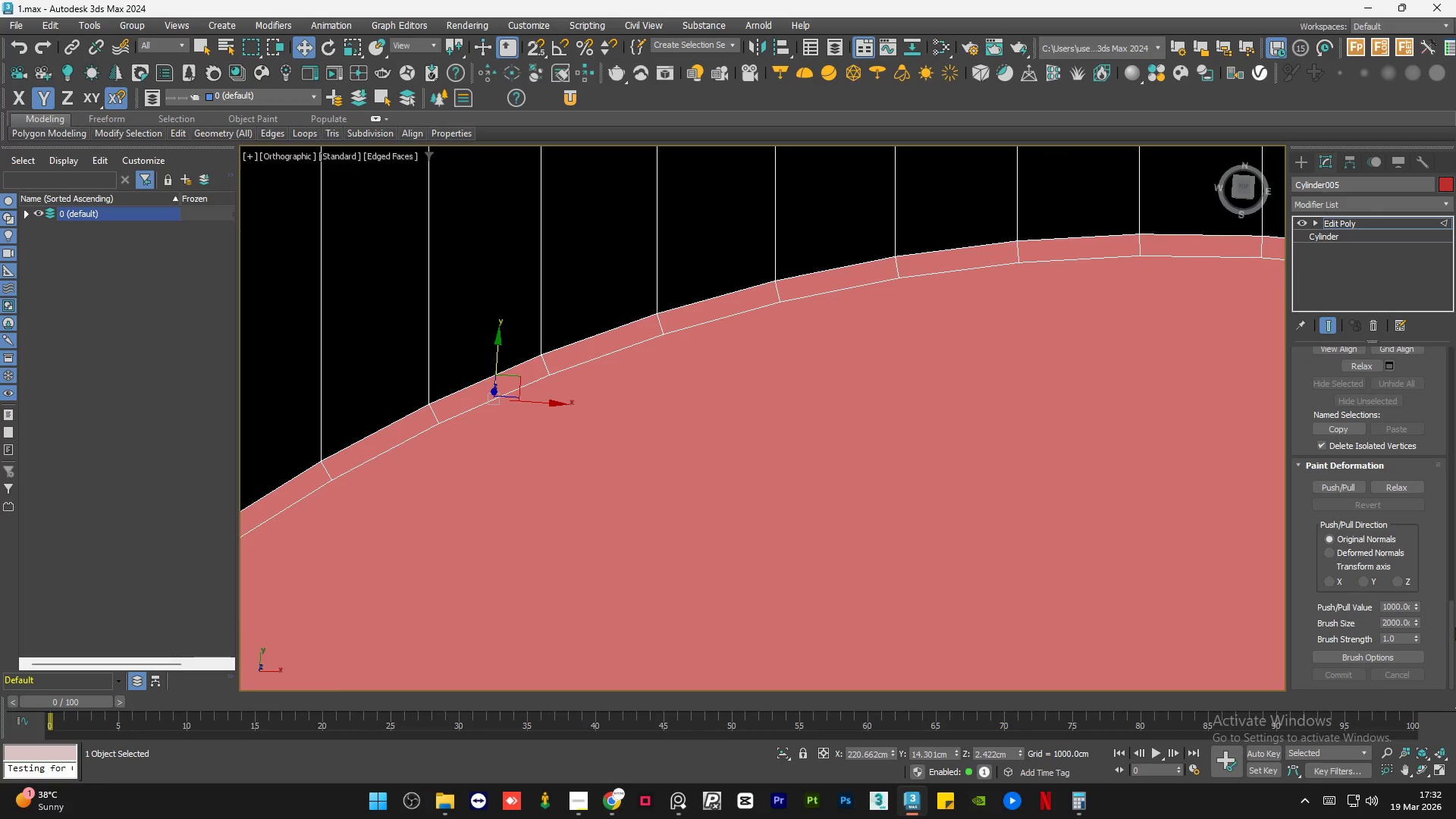 
left_click_drag(start_coordinate=[1451, 629], to_coordinate=[1451, 564])
 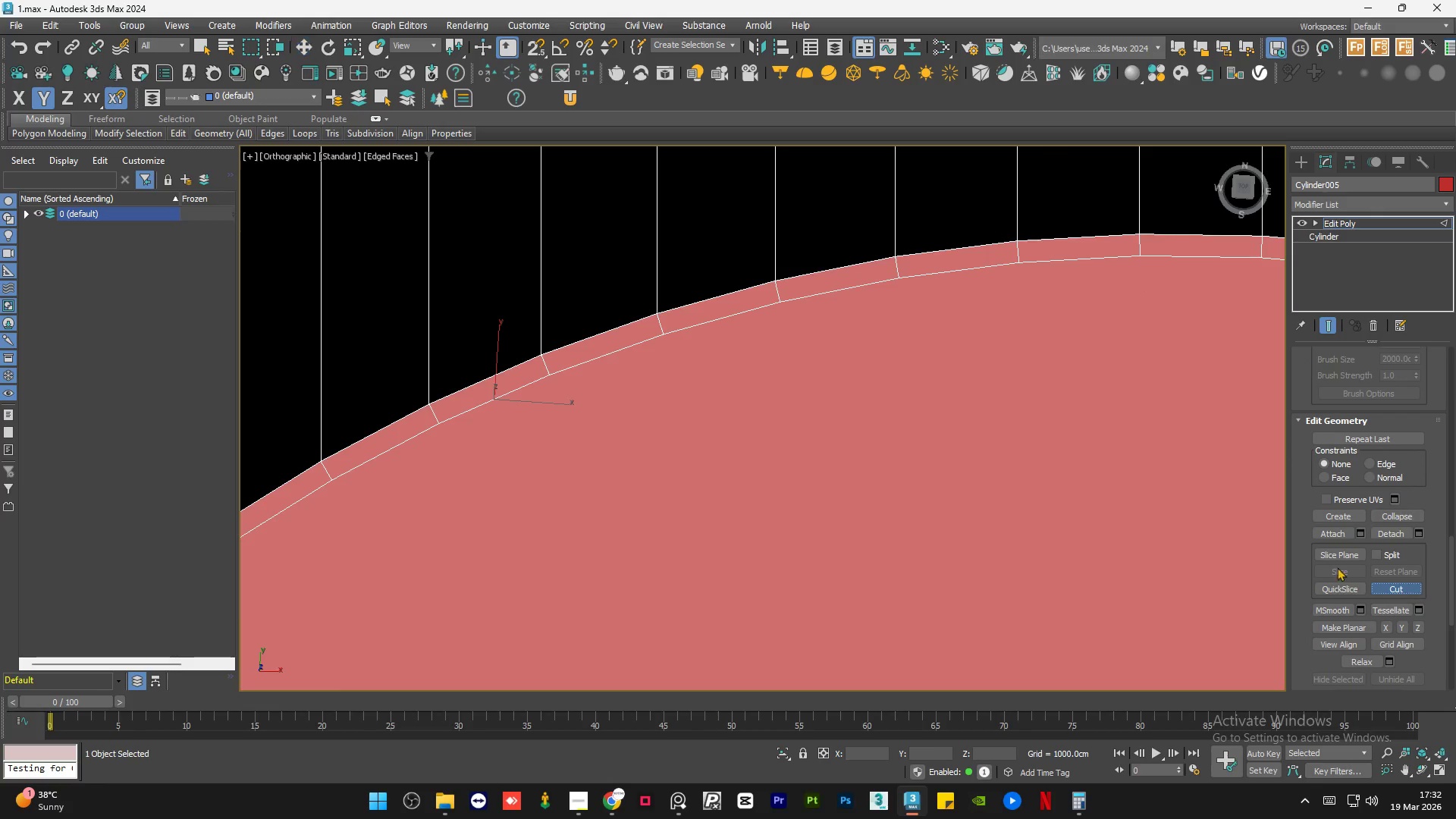 
hold_key(key=AltLeft, duration=0.48)
 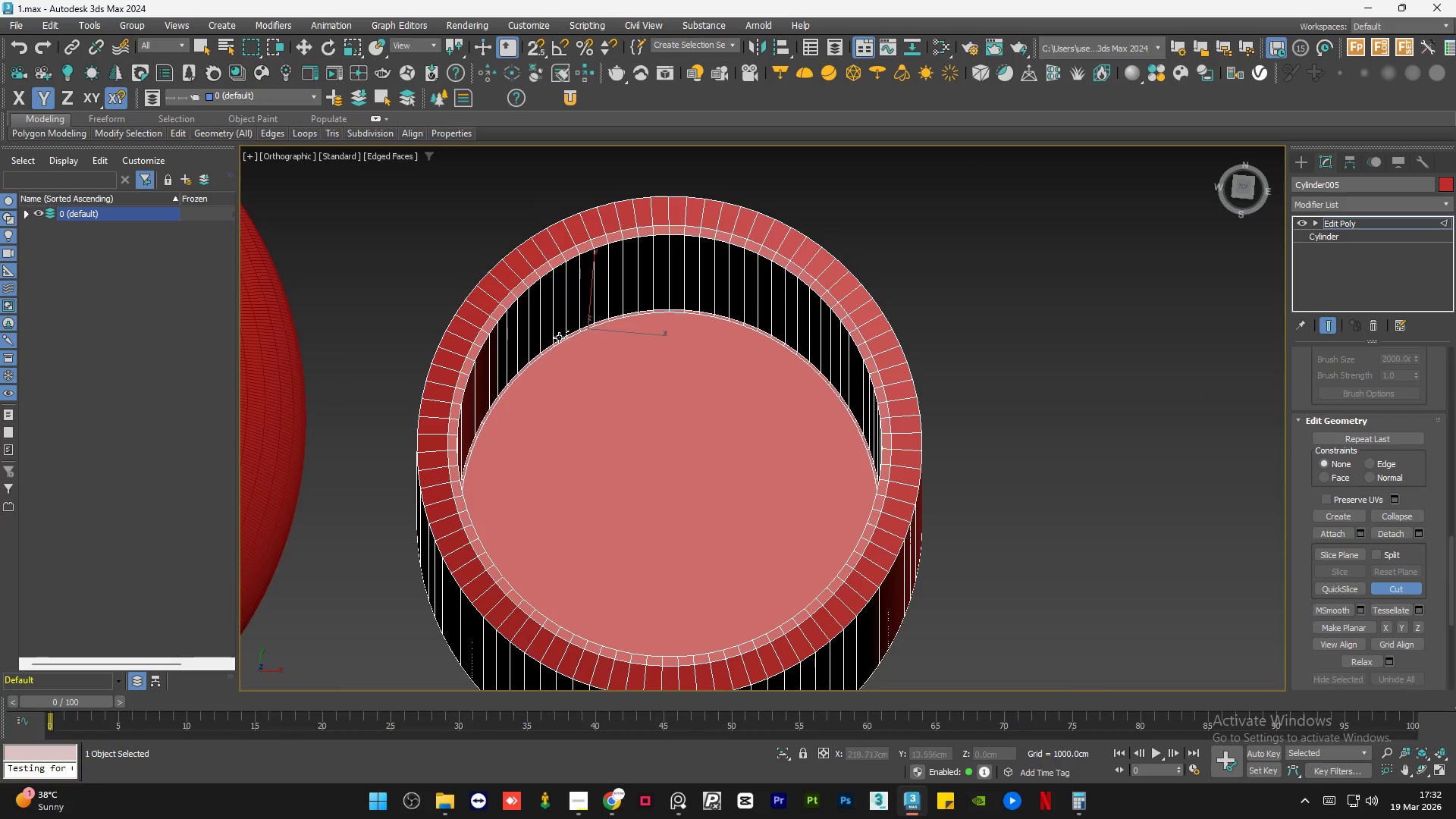 
scroll: coordinate [591, 317], scroll_direction: down, amount: 6.0
 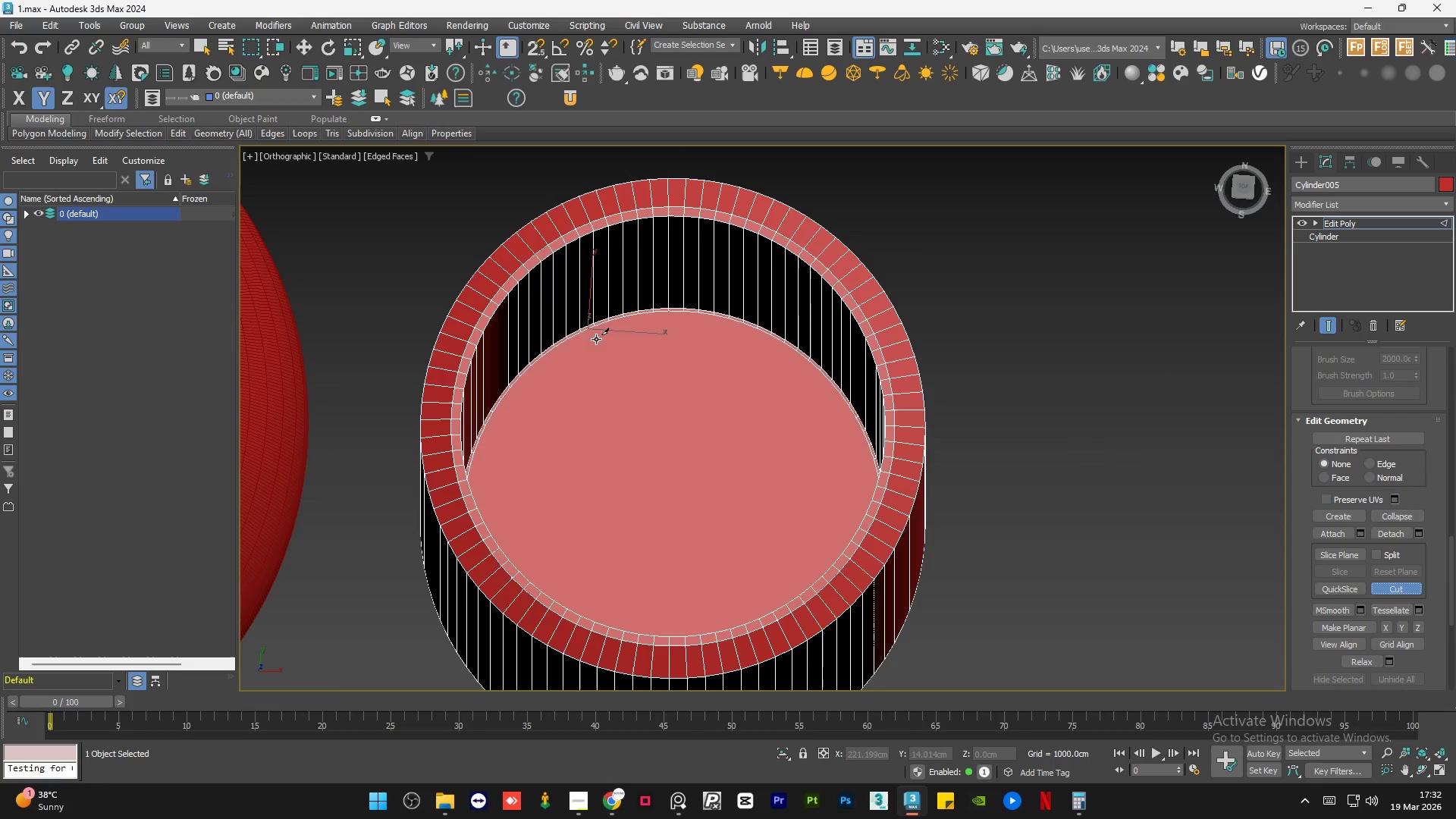 
scroll: coordinate [570, 342], scroll_direction: up, amount: 4.0
 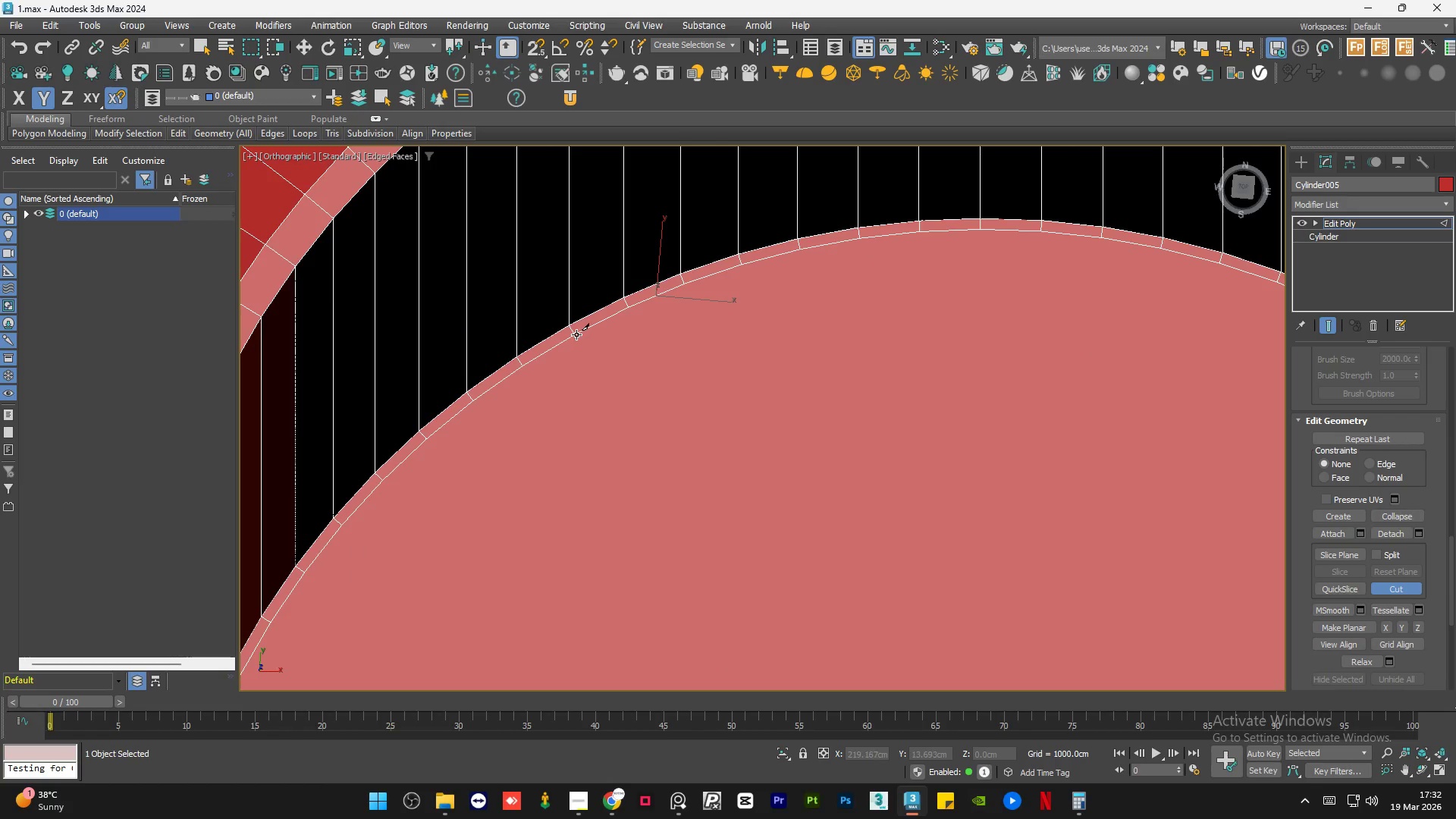 
left_click([576, 334])
 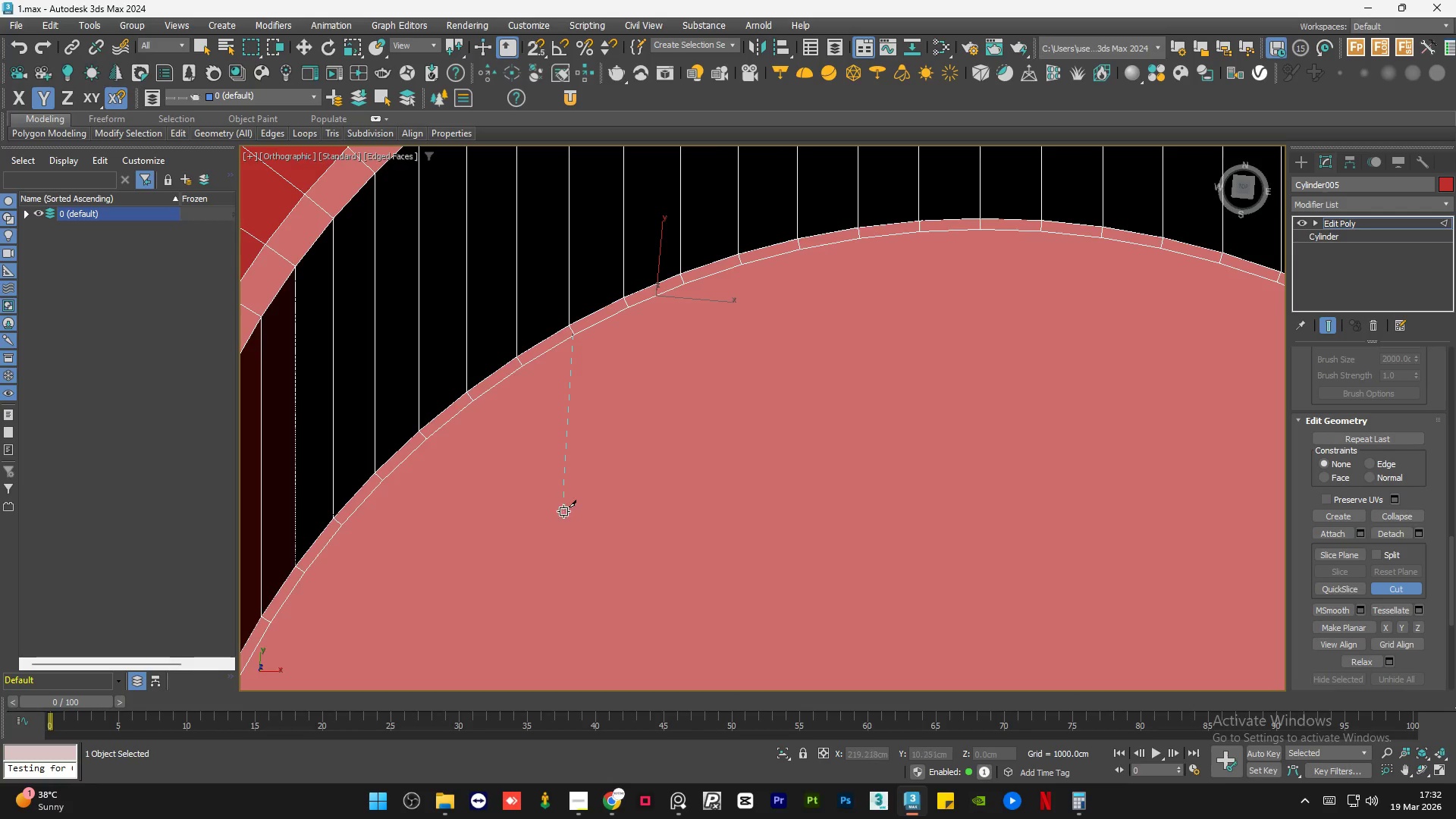 
hold_key(key=AltLeft, duration=1.5)
 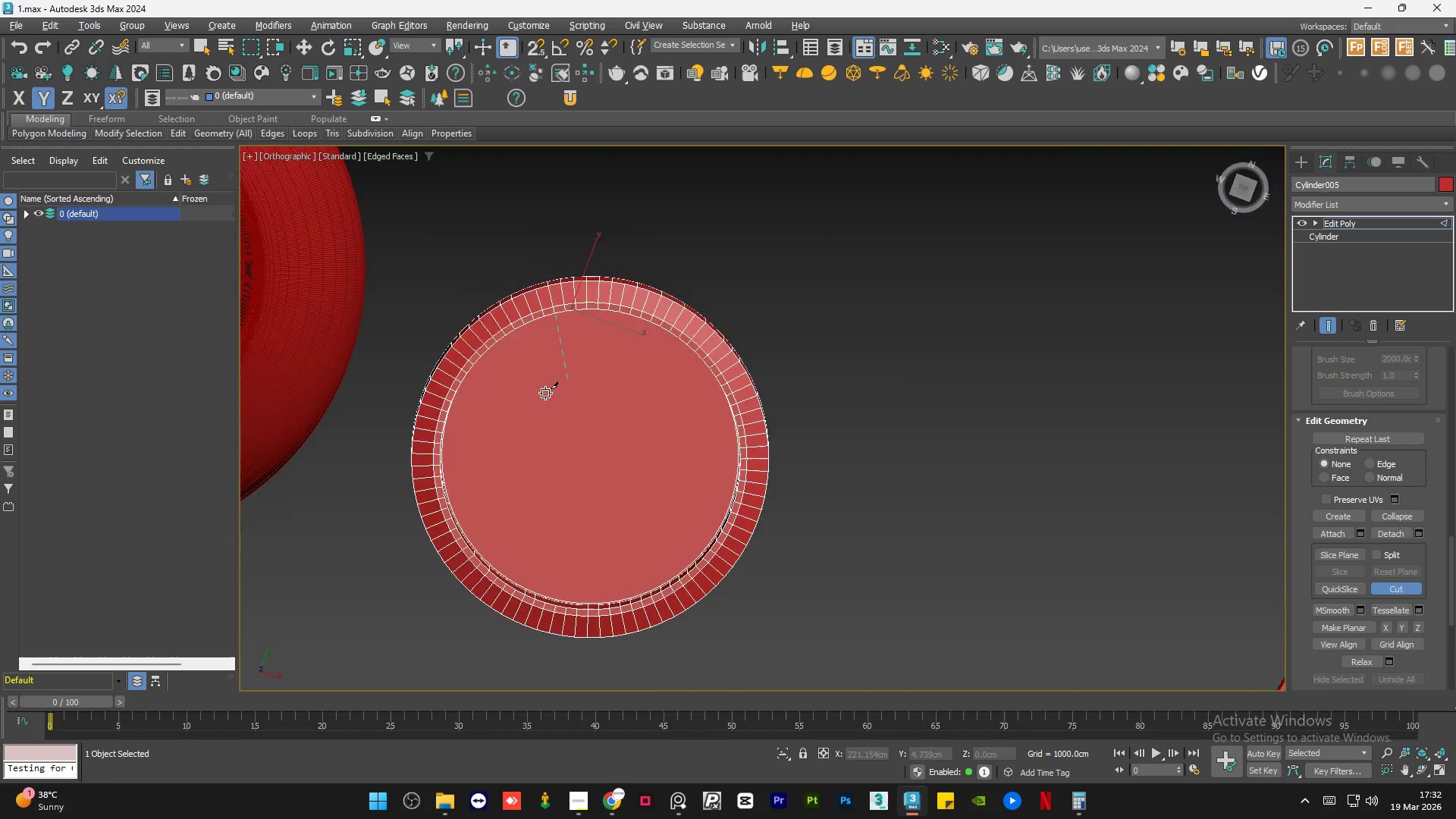 
scroll: coordinate [552, 310], scroll_direction: down, amount: 5.0
 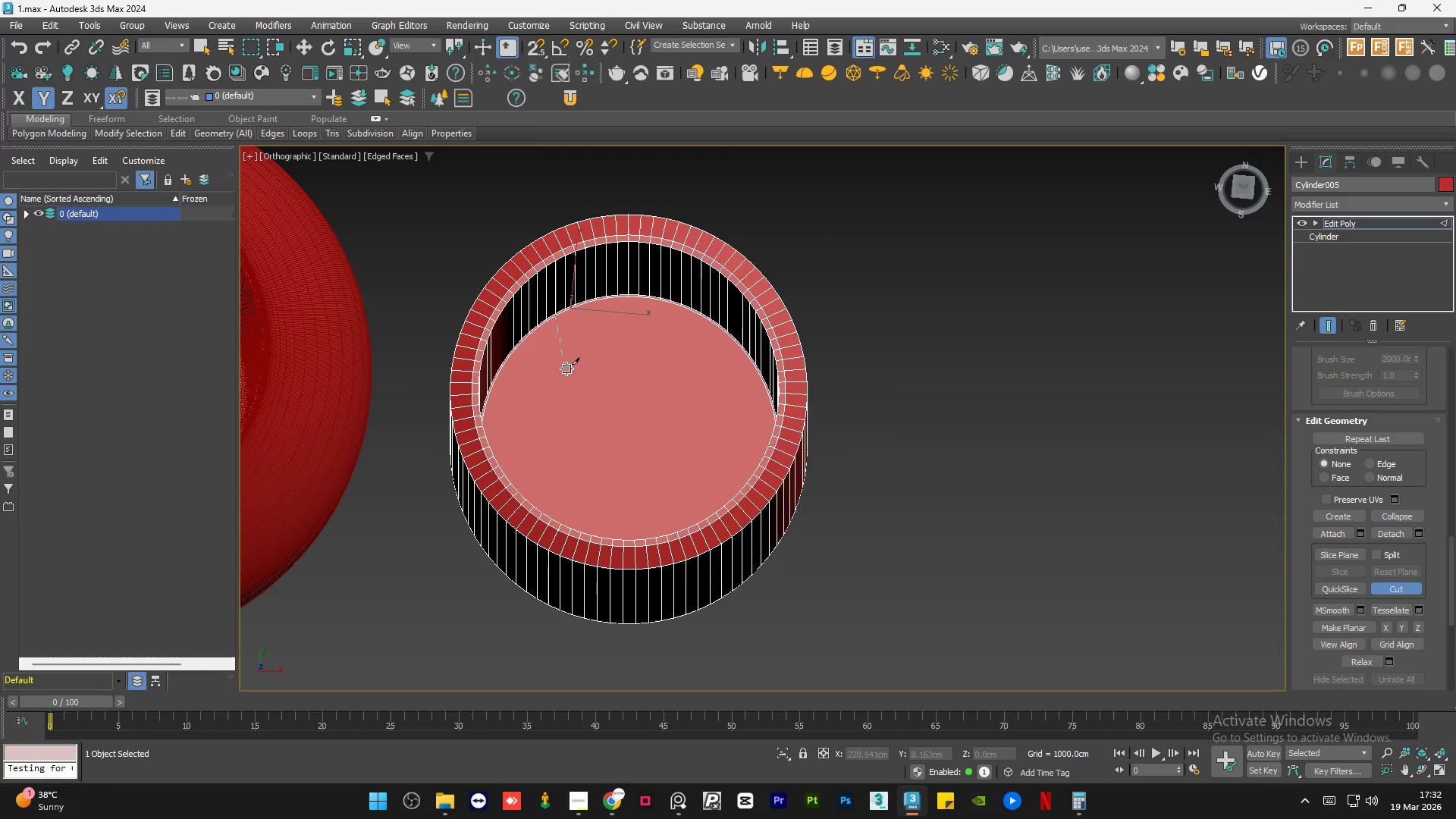 
hold_key(key=AltLeft, duration=0.98)
 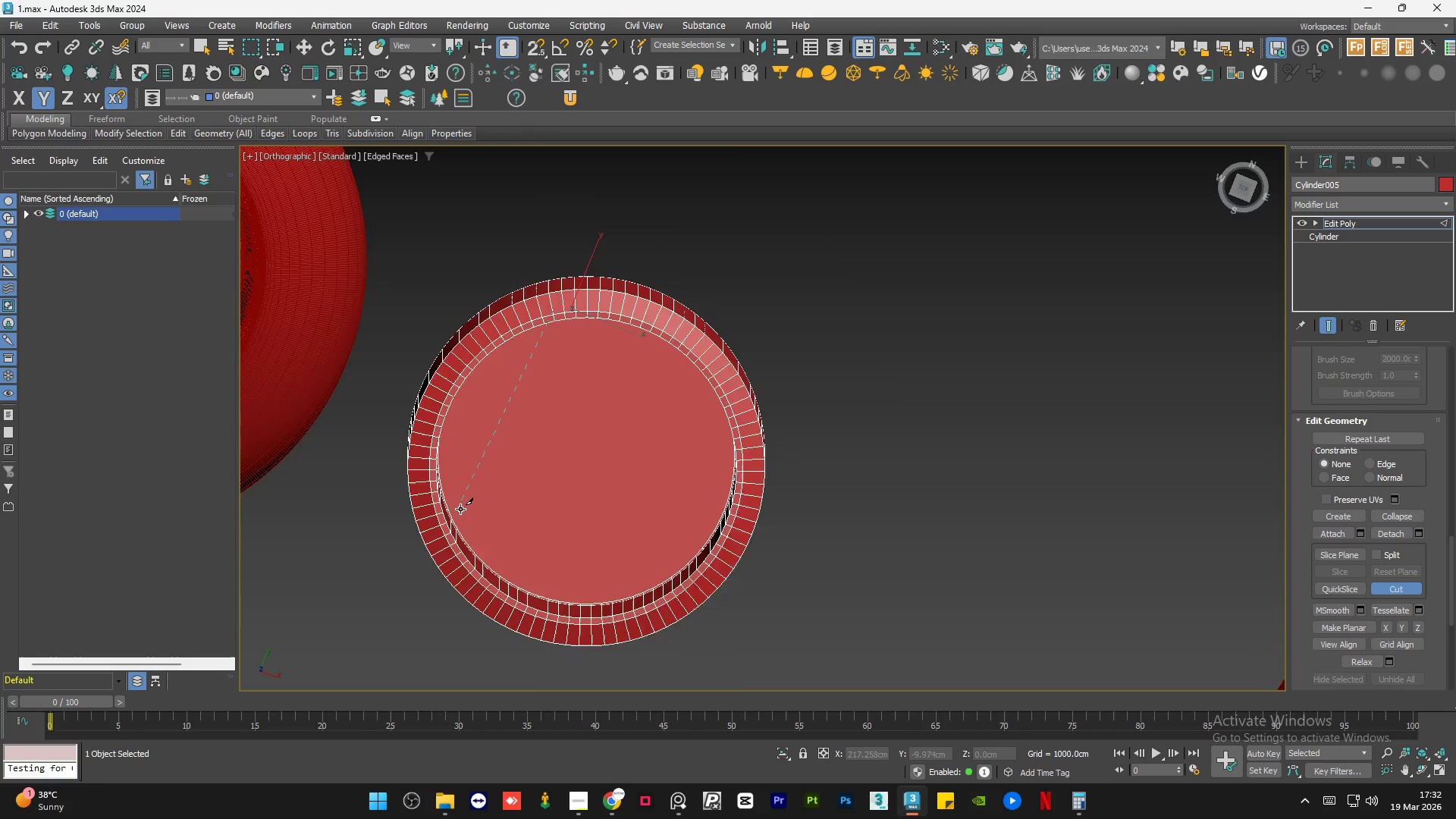 
scroll: coordinate [463, 551], scroll_direction: up, amount: 5.0
 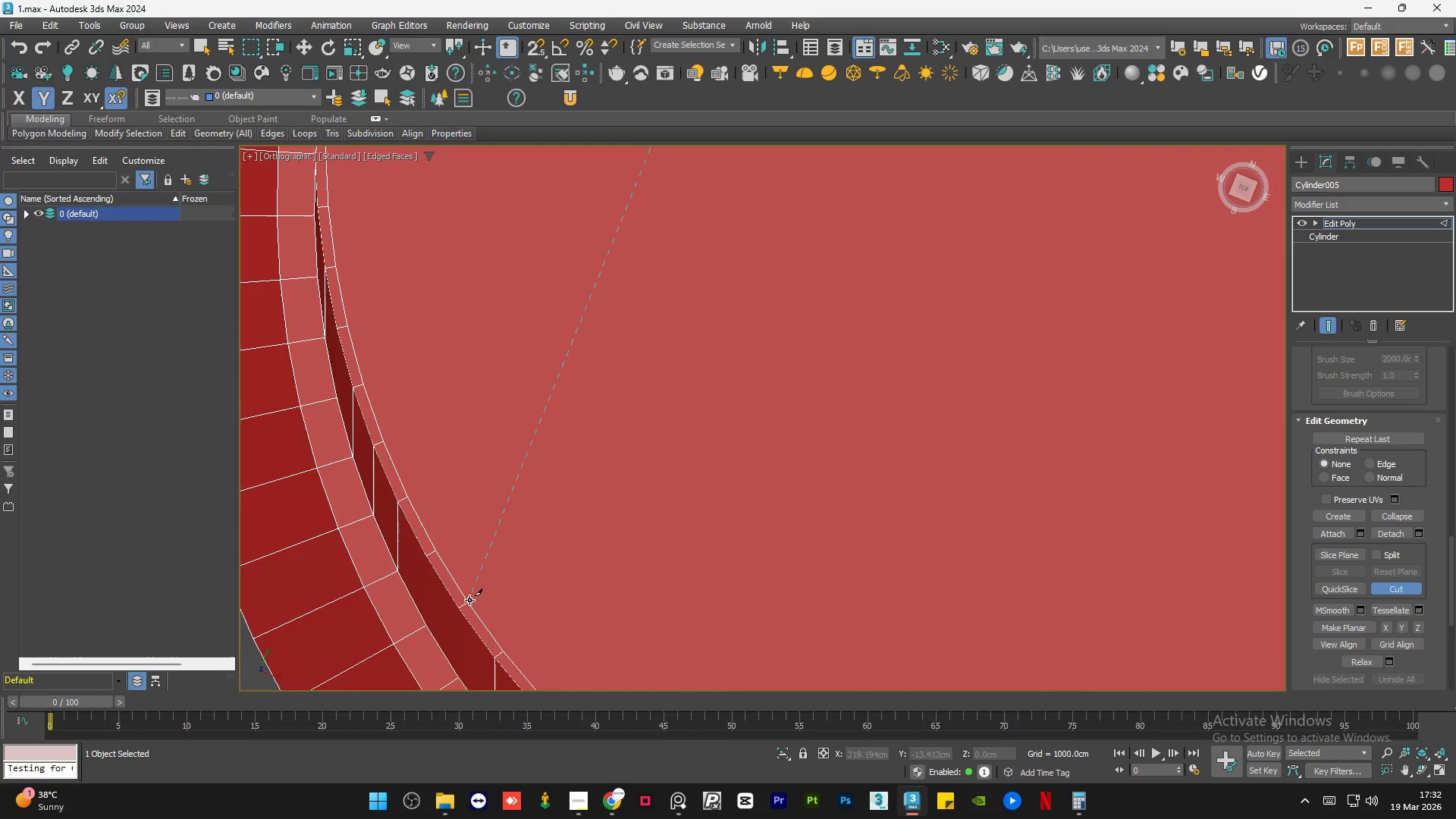 
left_click([469, 600])
 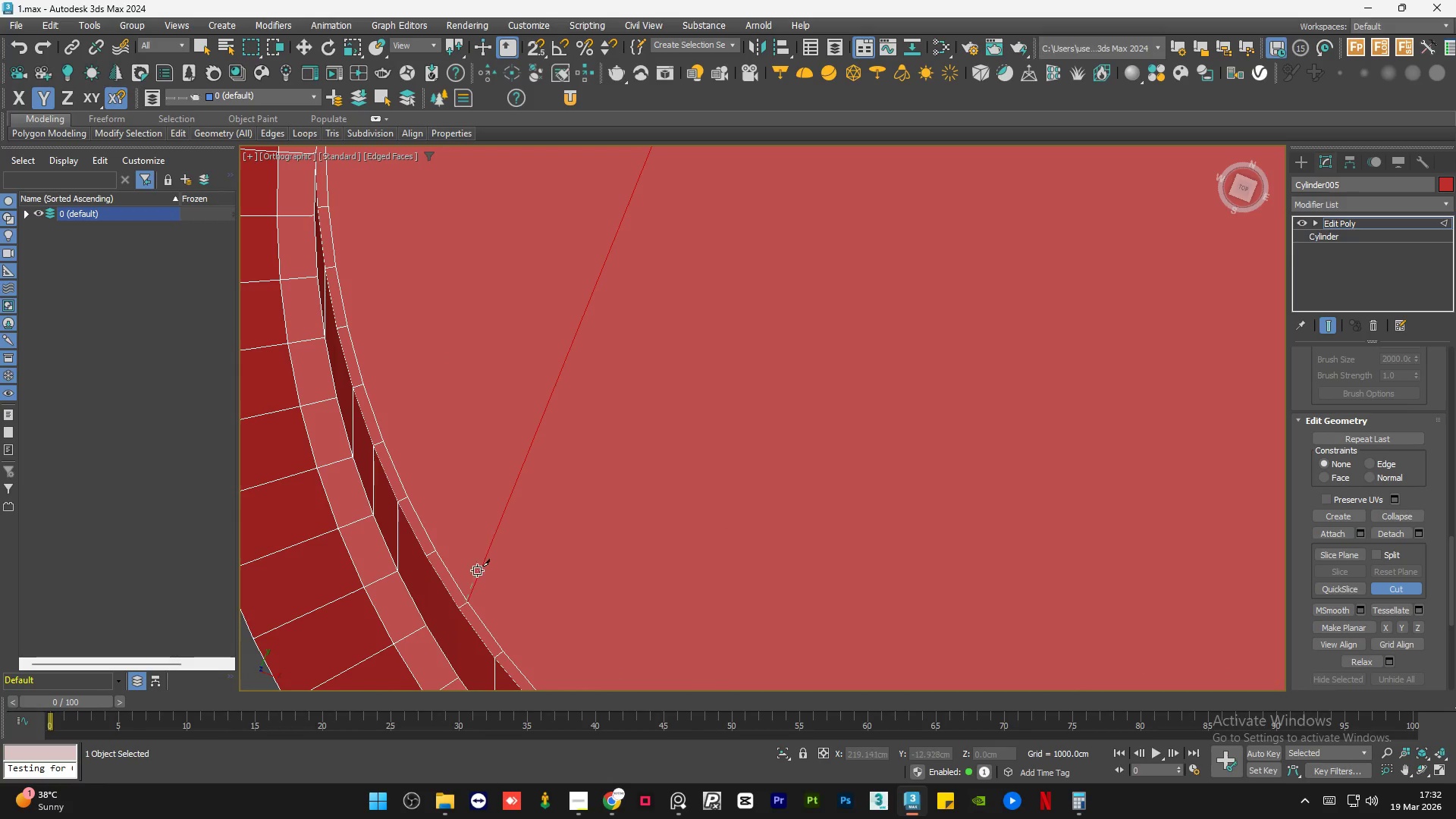 
right_click([483, 530])
 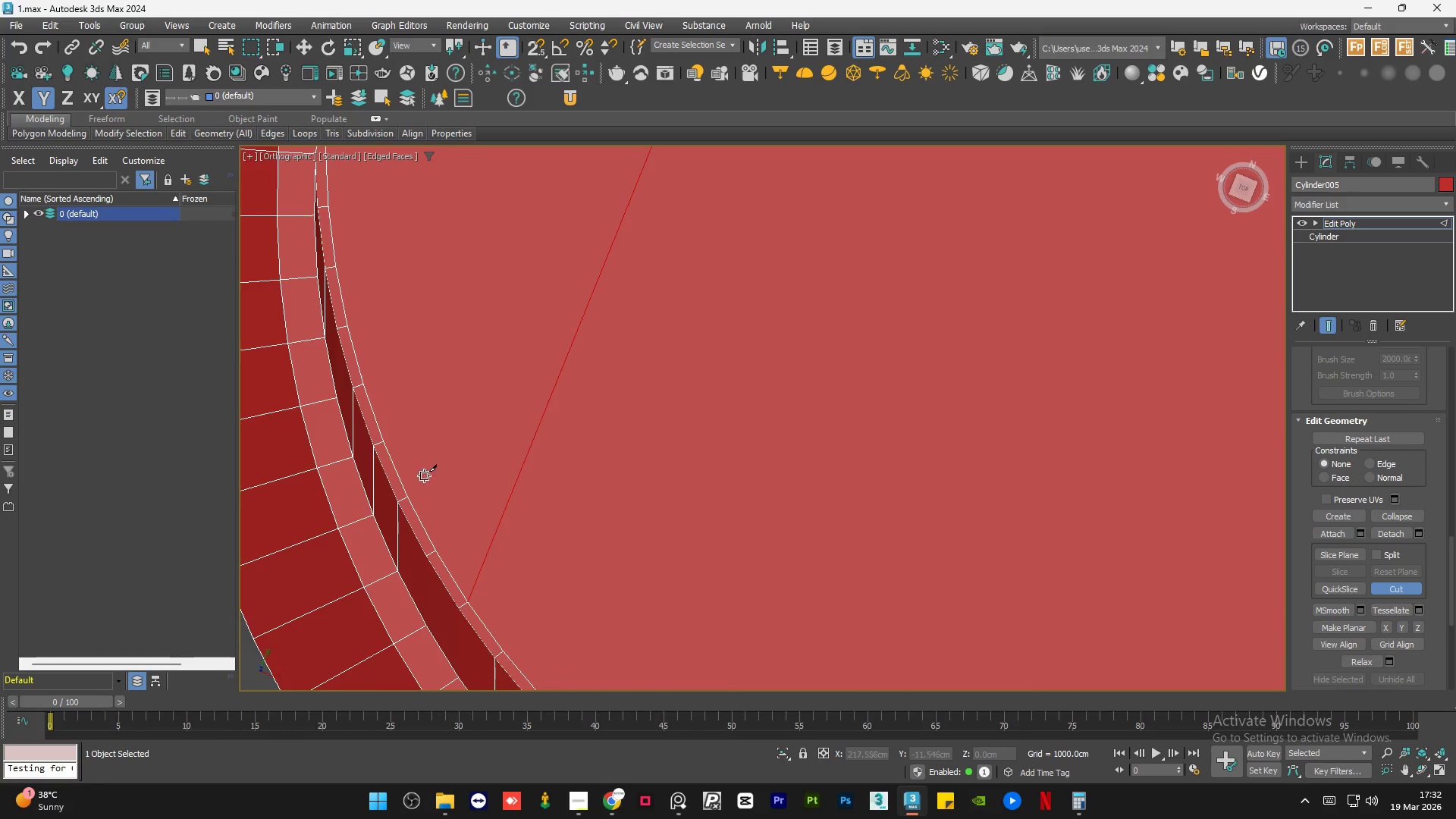 
hold_key(key=AltLeft, duration=1.5)
 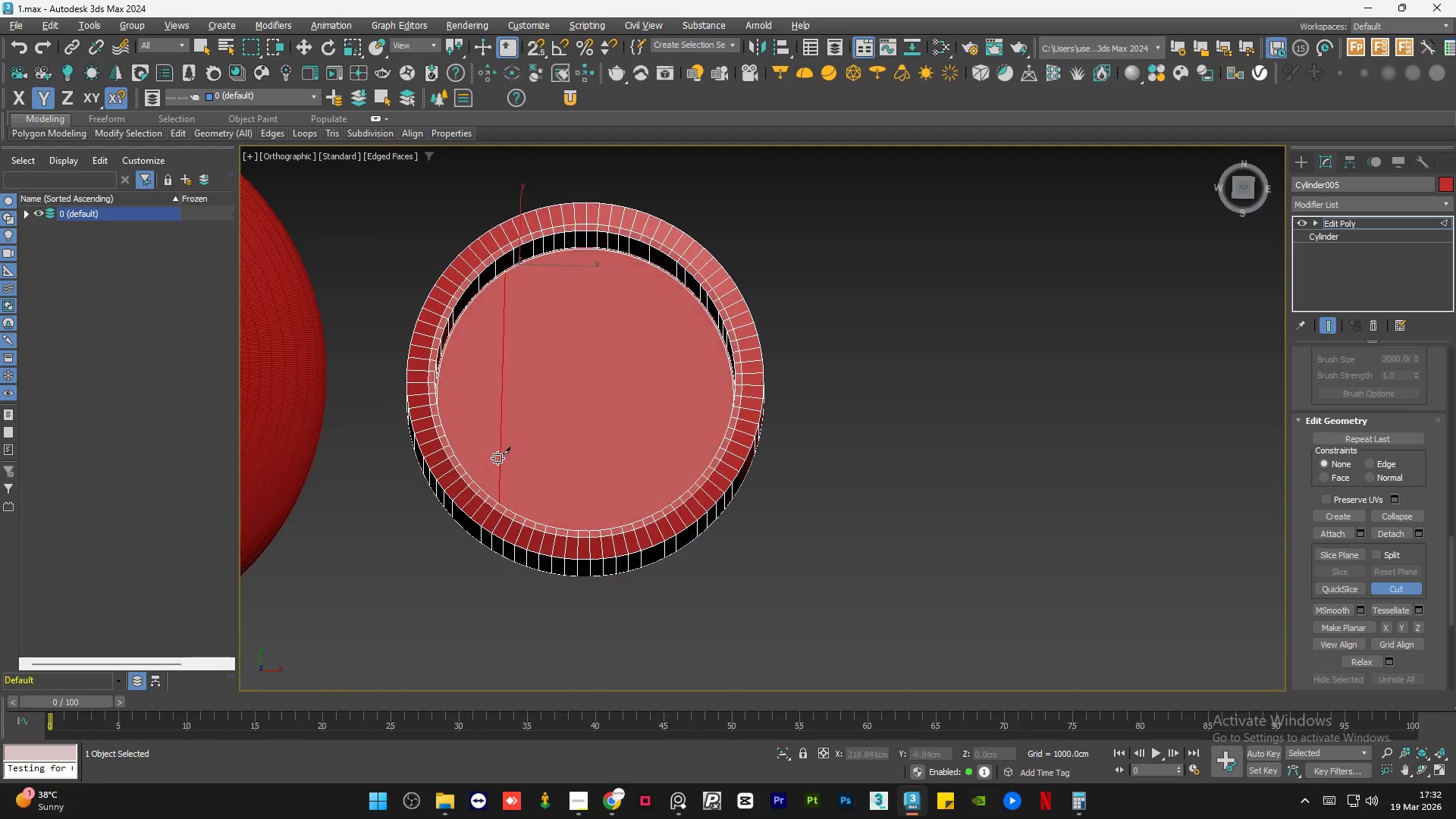 
scroll: coordinate [397, 471], scroll_direction: down, amount: 5.0
 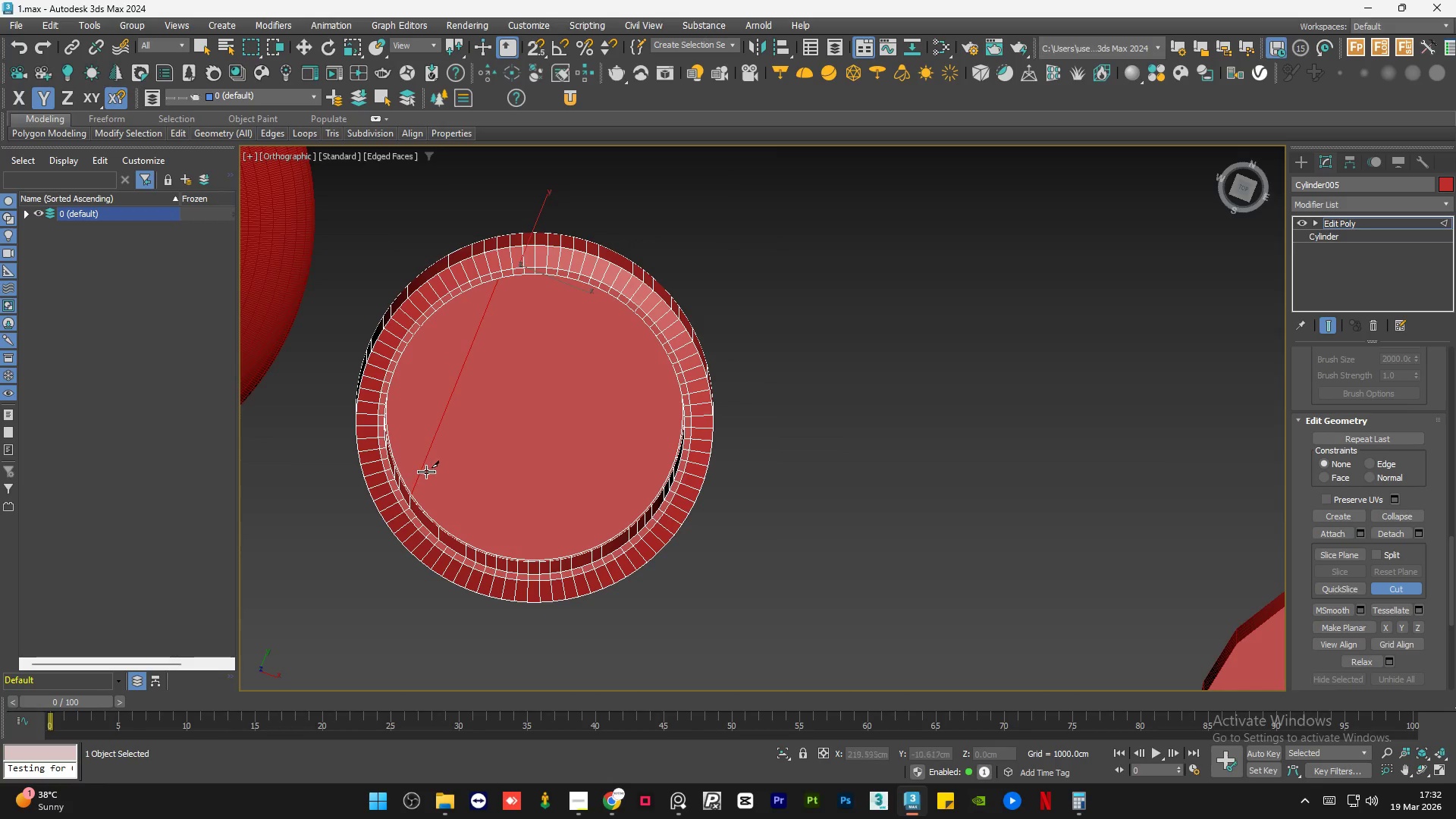 
hold_key(key=AltLeft, duration=0.66)
 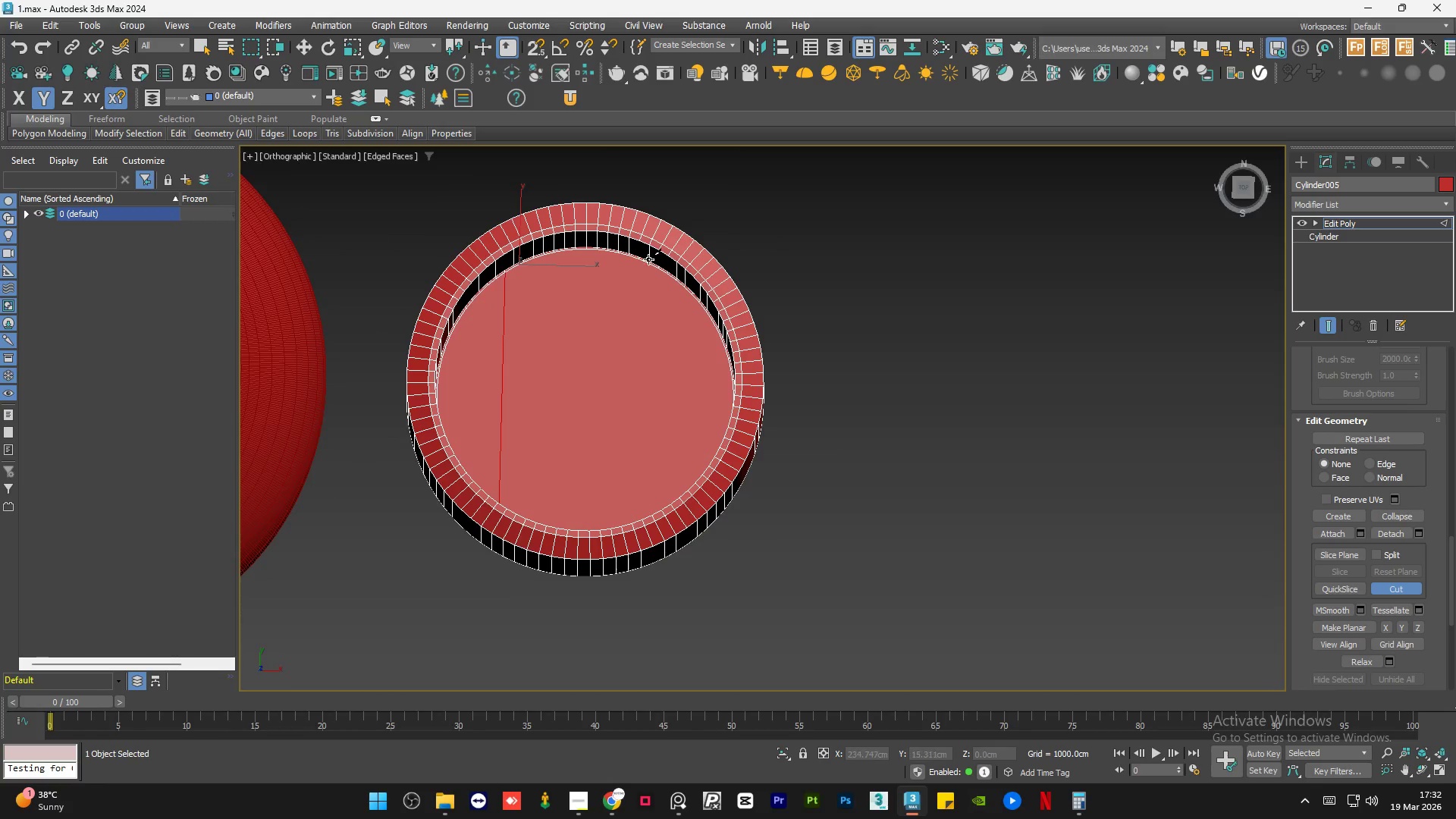 
scroll: coordinate [648, 259], scroll_direction: up, amount: 4.0
 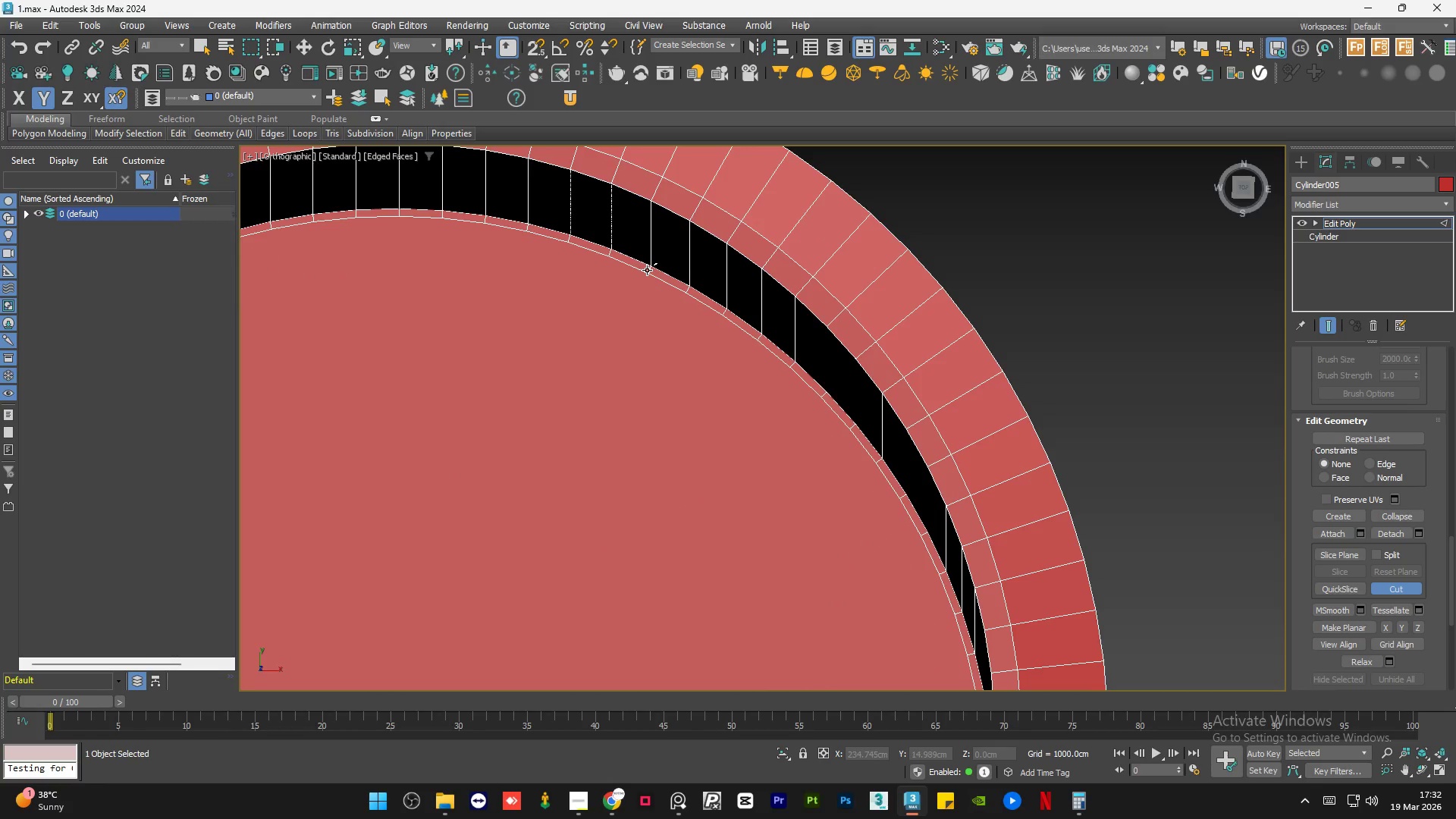 
left_click([647, 270])
 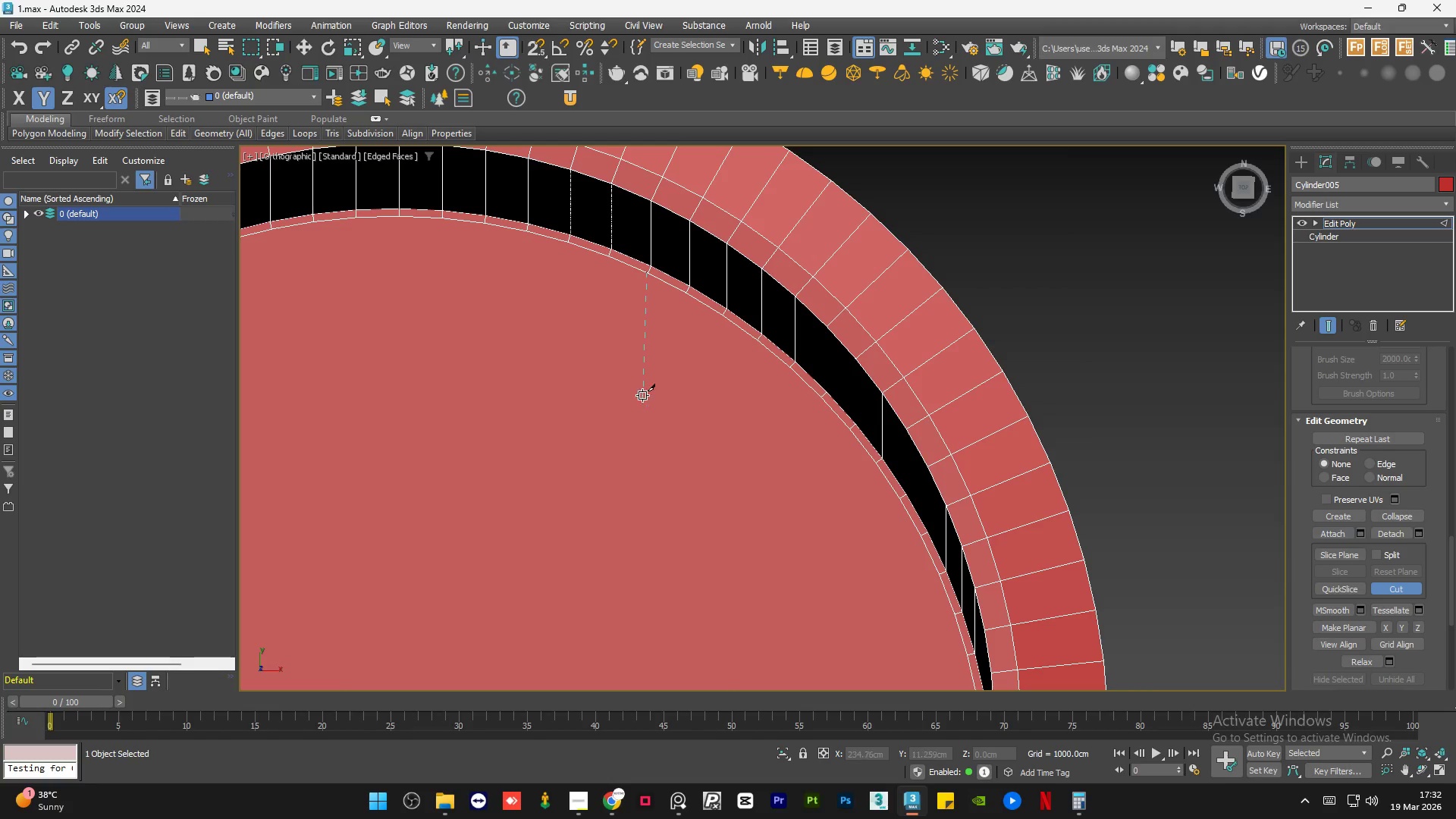 
hold_key(key=AltLeft, duration=0.97)
 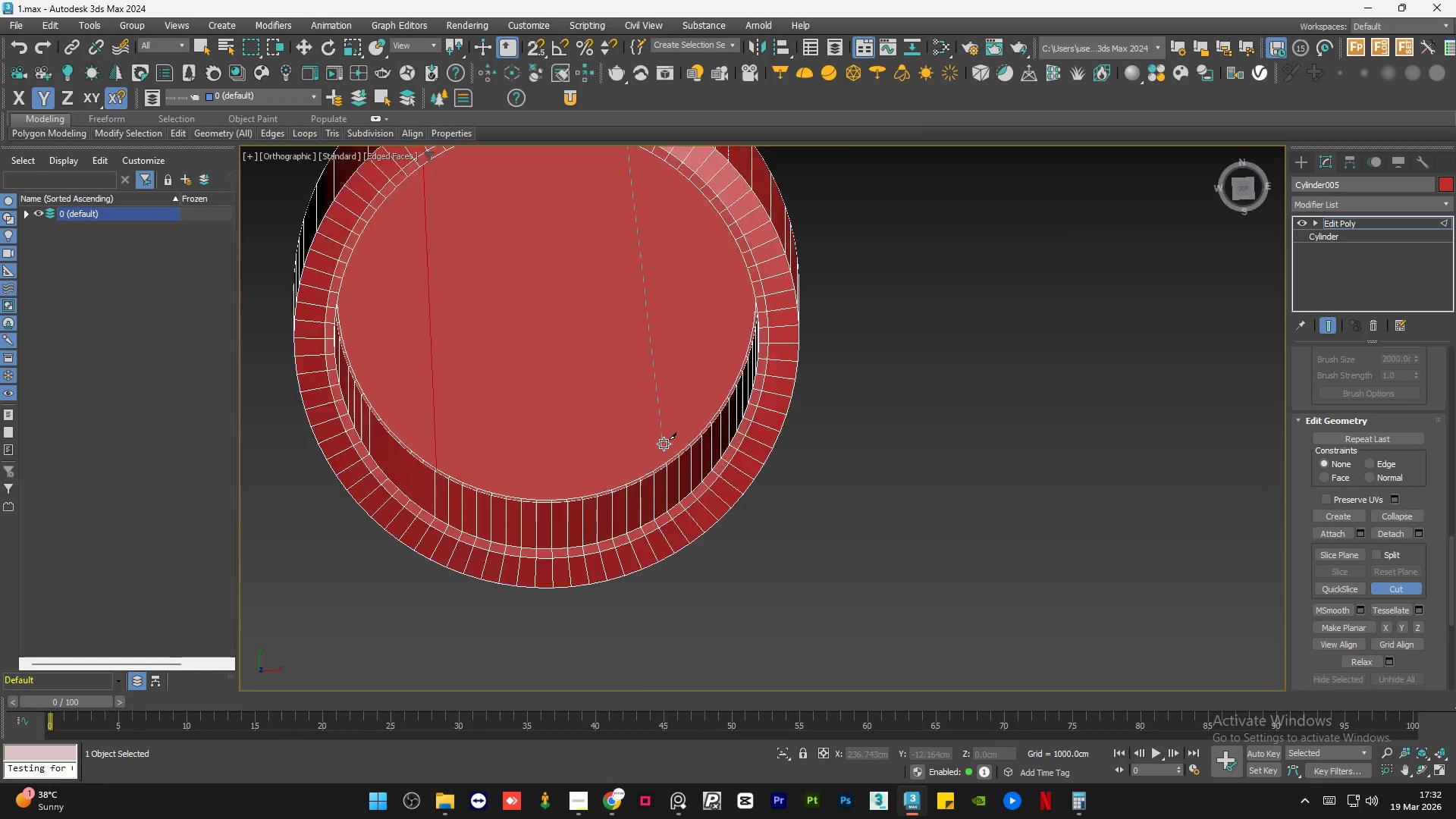 
scroll: coordinate [642, 273], scroll_direction: down, amount: 5.0
 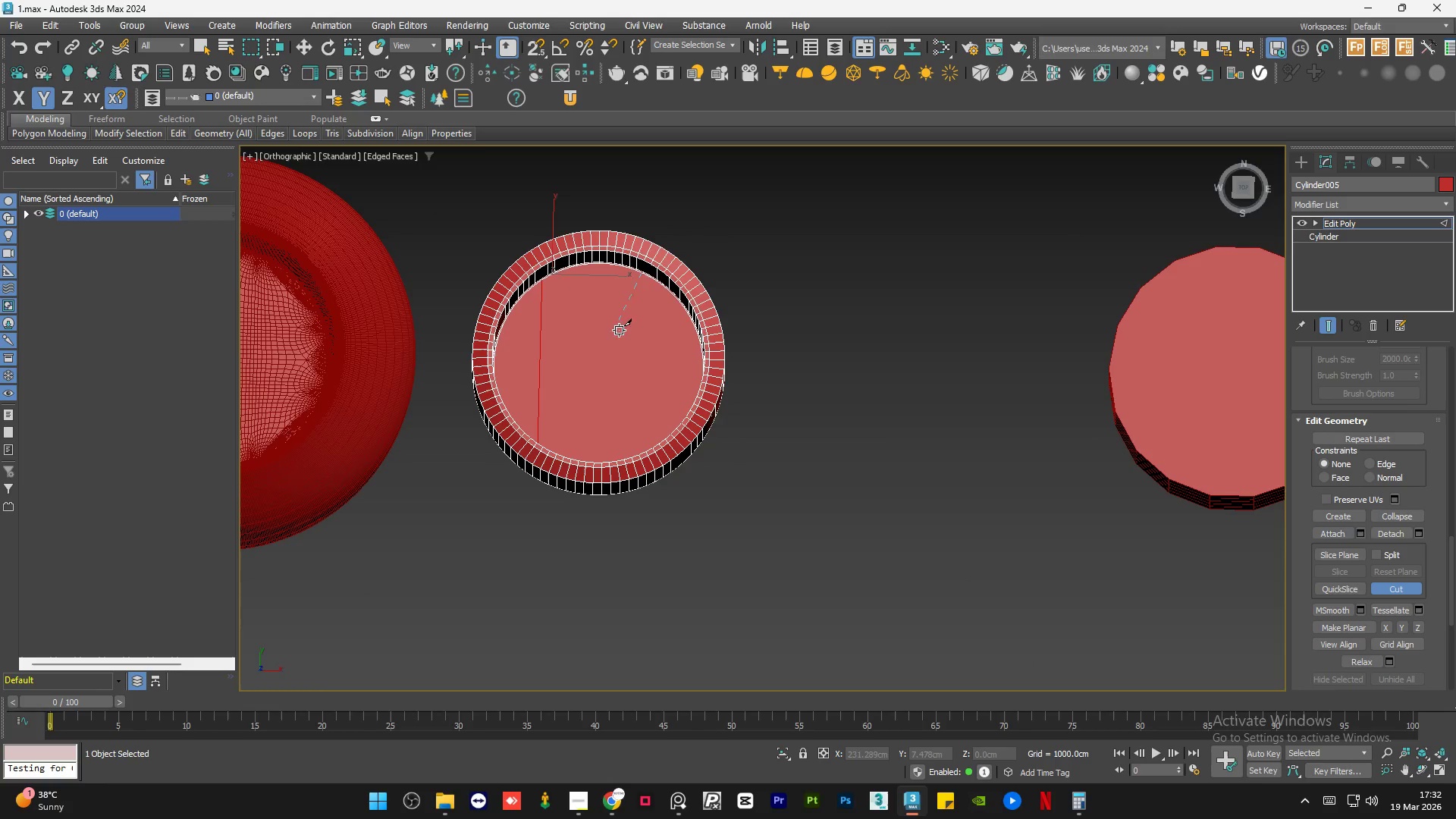 
hold_key(key=AltLeft, duration=2.8)
scroll: coordinate [661, 453], scroll_direction: up, amount: 6.0
 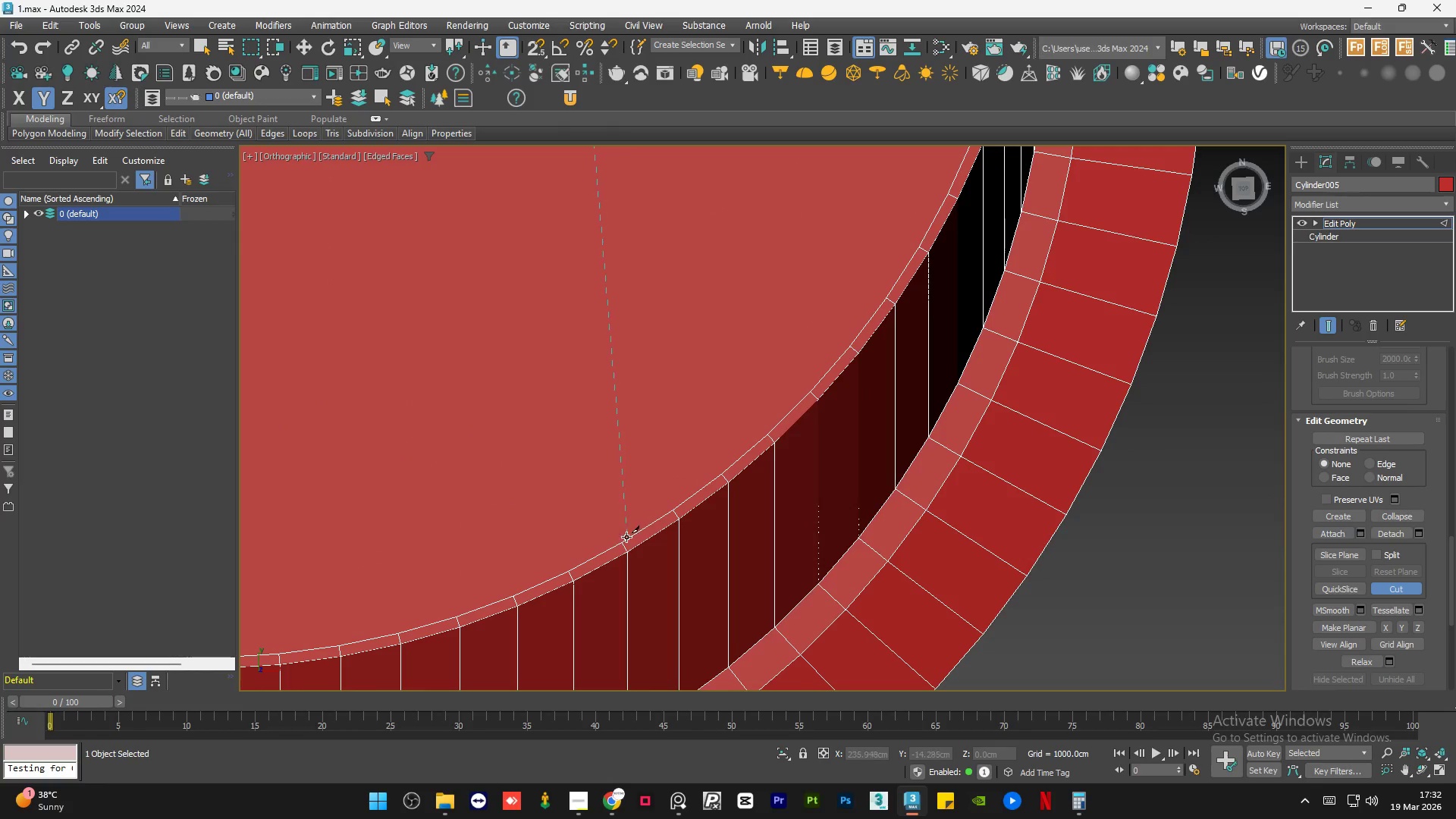 
left_click([623, 542])
 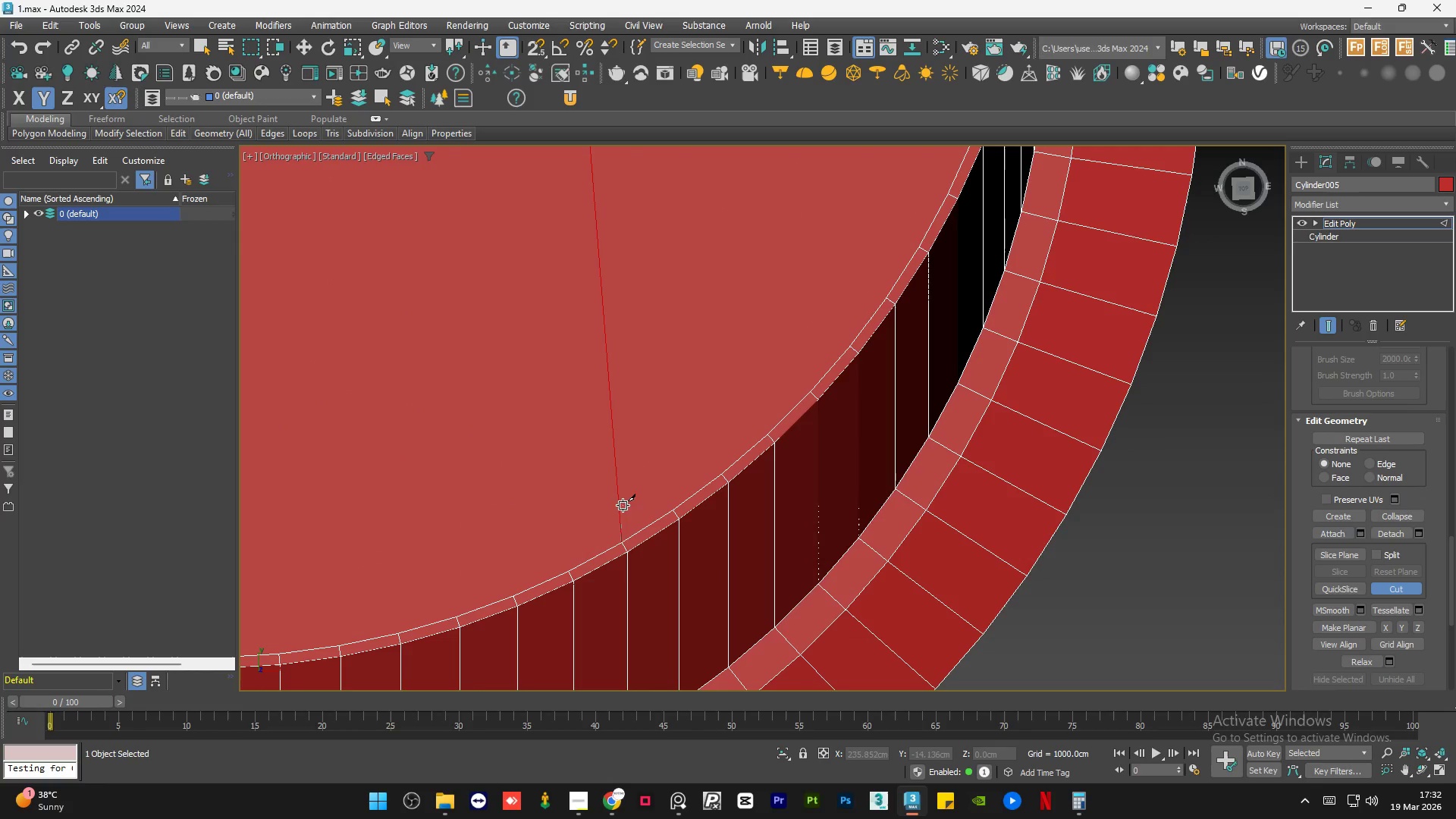 
right_click([628, 435])
 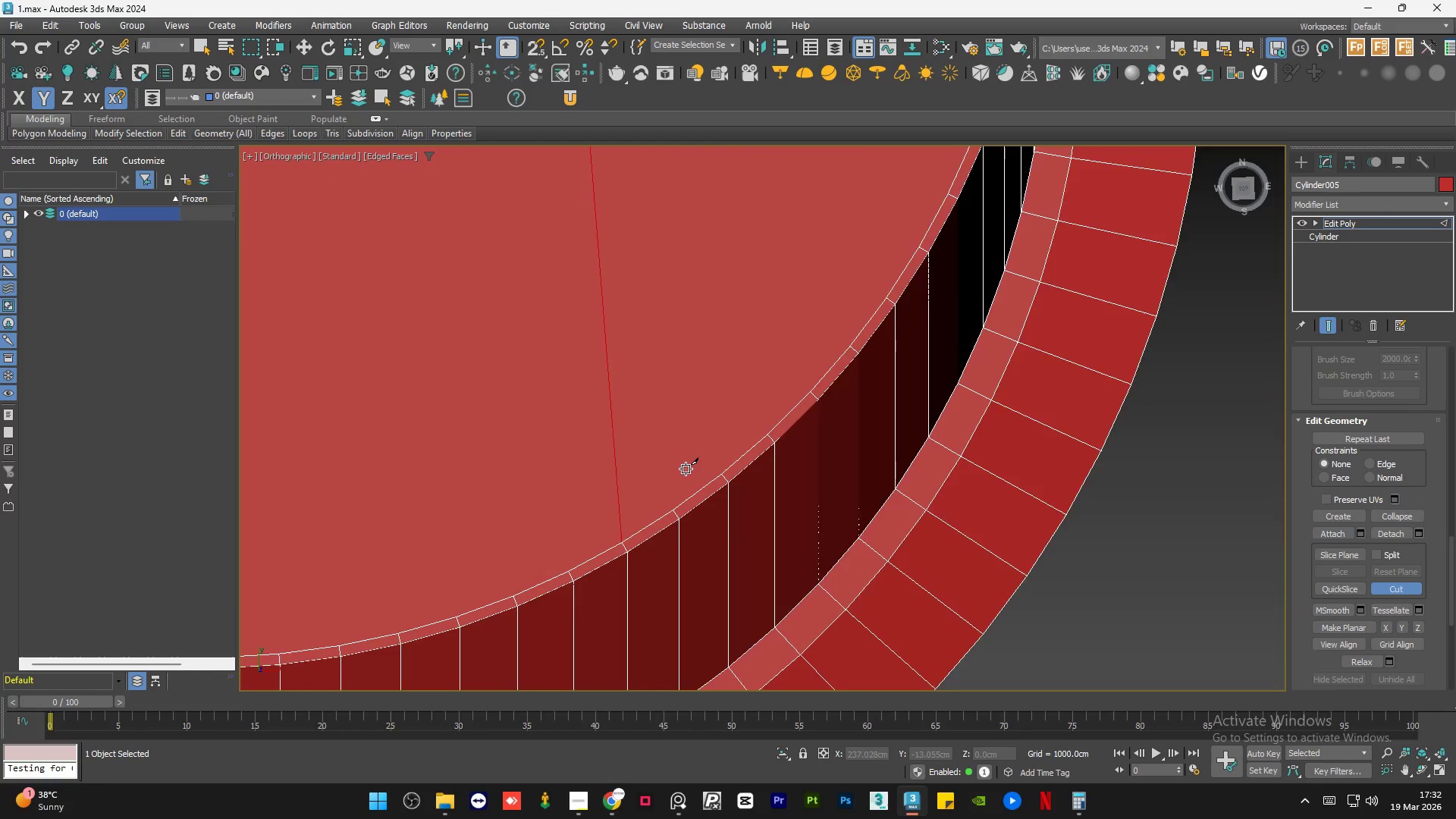 
hold_key(key=AltLeft, duration=1.5)
 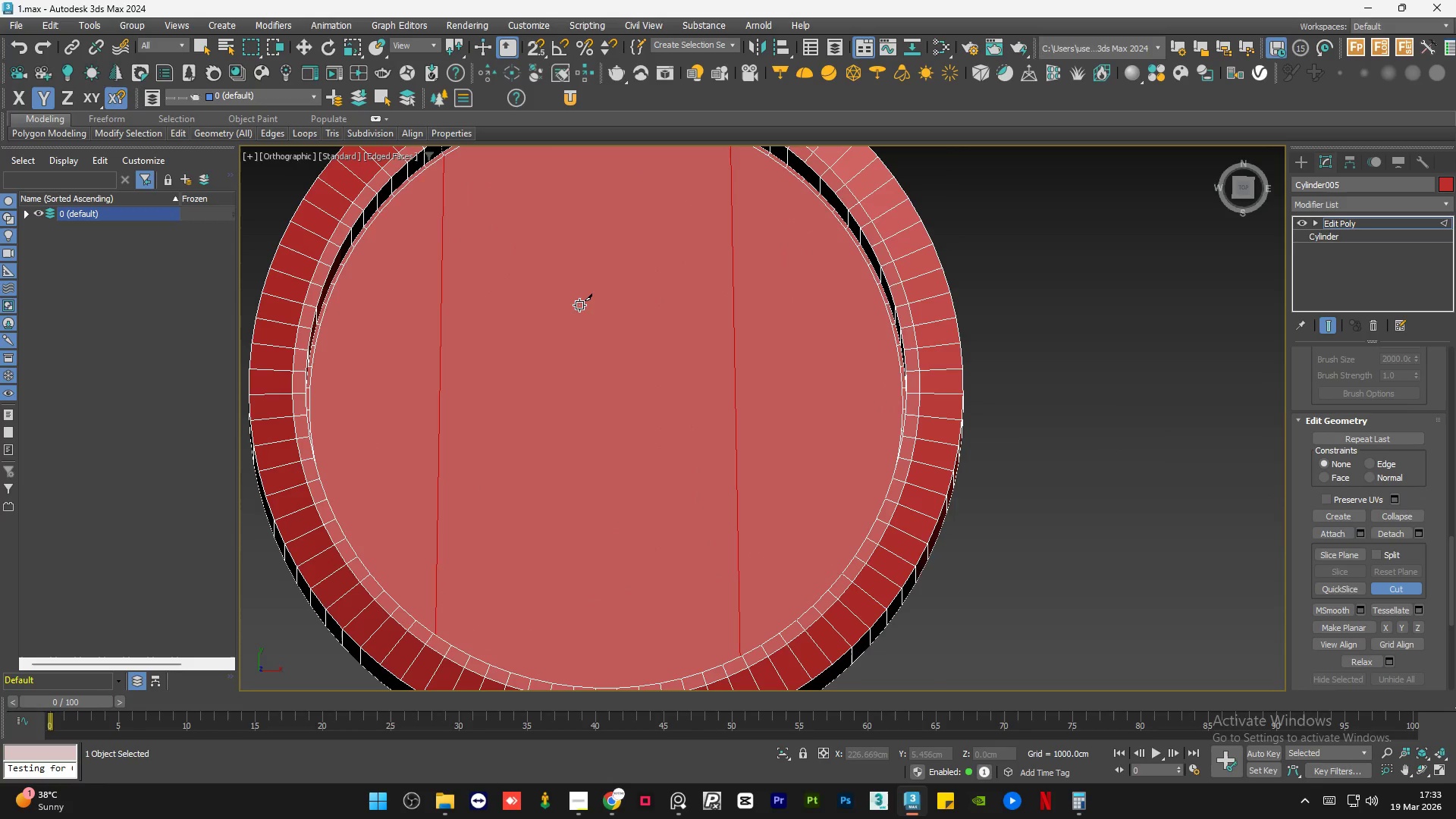 
scroll: coordinate [685, 451], scroll_direction: down, amount: 5.0
 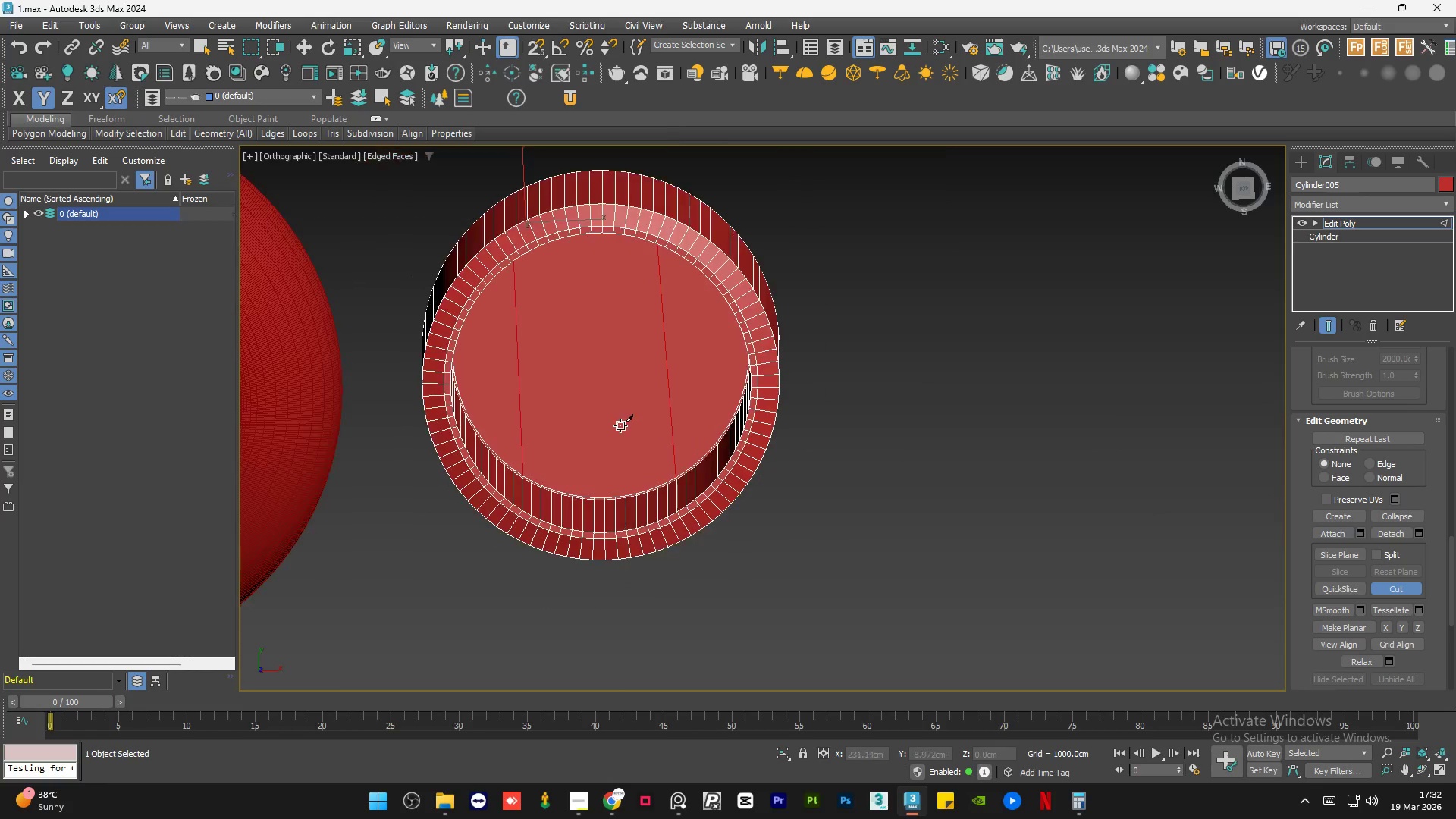 
key(Alt+AltLeft)
 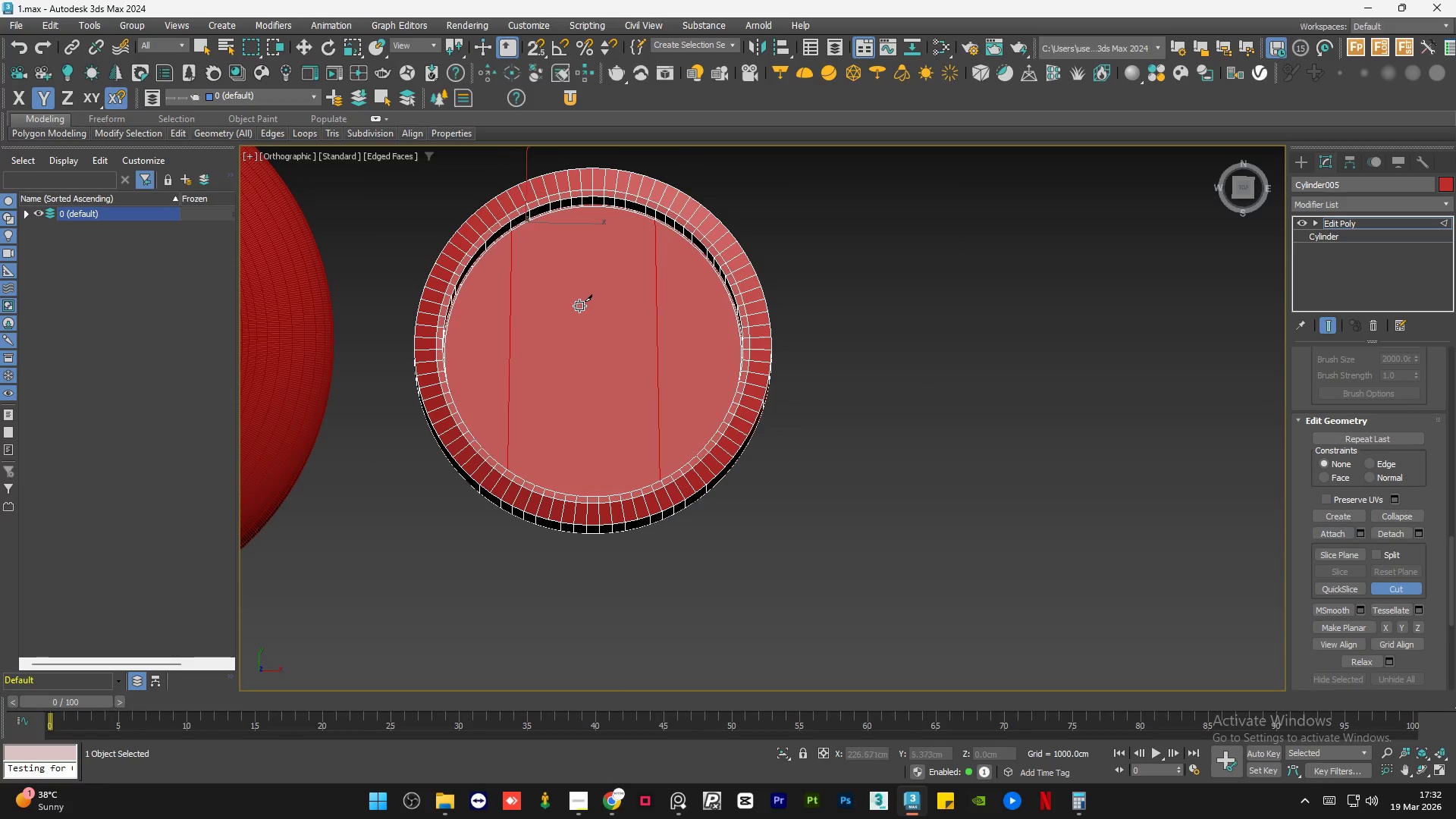 
scroll: coordinate [579, 305], scroll_direction: up, amount: 2.0
 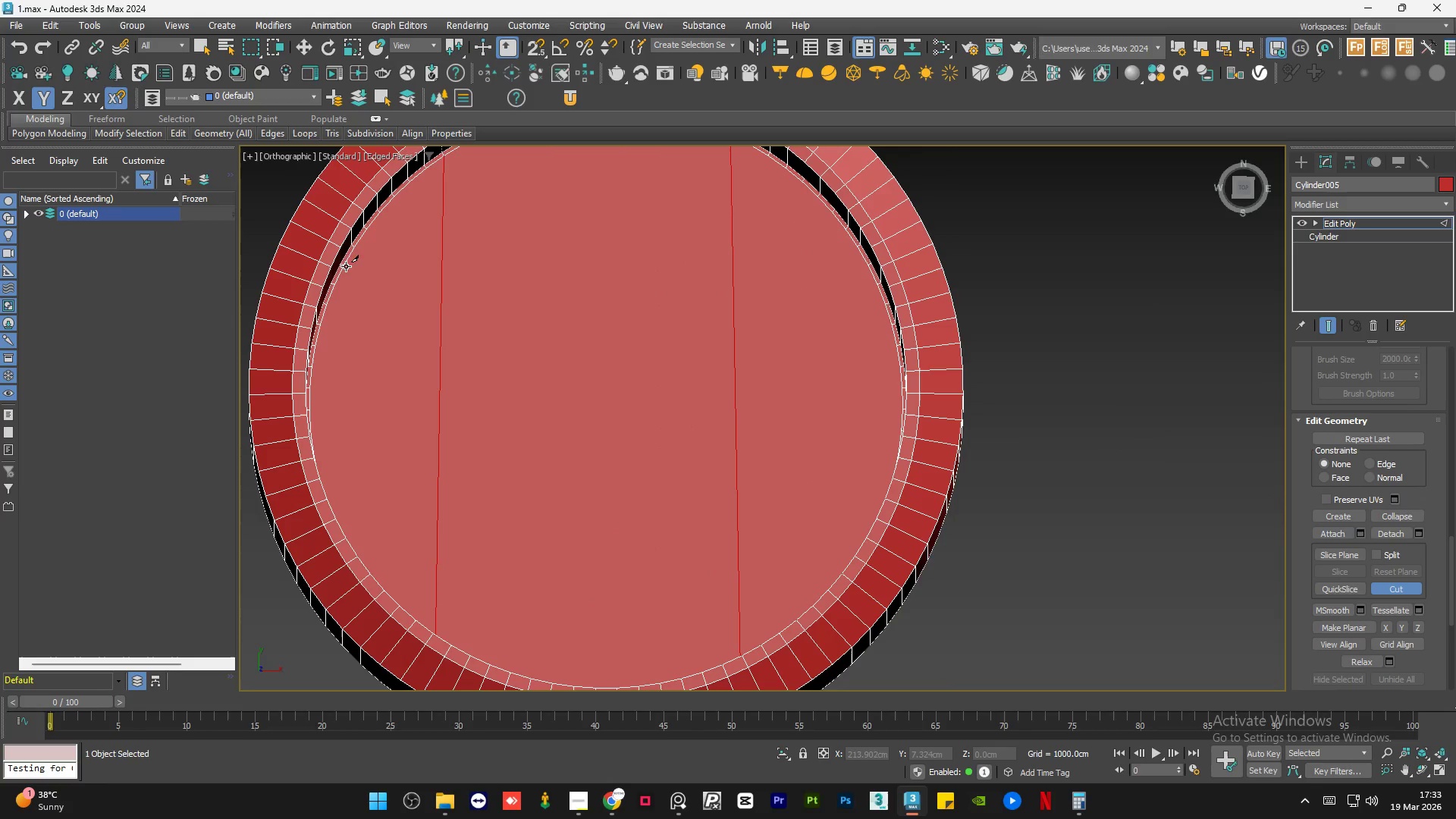 
left_click([344, 265])
 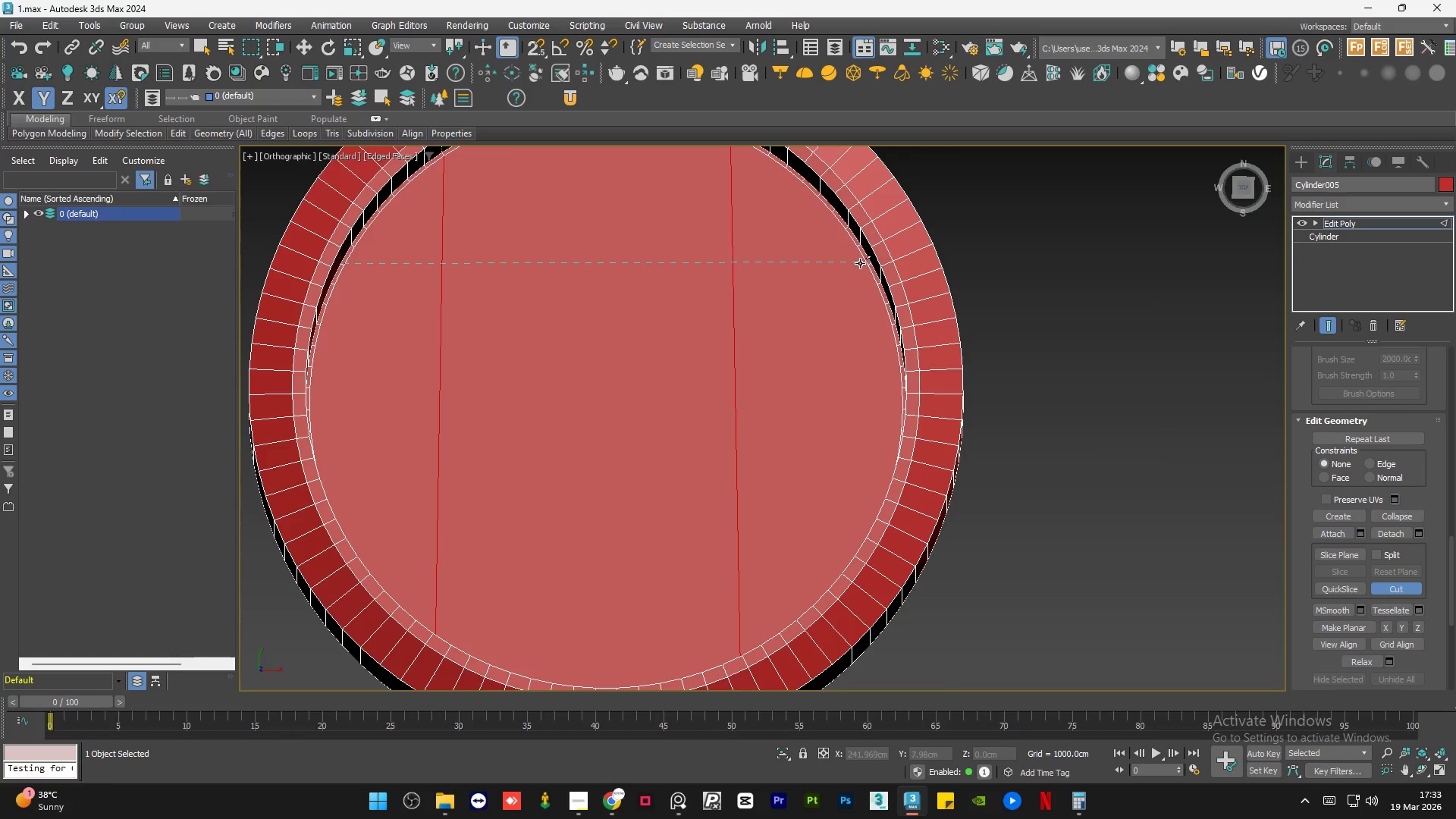 
left_click([862, 265])
 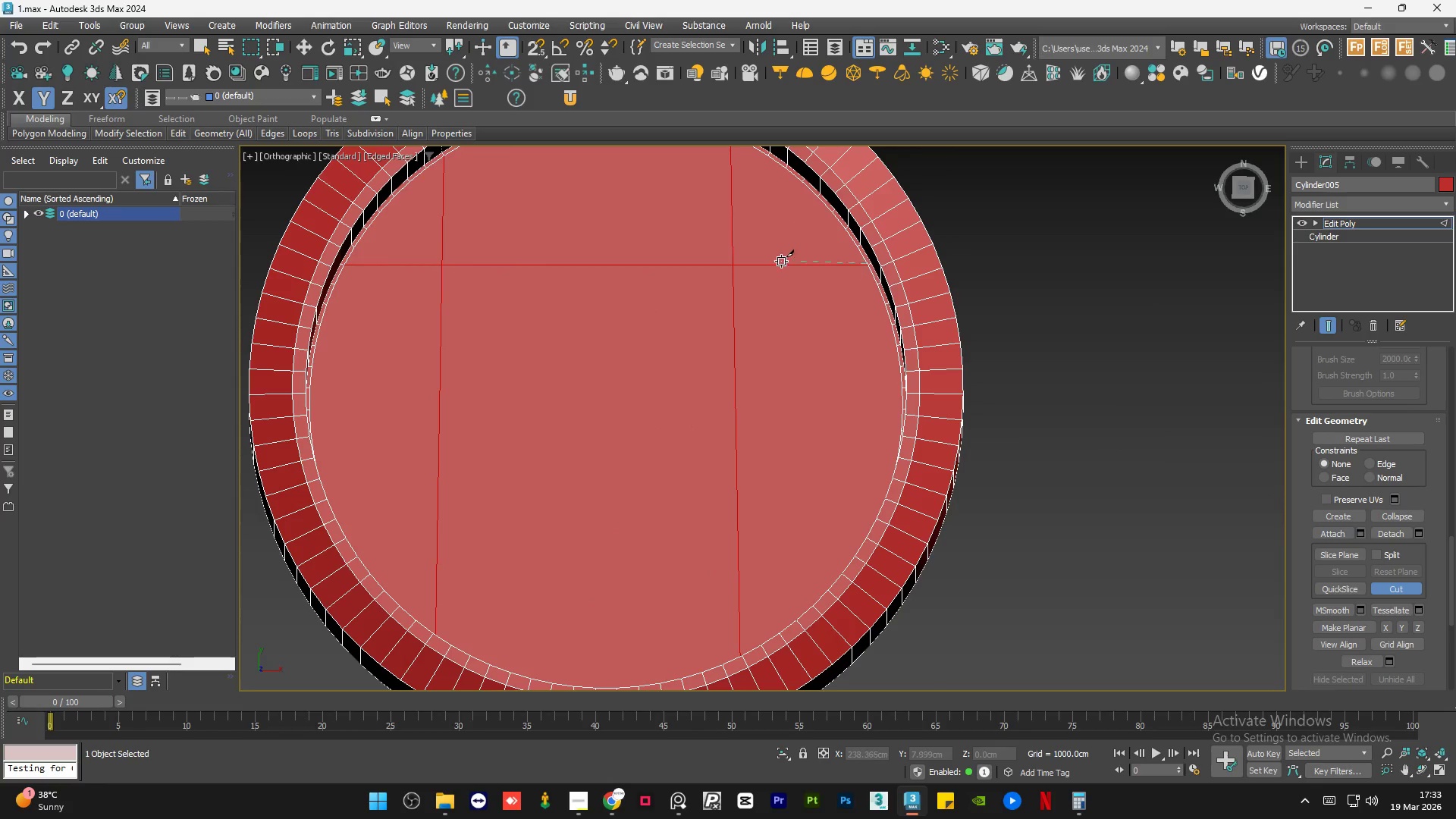 
right_click([764, 261])
 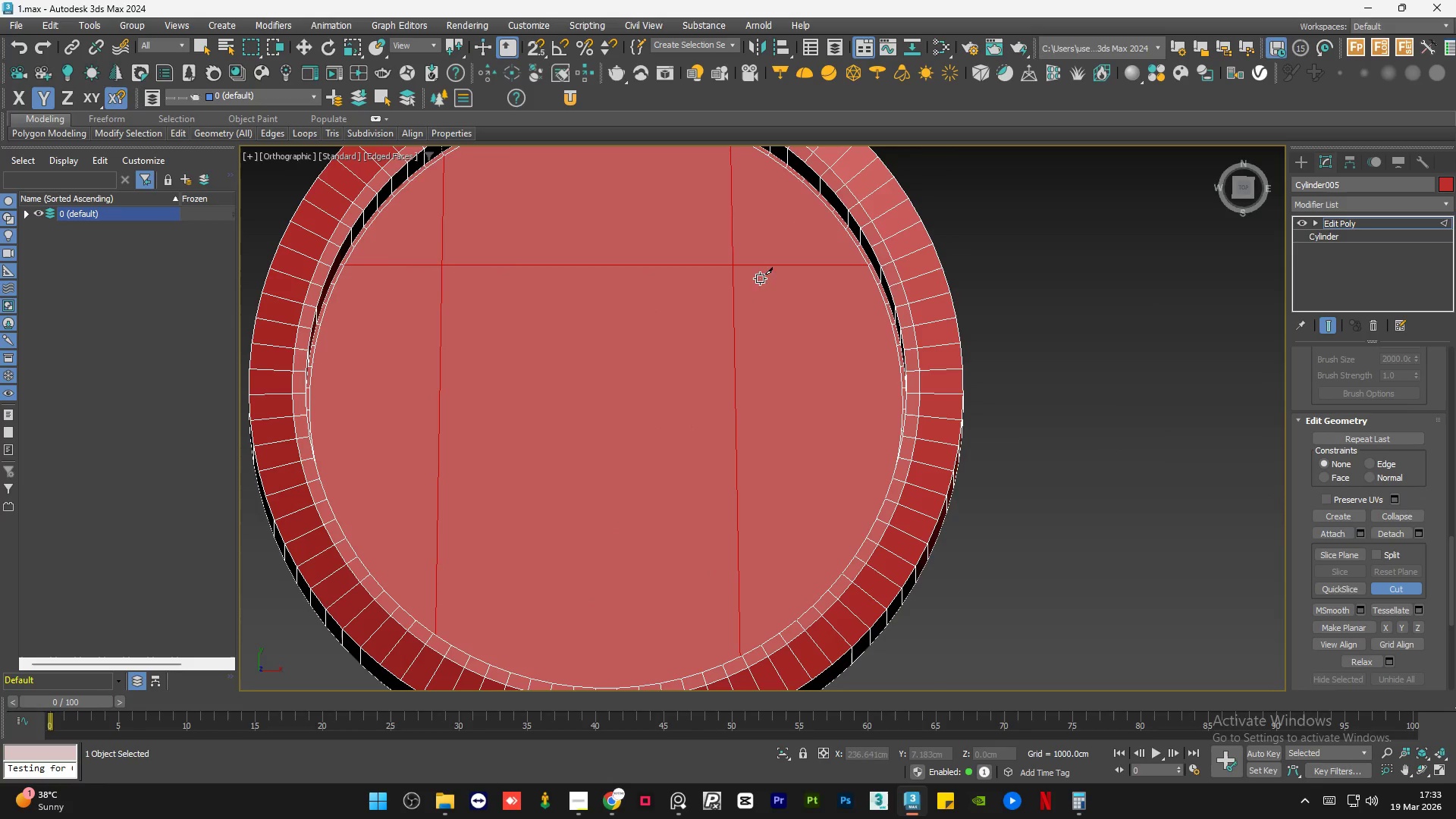 
hold_key(key=AltLeft, duration=0.66)
 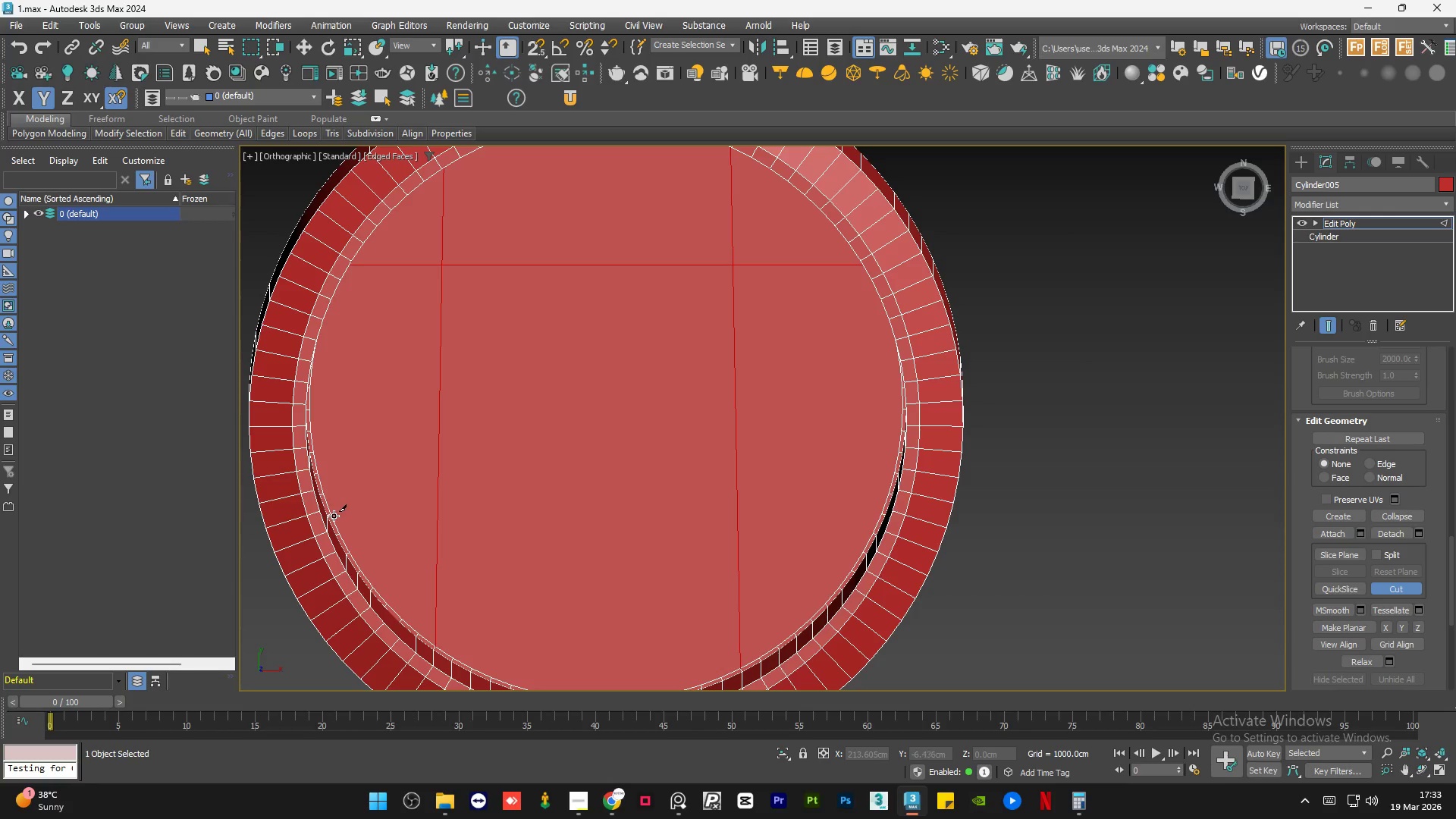 
left_click([331, 514])
 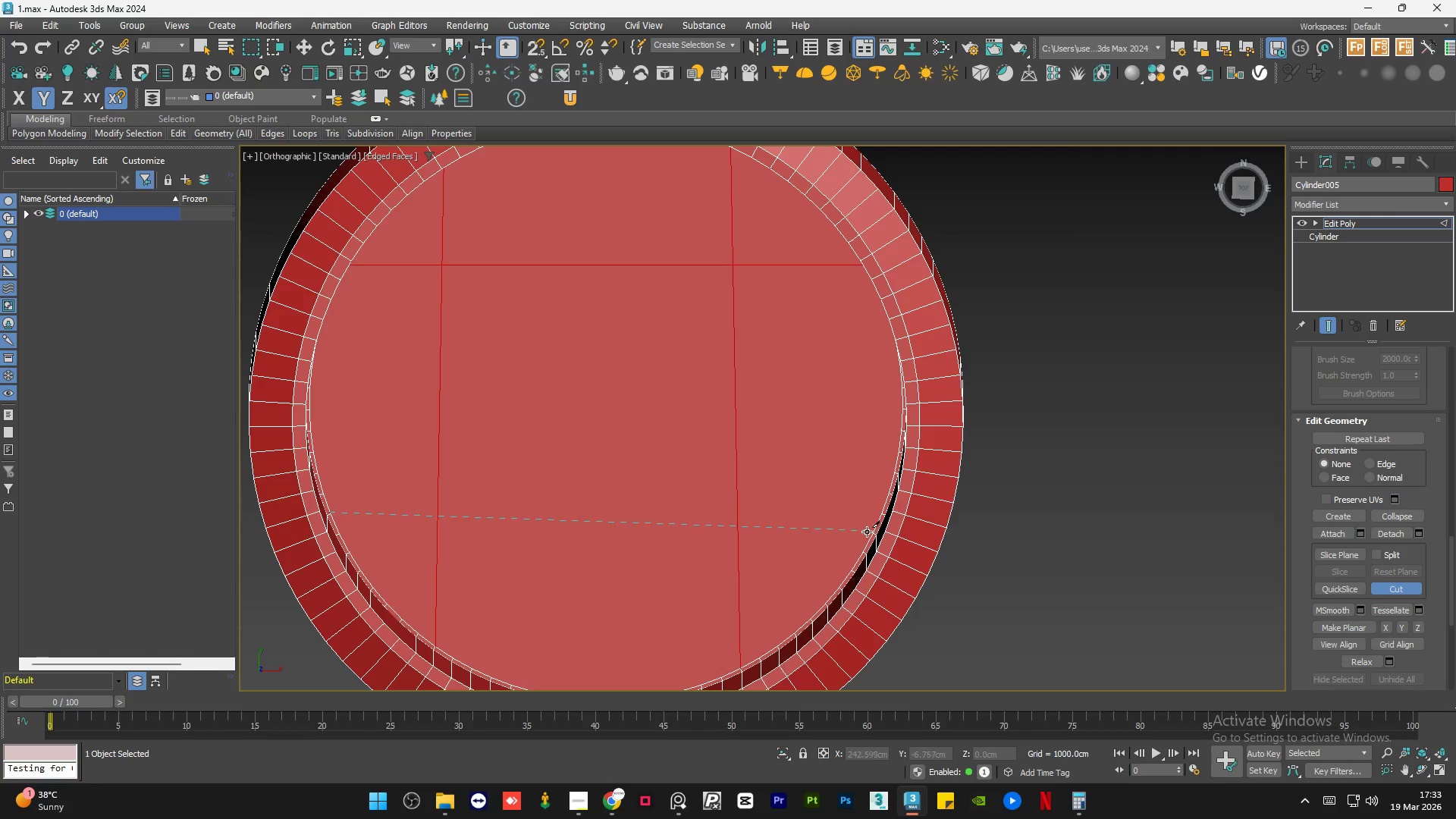 
left_click([872, 532])
 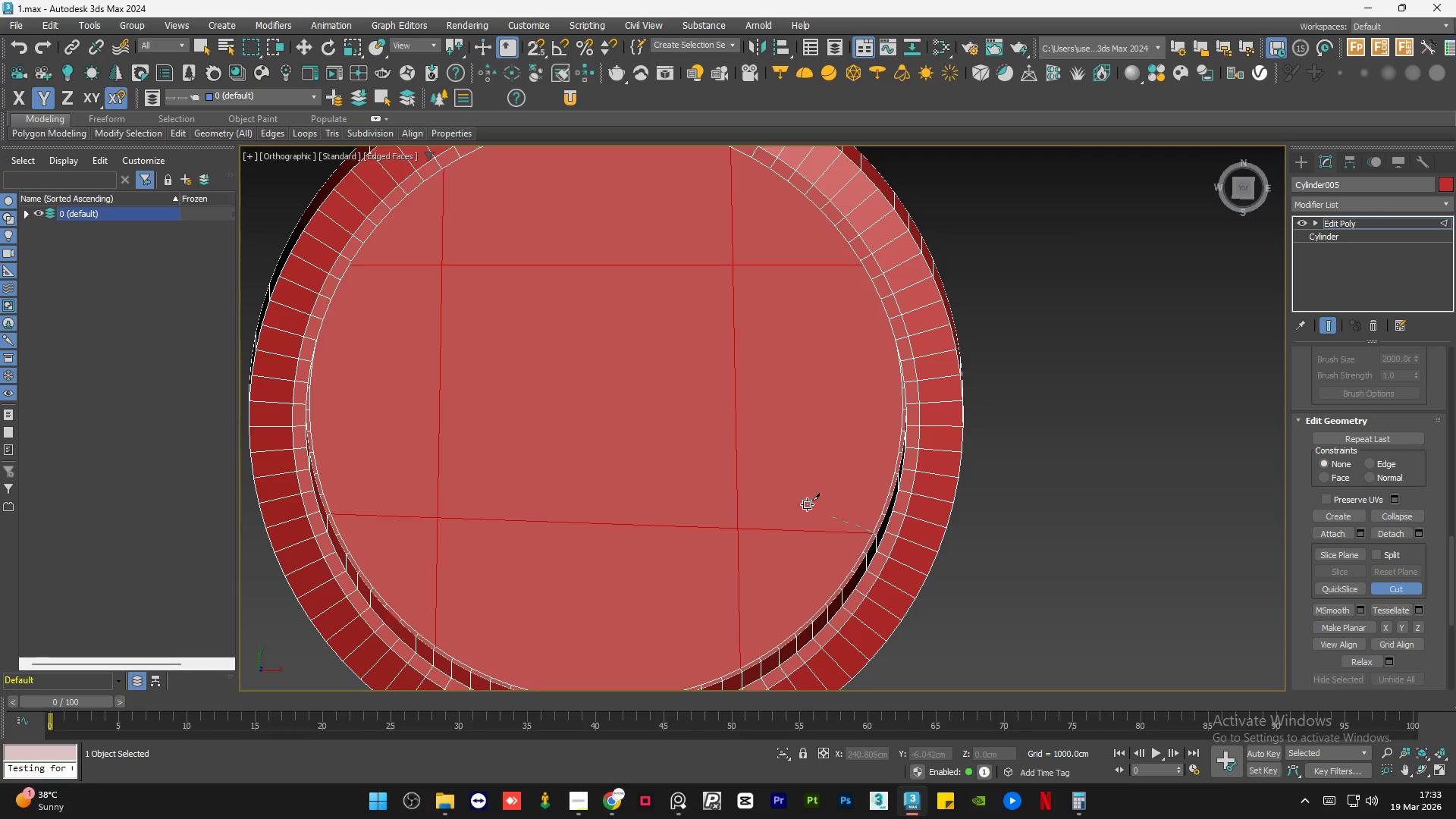 
right_click([737, 472])
 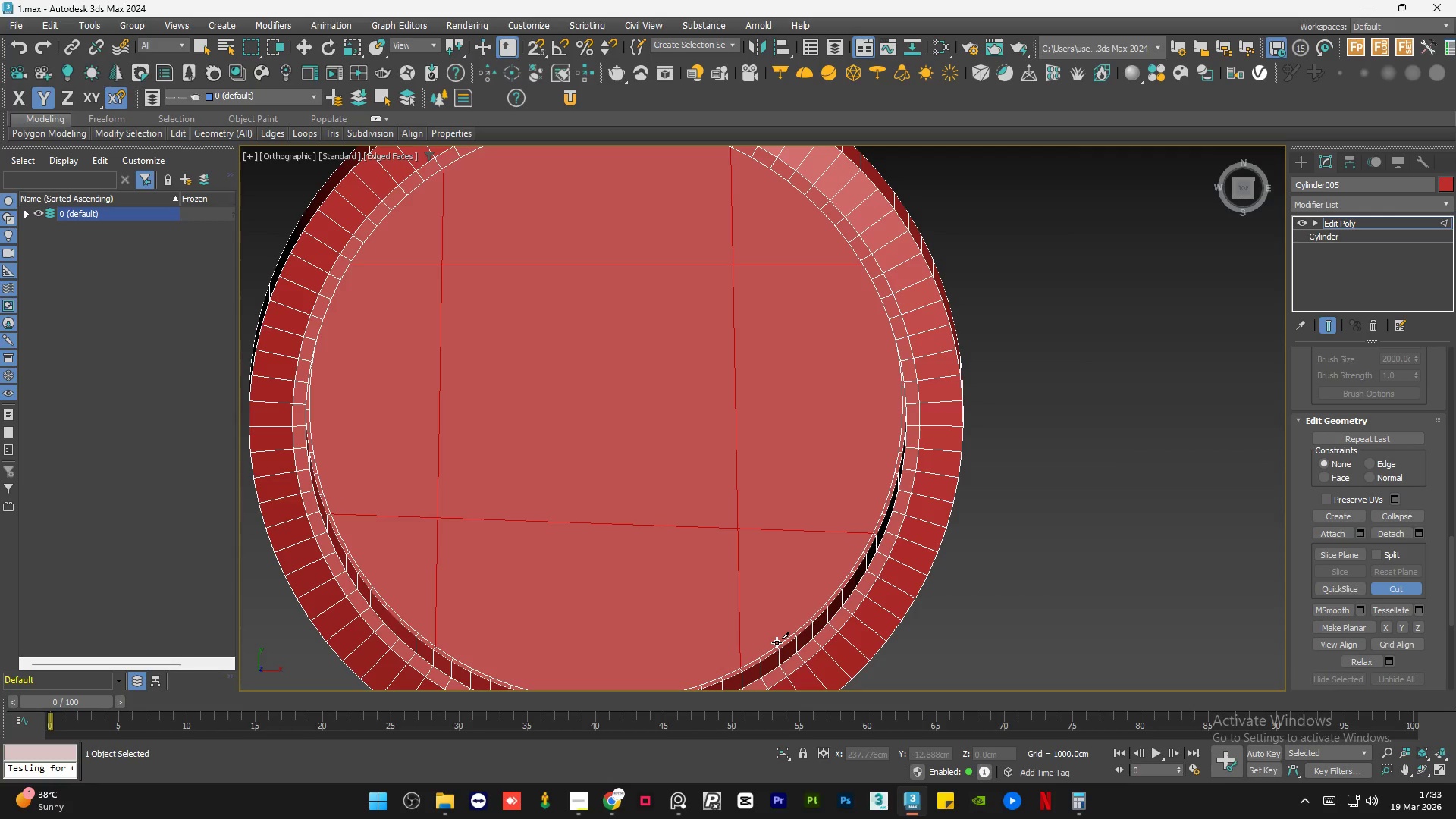 
left_click_drag(start_coordinate=[777, 643], to_coordinate=[773, 644])
 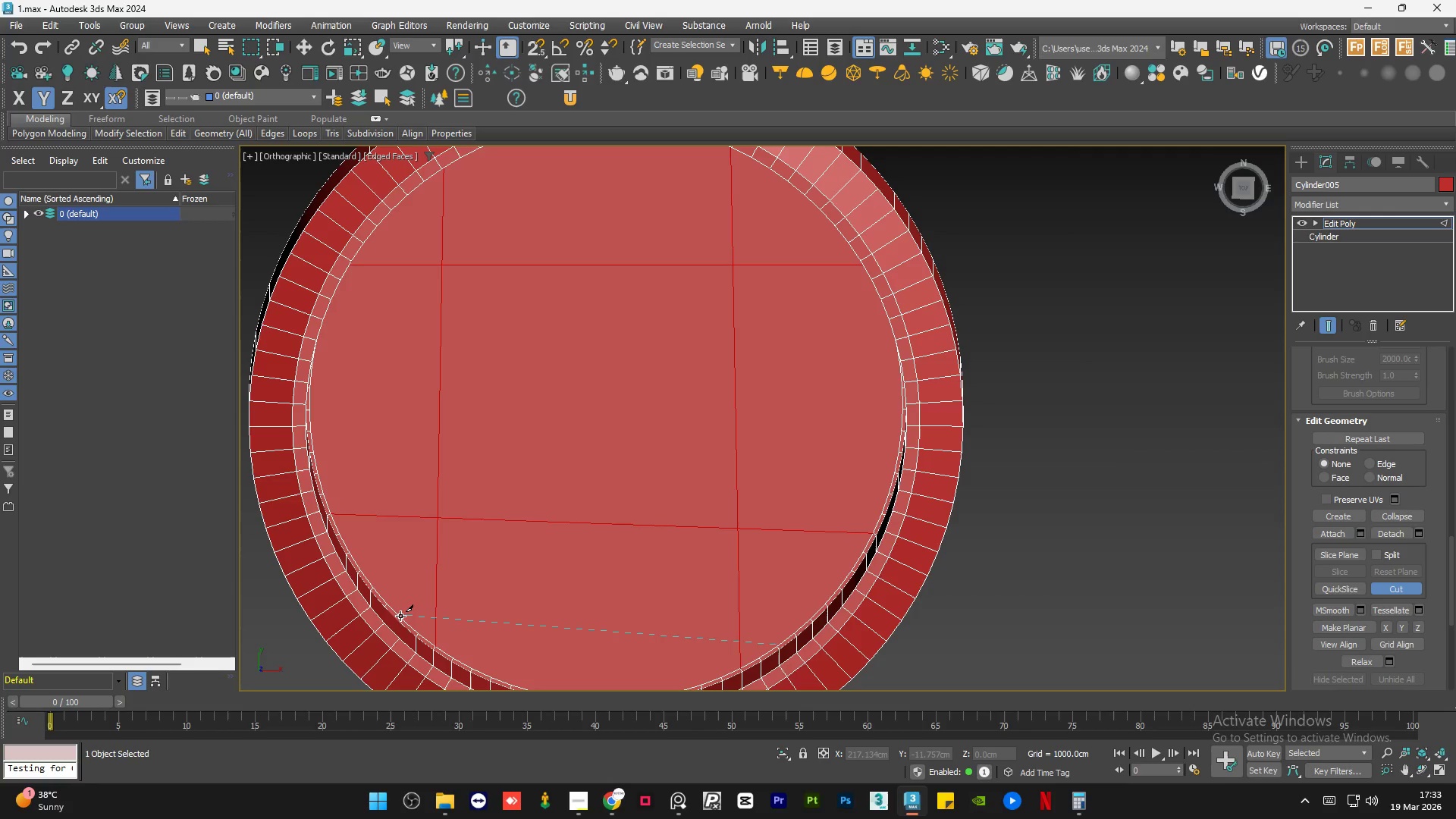 
left_click([403, 617])
 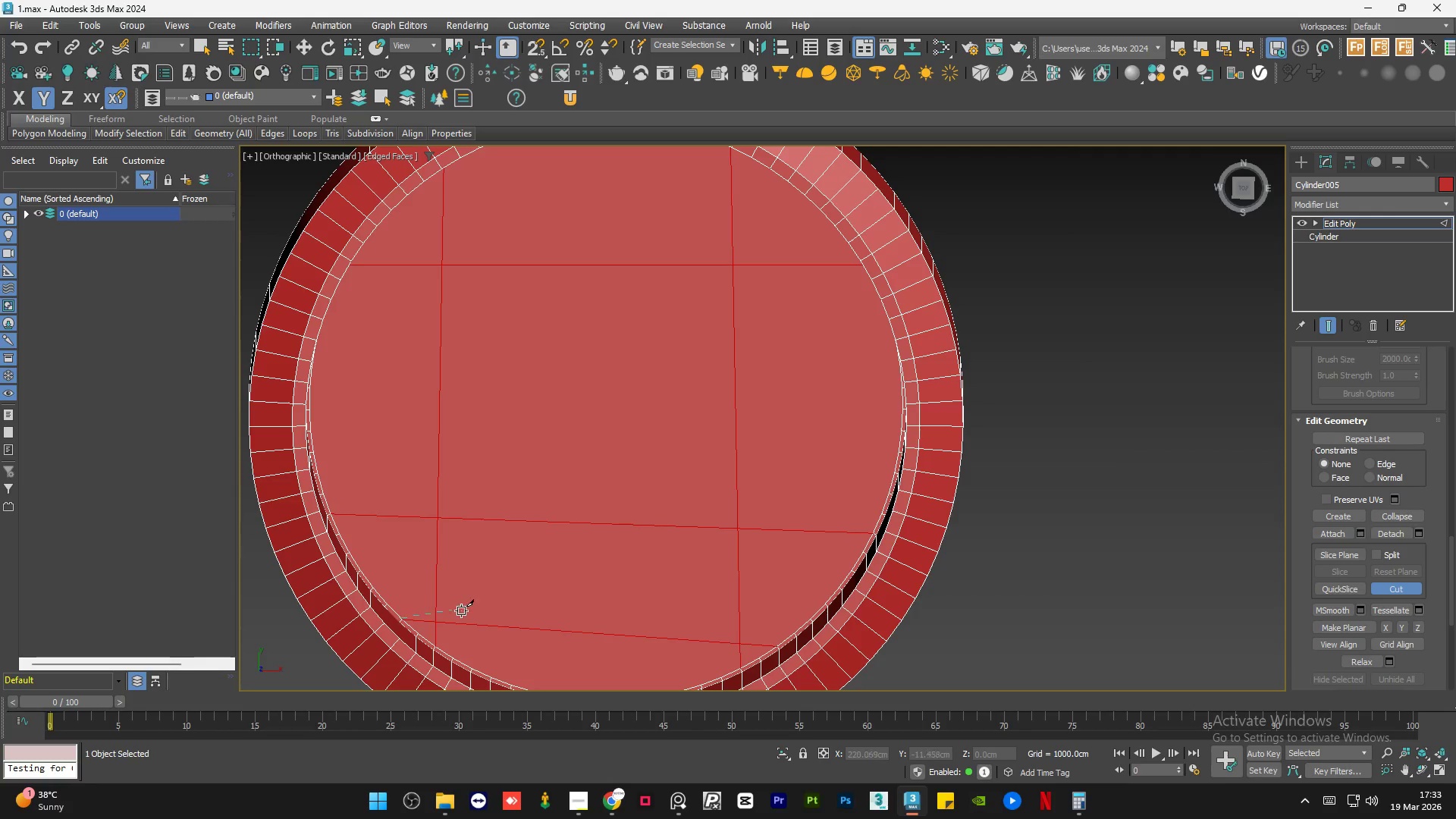 
right_click([479, 605])
 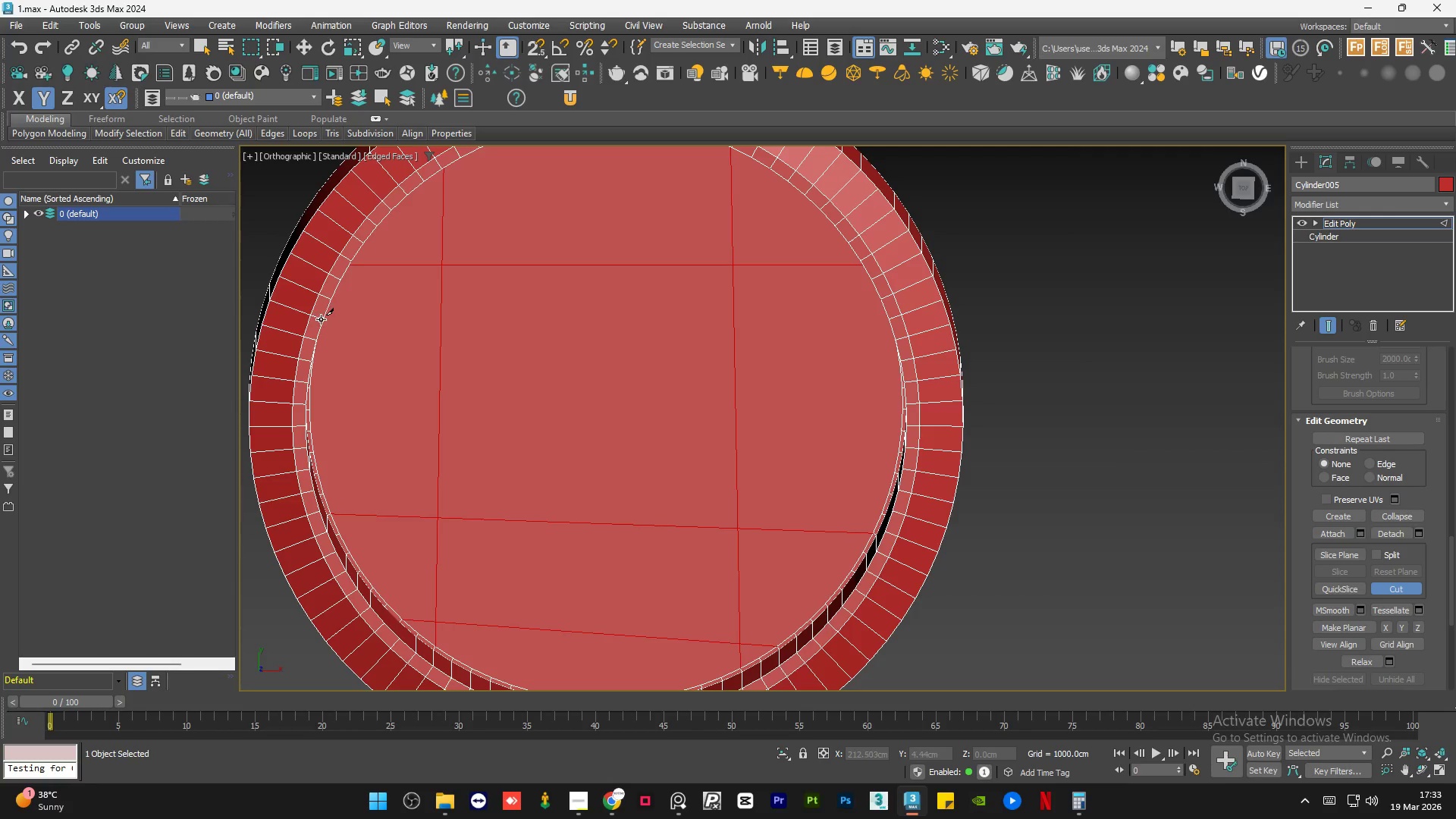 
left_click([325, 319])
 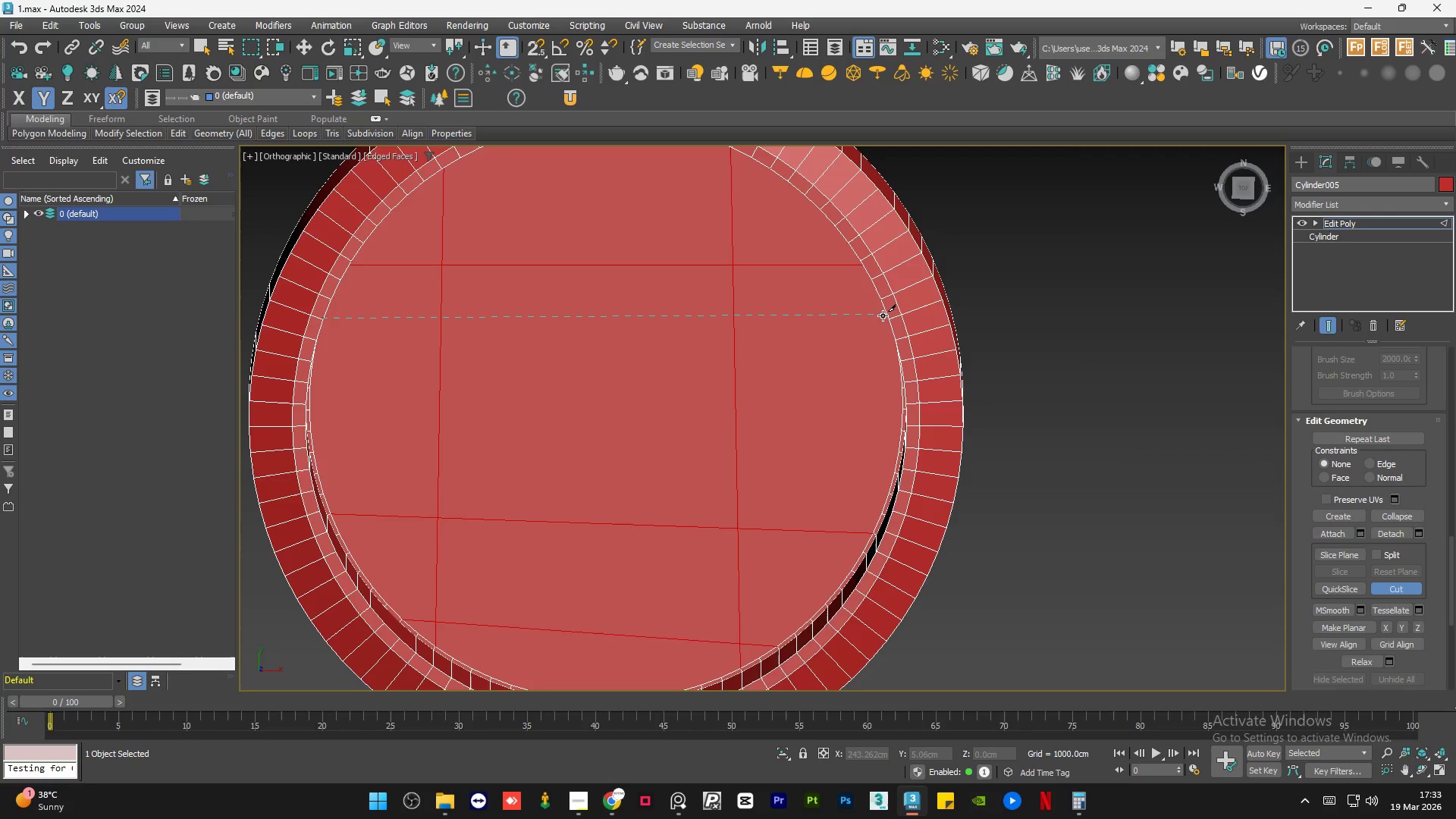 
left_click([885, 318])
 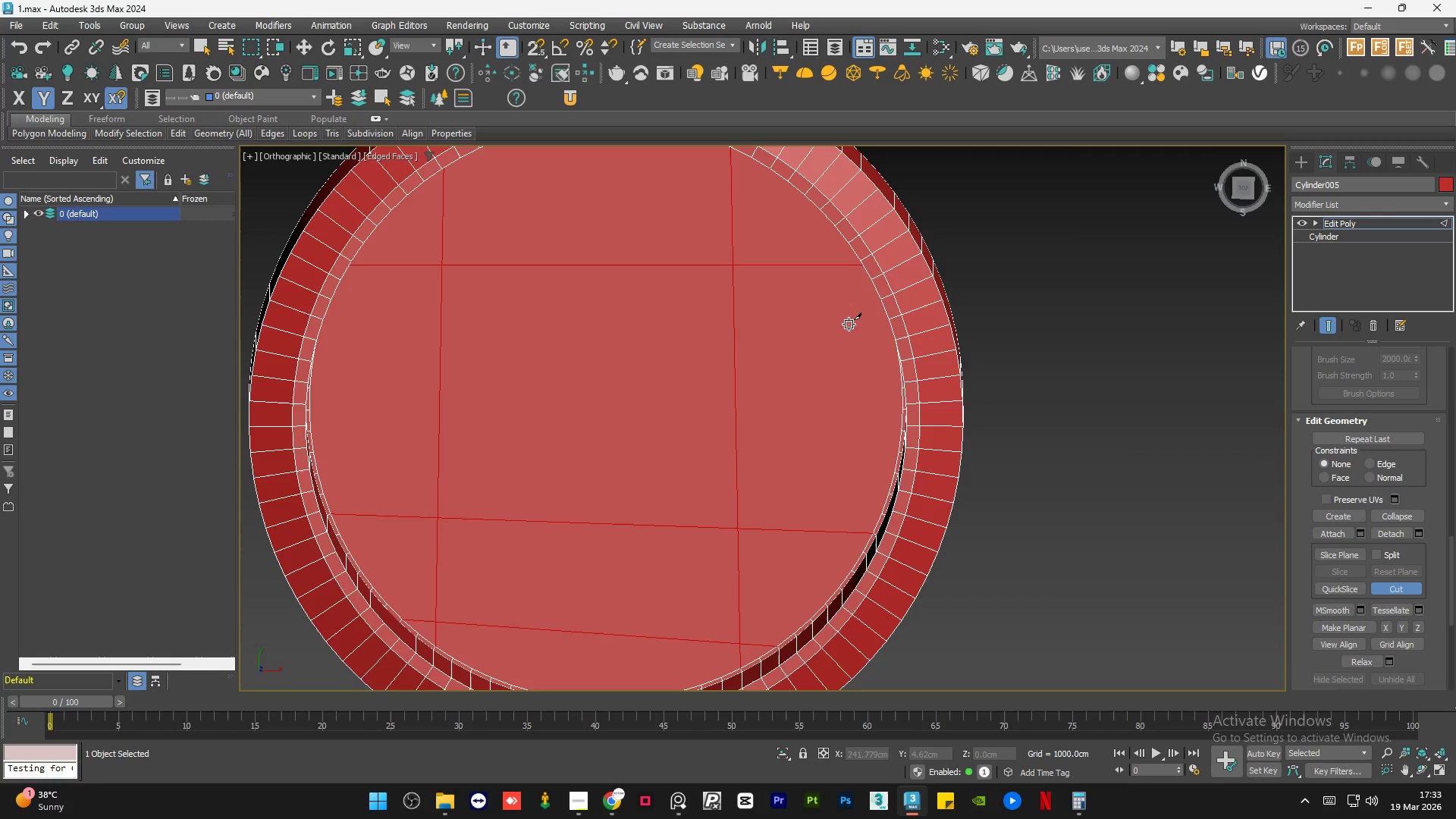 
right_click([791, 335])
 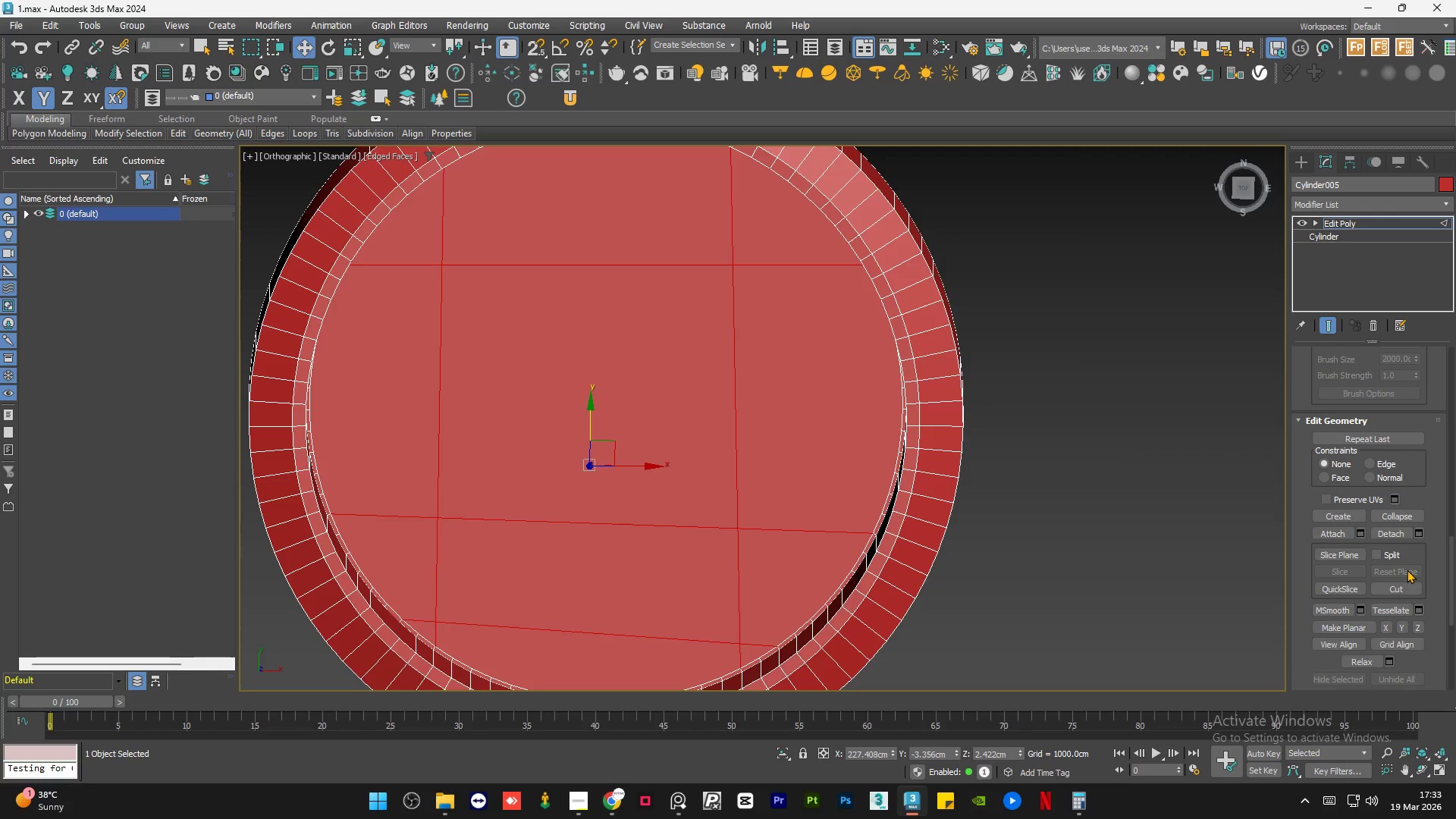 
left_click([1400, 586])
 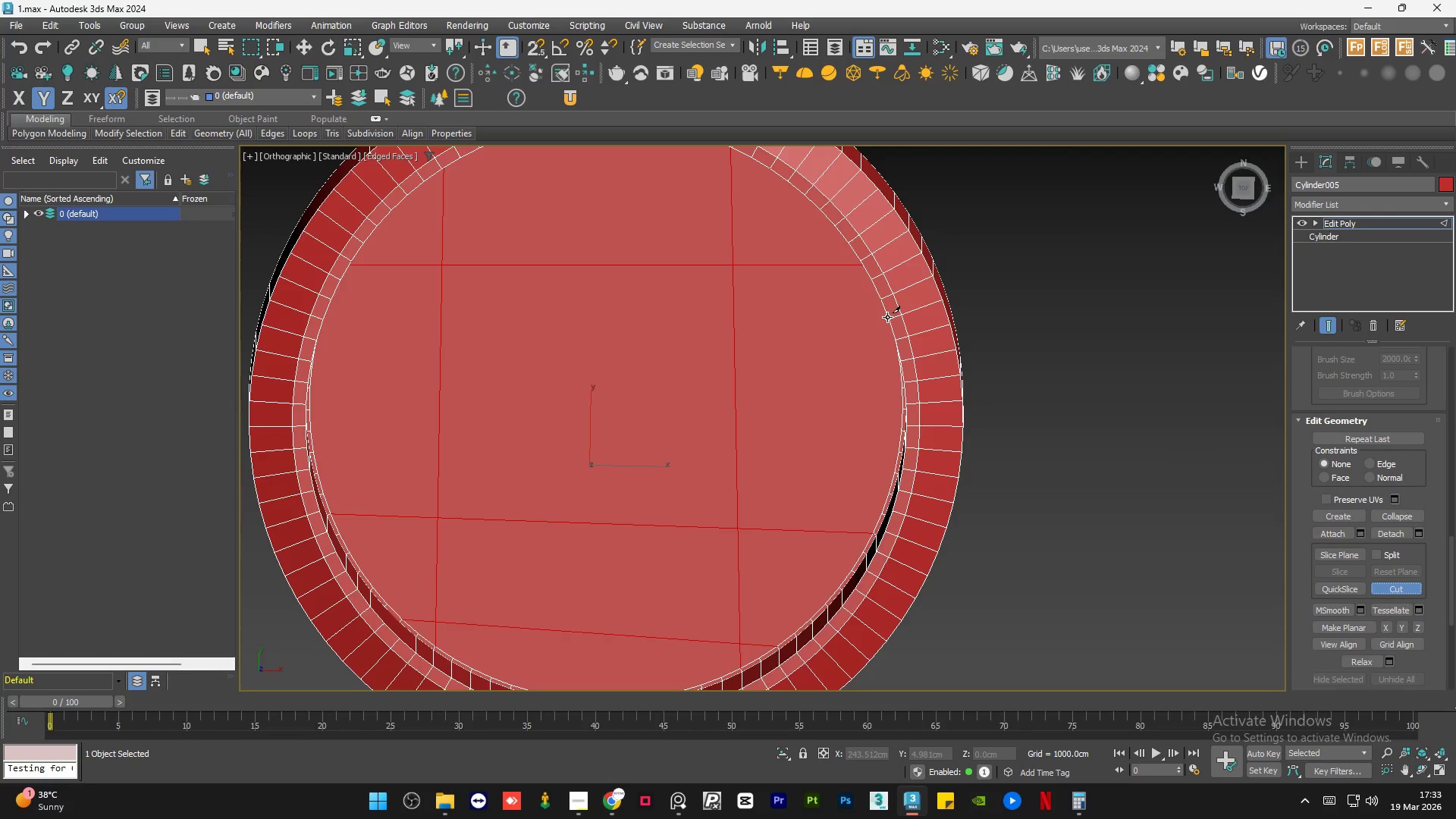 
hold_key(key=AltLeft, duration=1.22)
 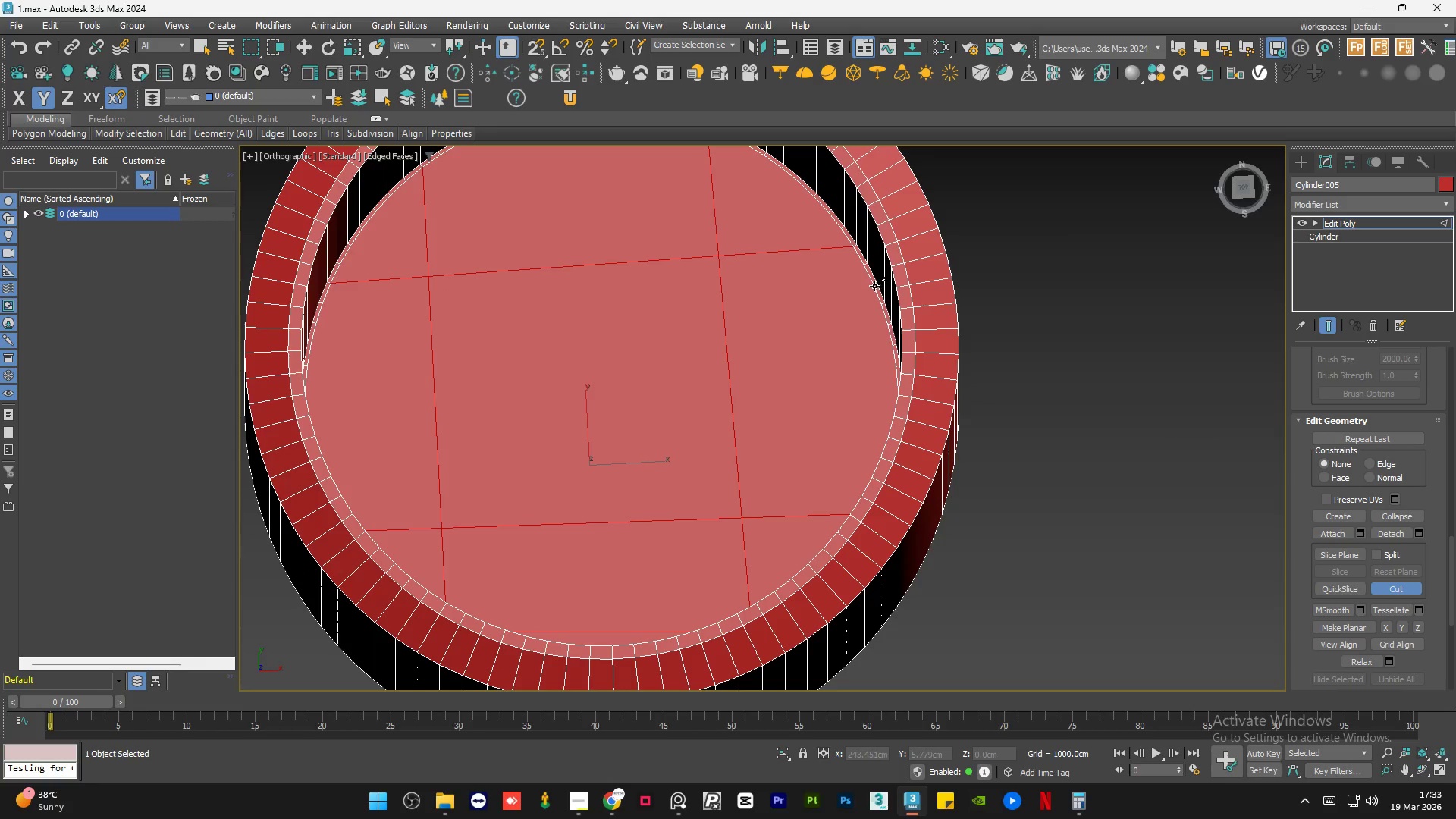 
left_click([874, 285])
 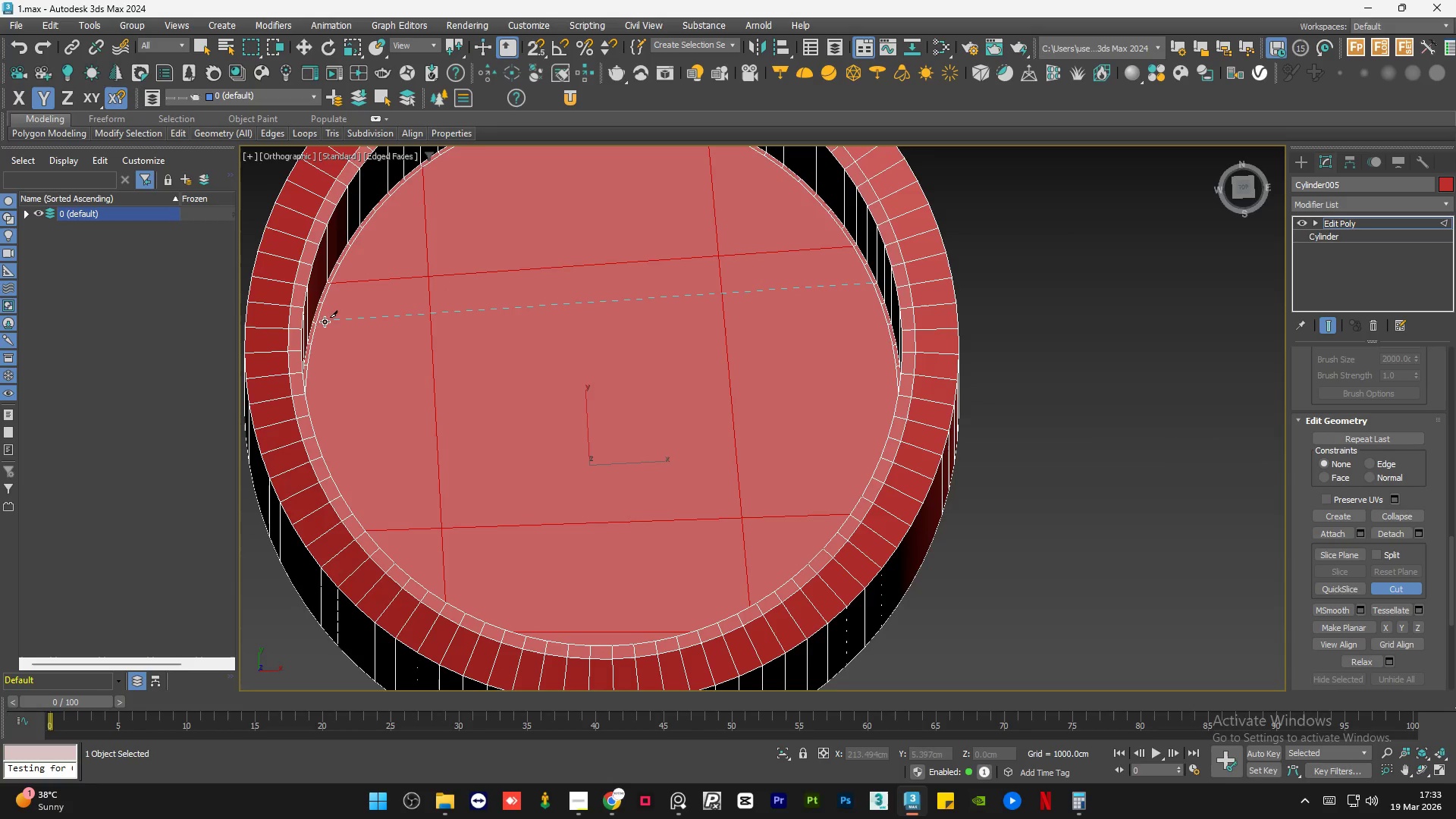 
left_click([320, 321])
 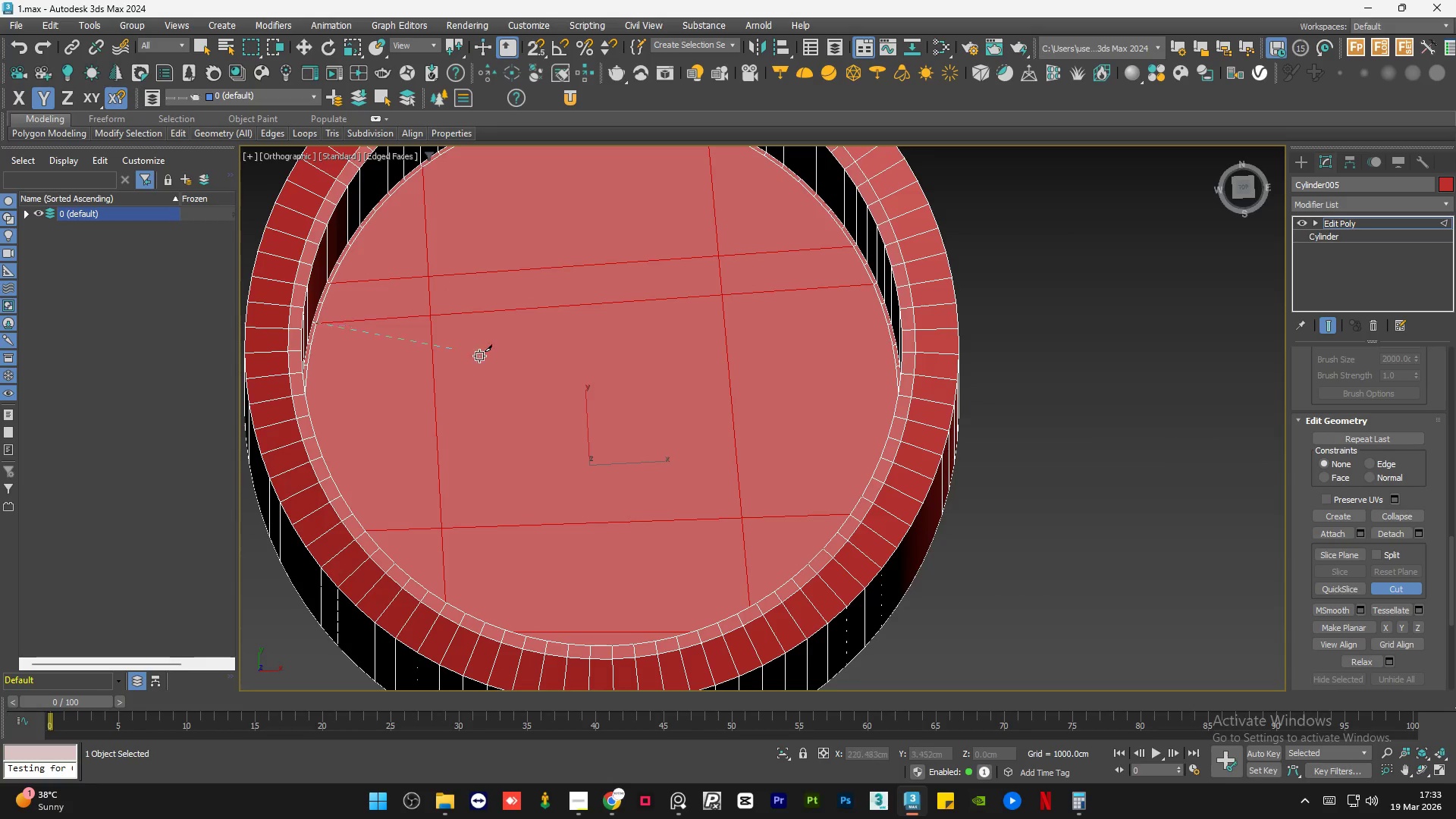 
right_click([494, 358])
 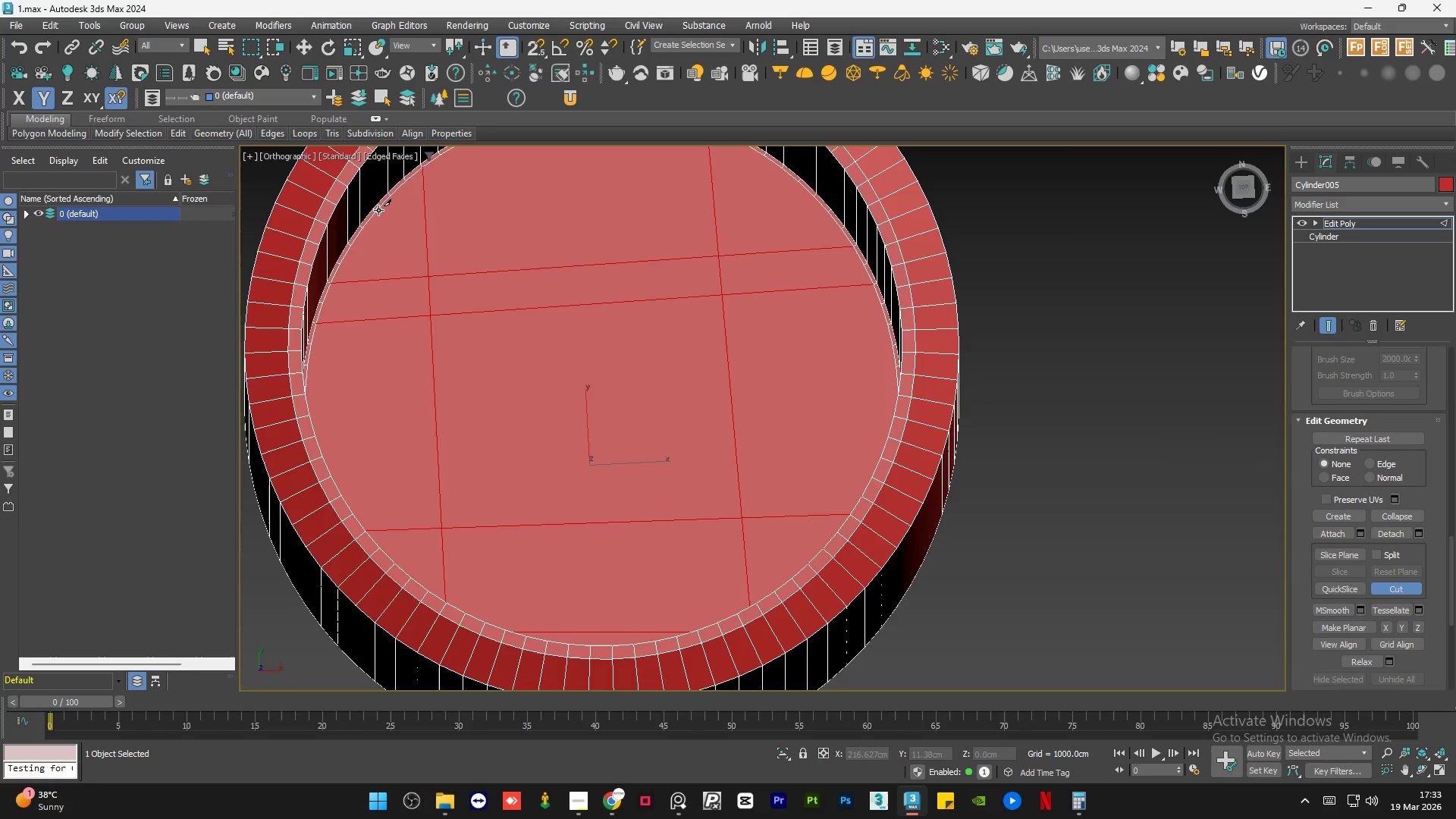 
left_click([375, 213])
 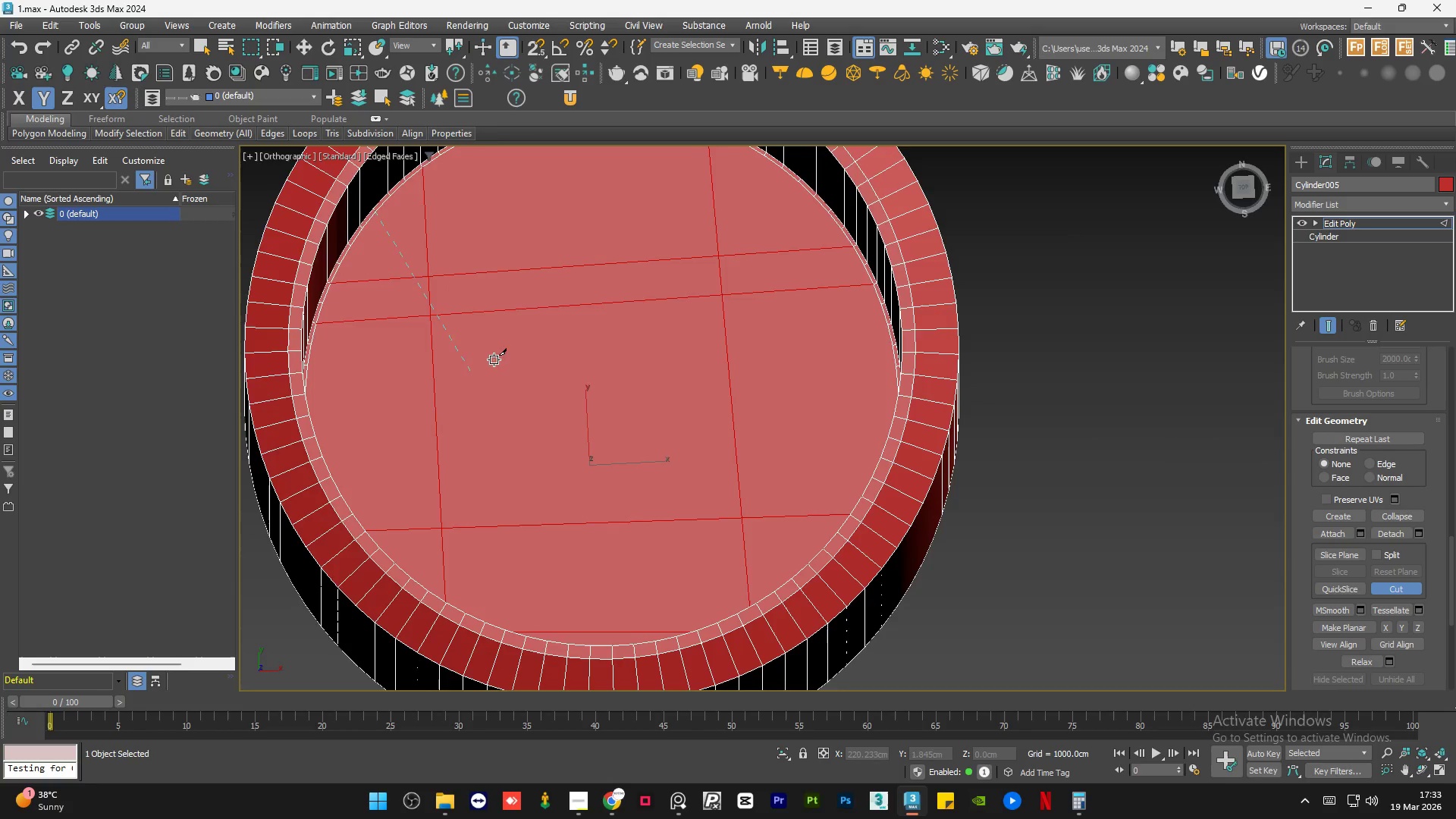 
hold_key(key=AltLeft, duration=1.3)
 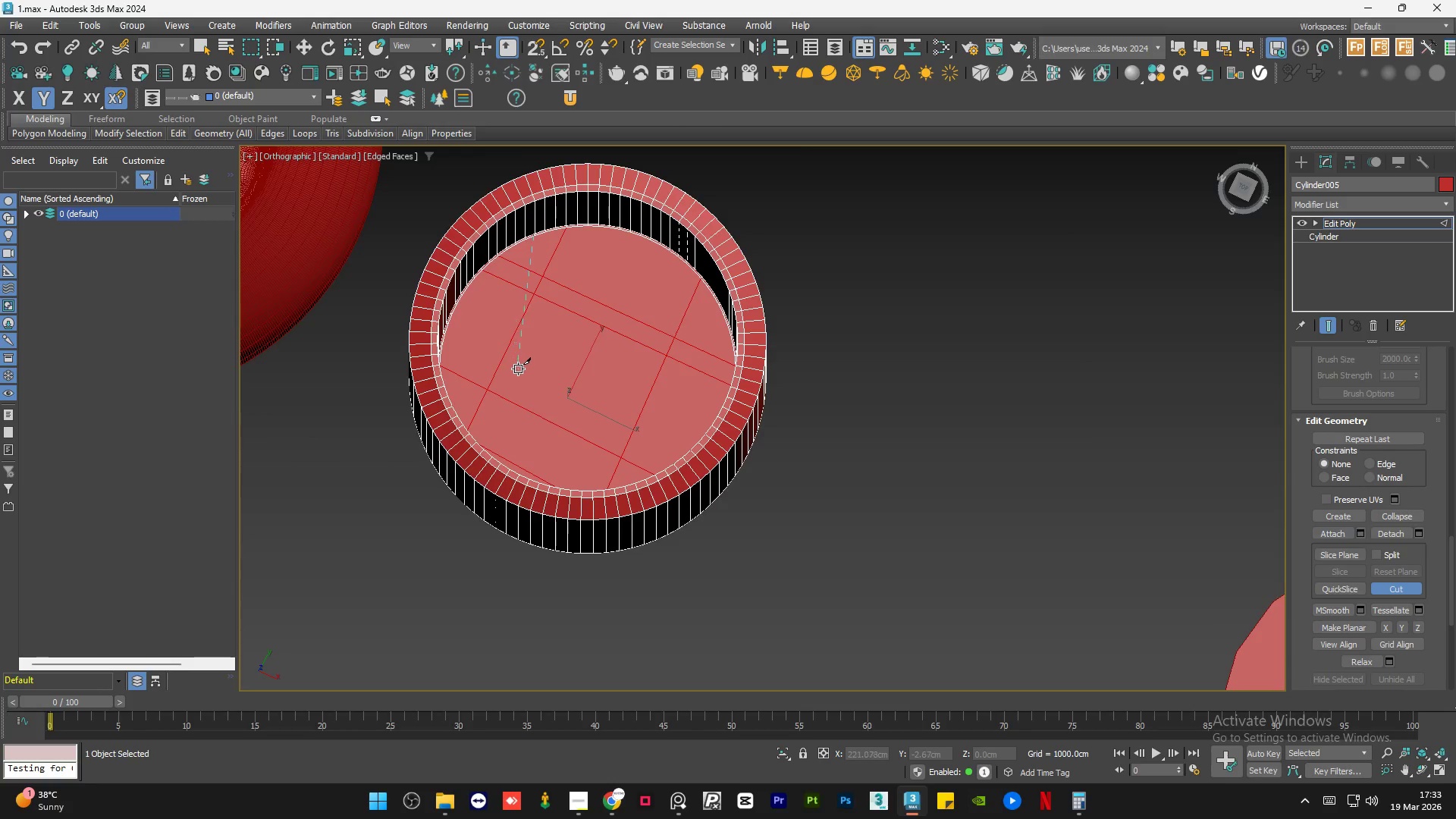 
scroll: coordinate [544, 331], scroll_direction: down, amount: 2.0
 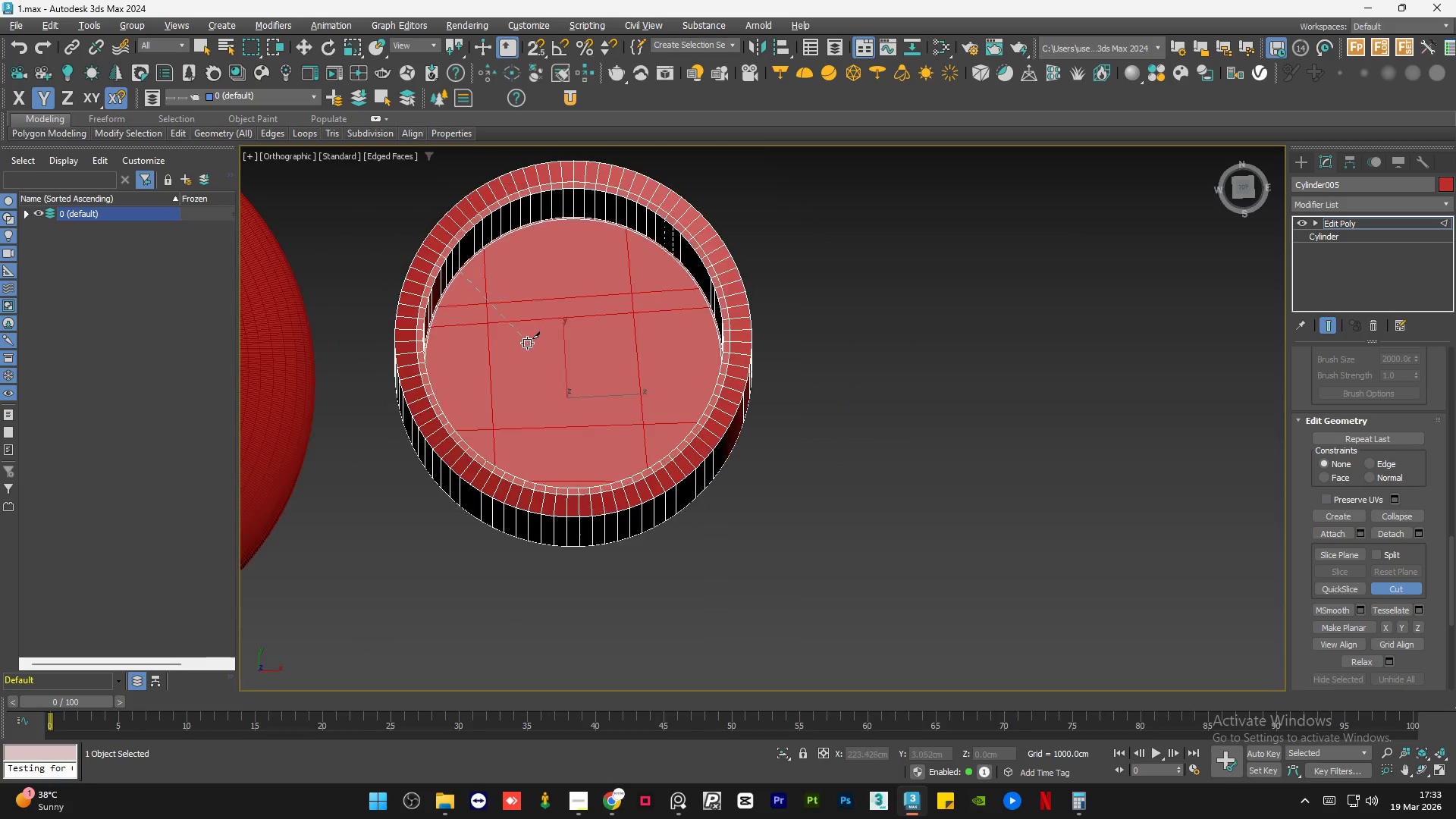 
scroll: coordinate [507, 374], scroll_direction: up, amount: 4.0
 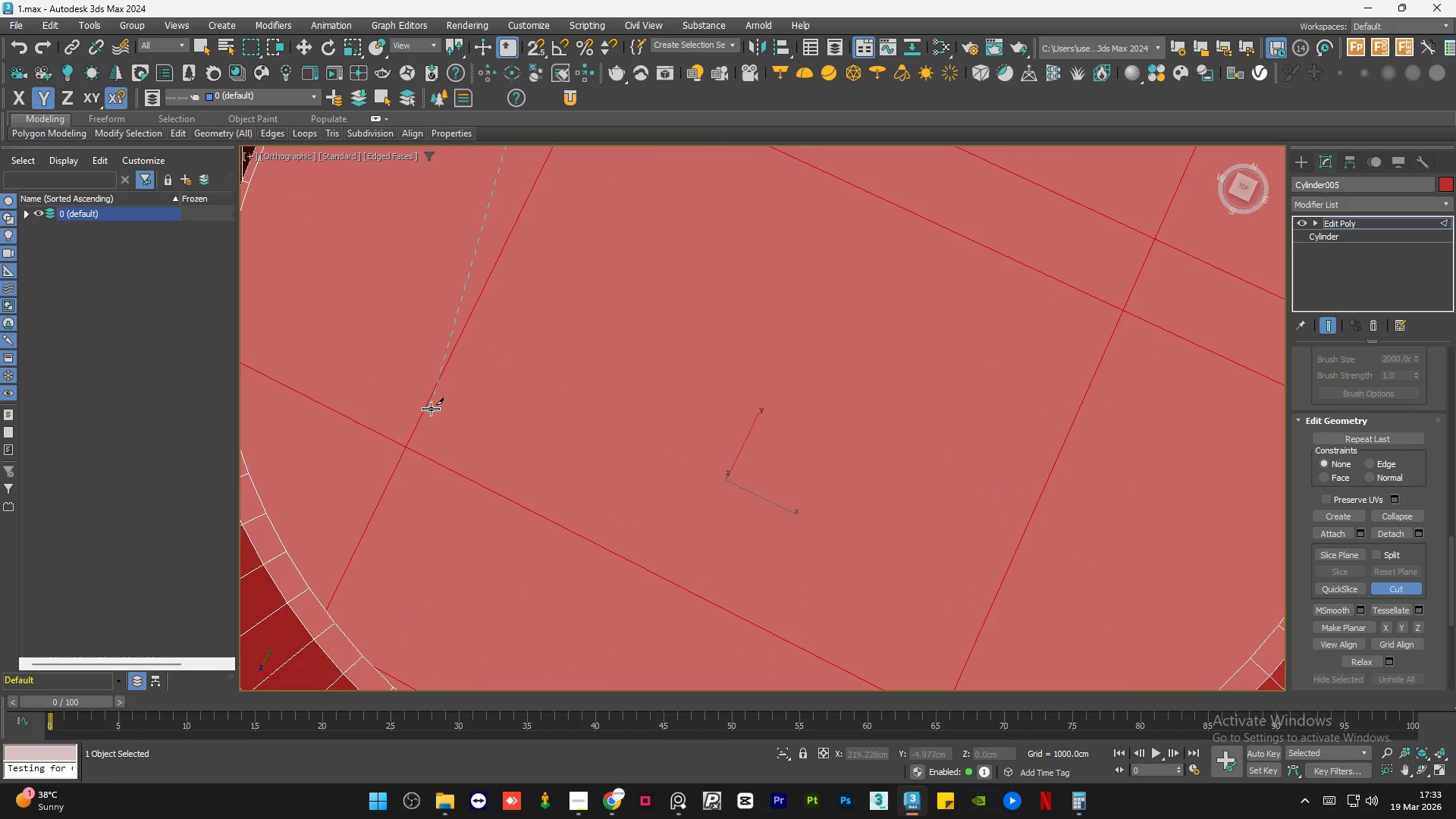 
hold_key(key=AltLeft, duration=1.33)
scroll: coordinate [430, 420], scroll_direction: down, amount: 1.0
 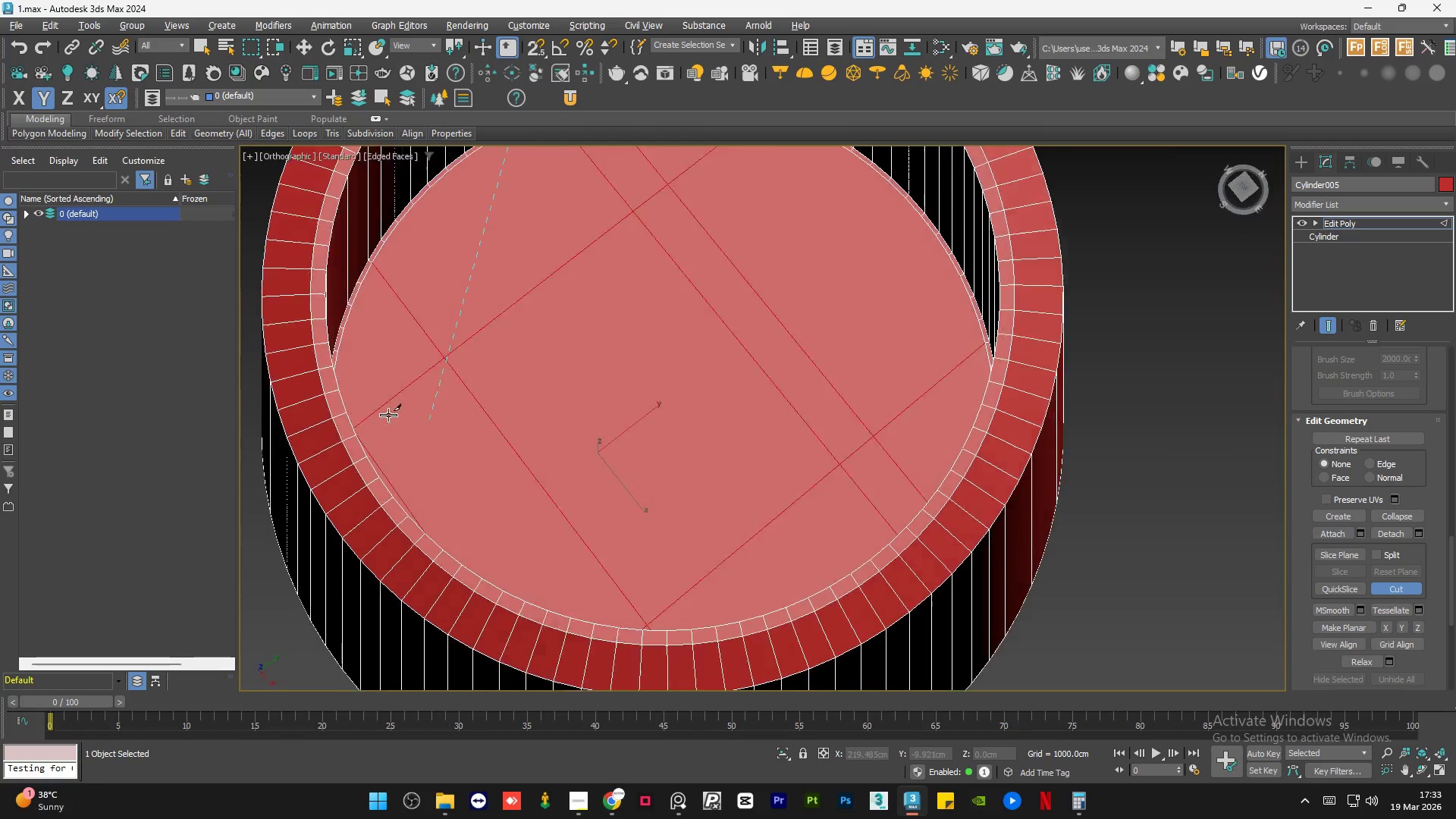 
left_click([366, 309])
 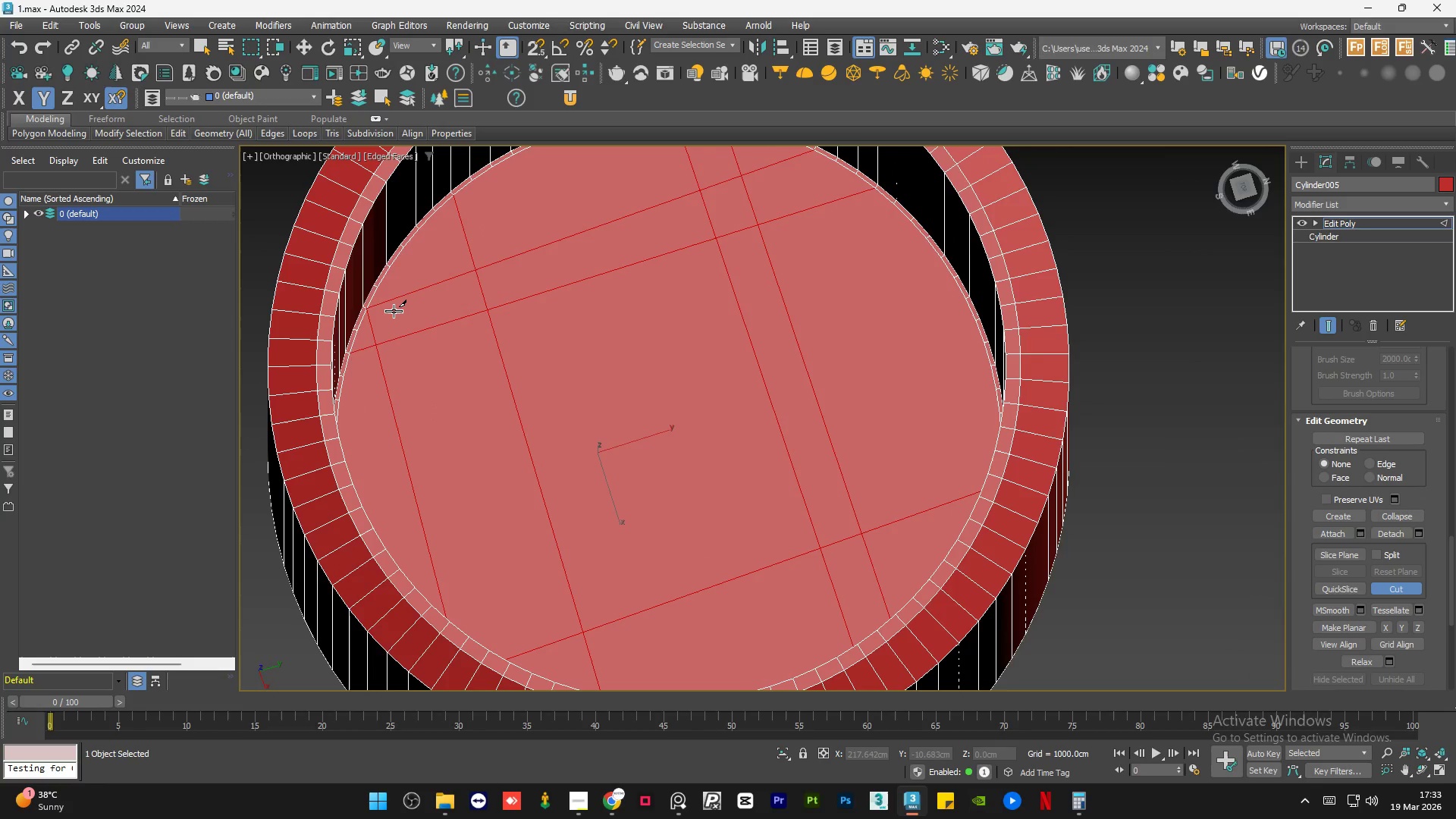 
hold_key(key=AltLeft, duration=1.53)
scroll: coordinate [465, 379], scroll_direction: down, amount: 2.0
 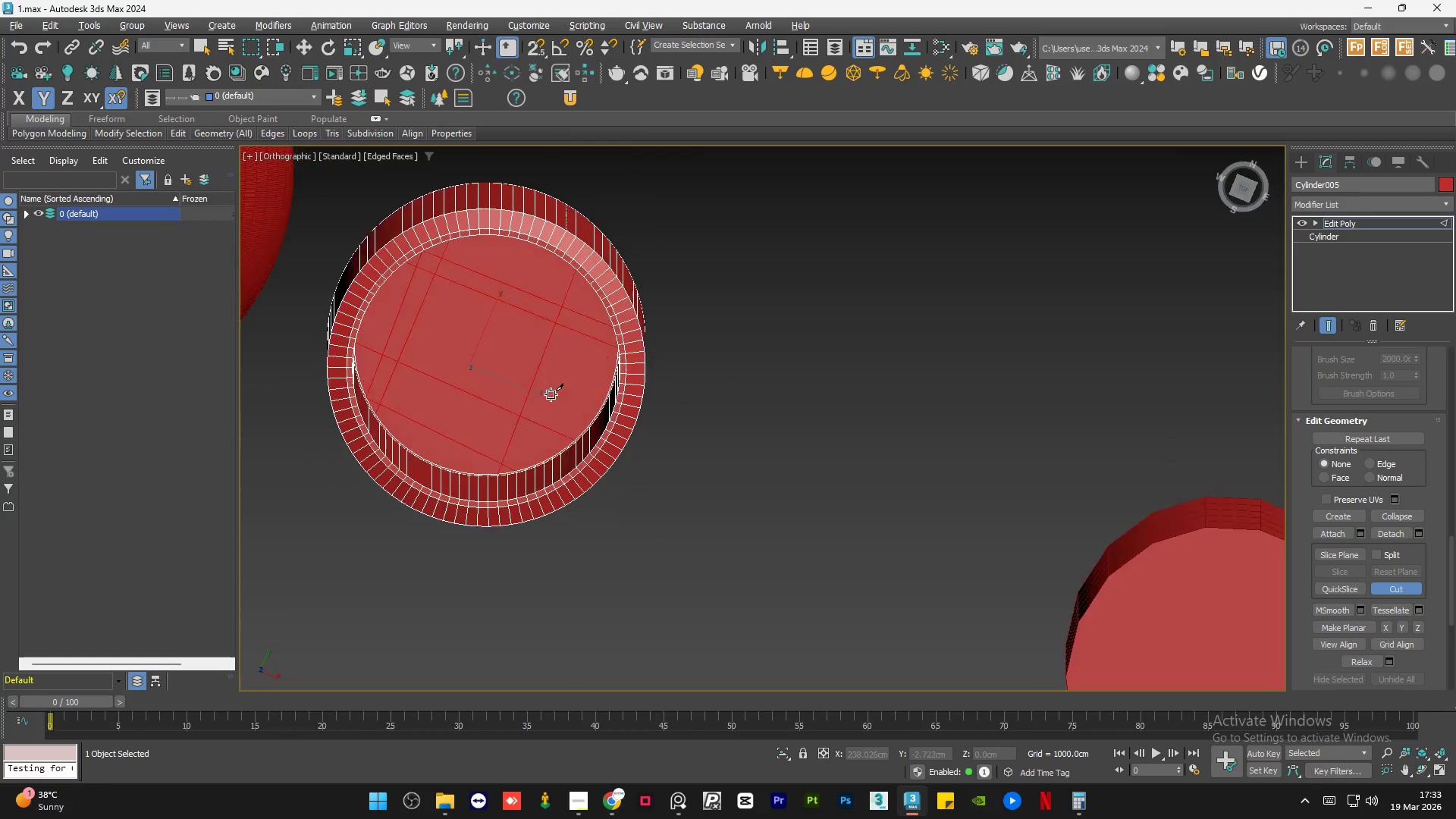 
hold_key(key=AltLeft, duration=0.55)
 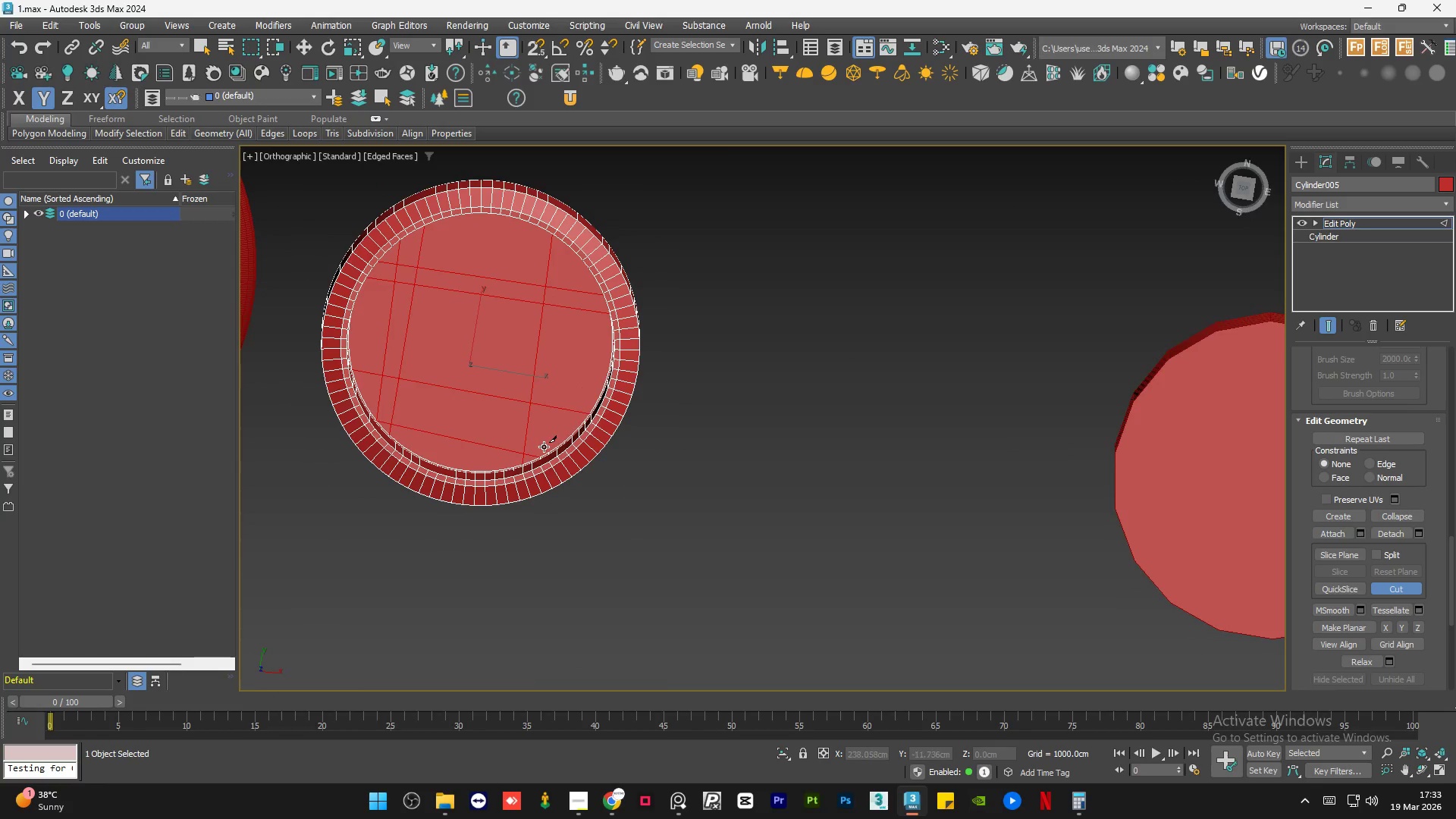 
scroll: coordinate [542, 455], scroll_direction: up, amount: 5.0
 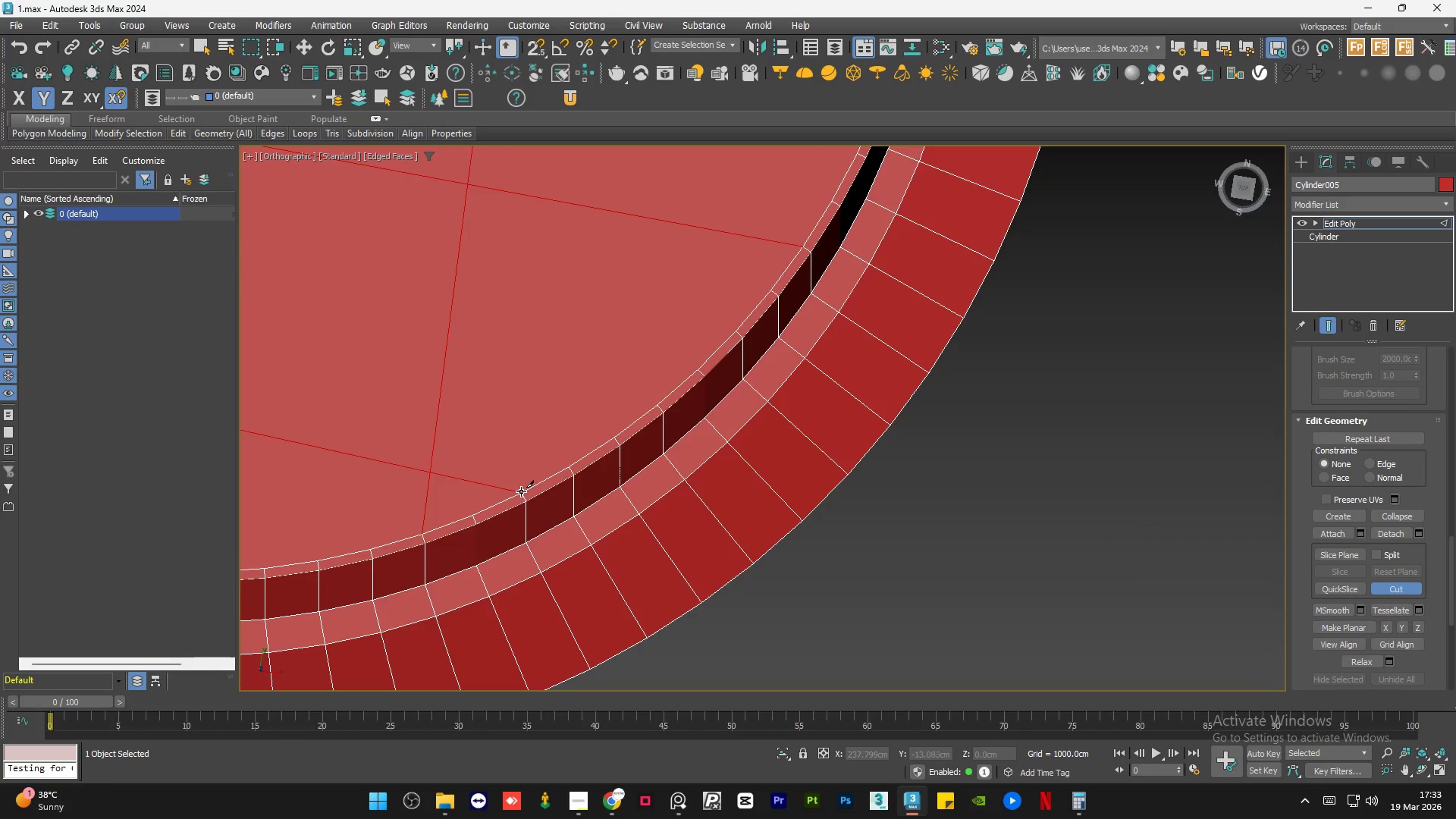 
left_click([521, 493])
 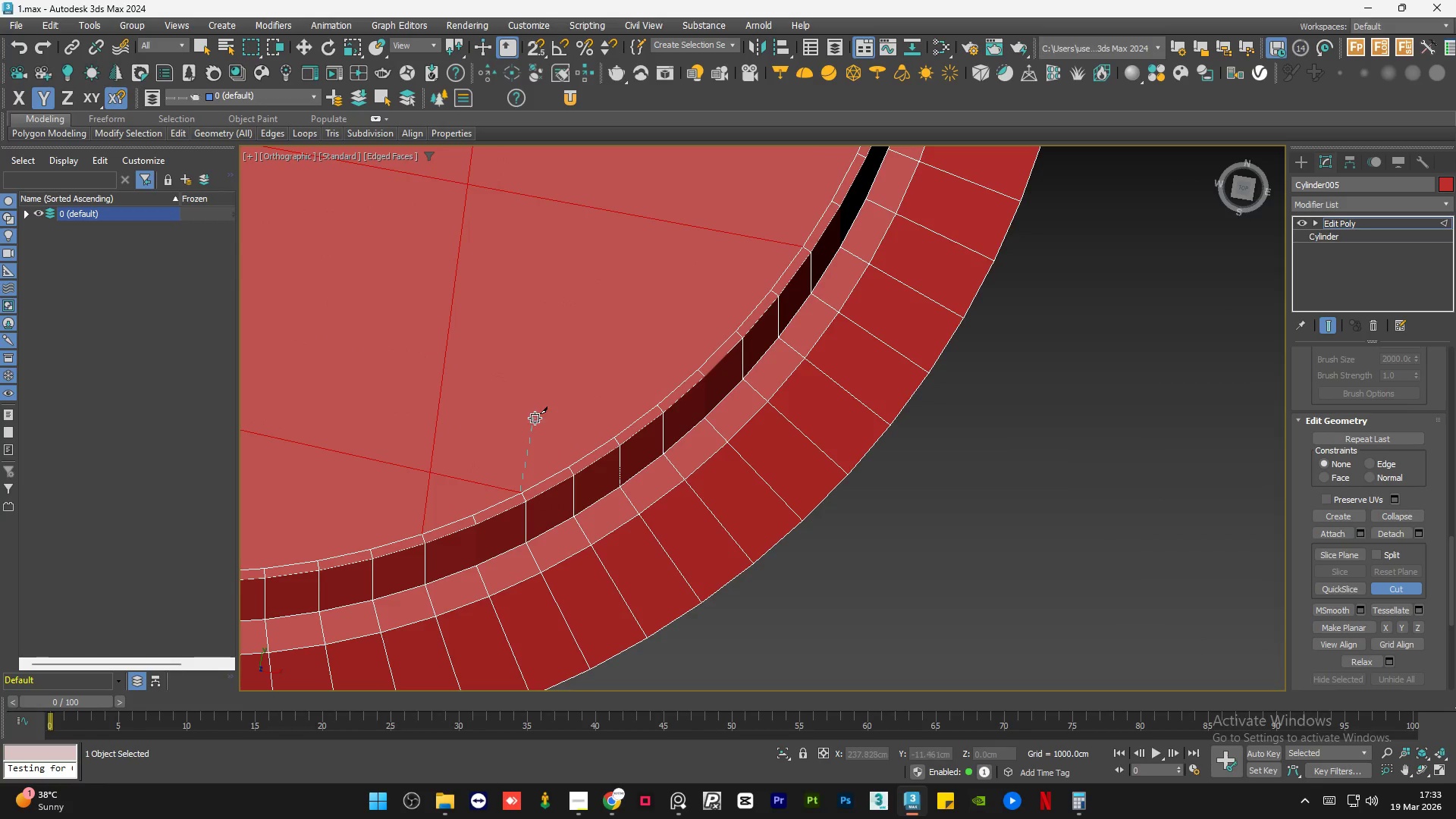 
hold_key(key=AltLeft, duration=0.64)
 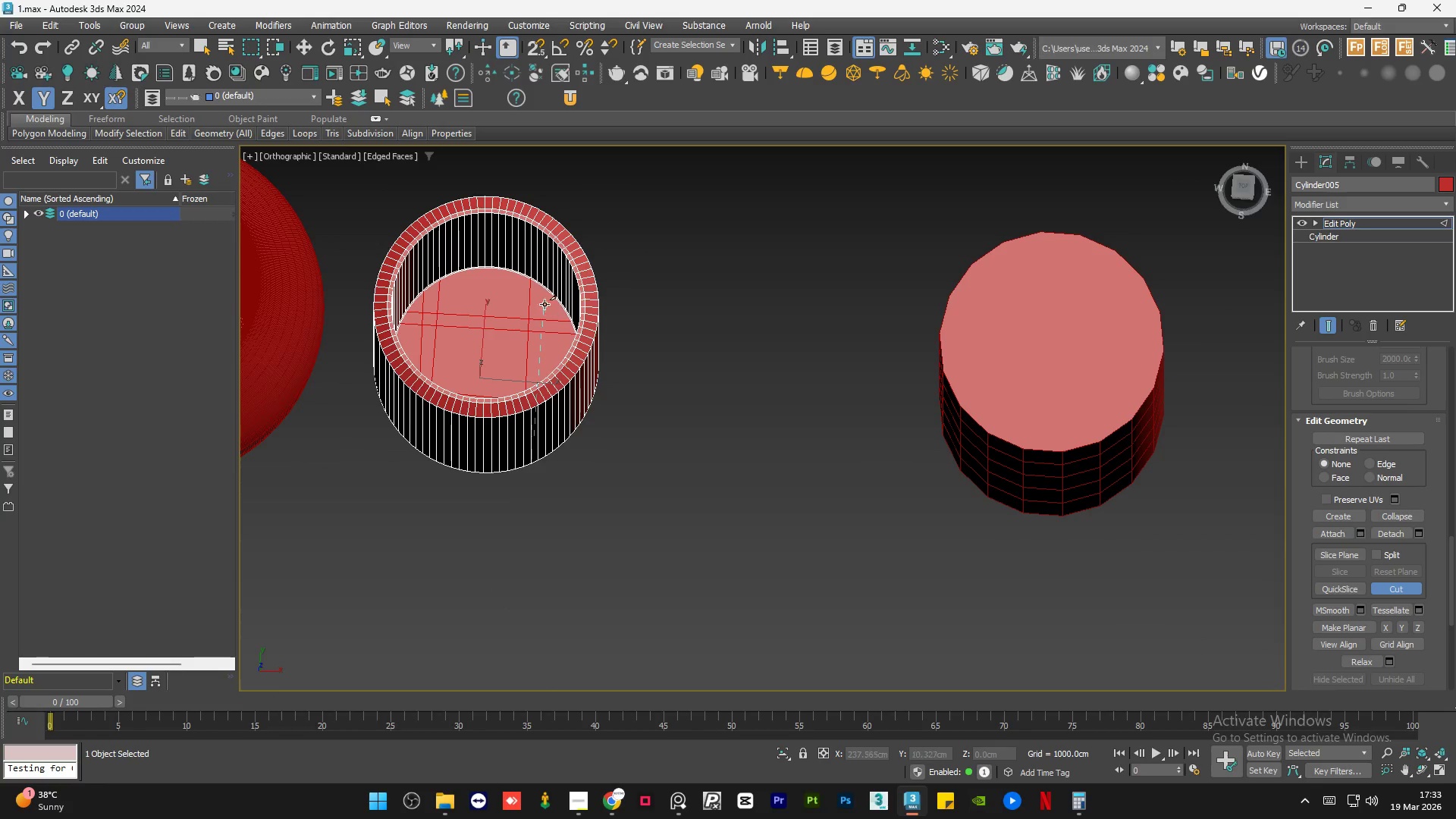 
scroll: coordinate [528, 451], scroll_direction: down, amount: 6.0
 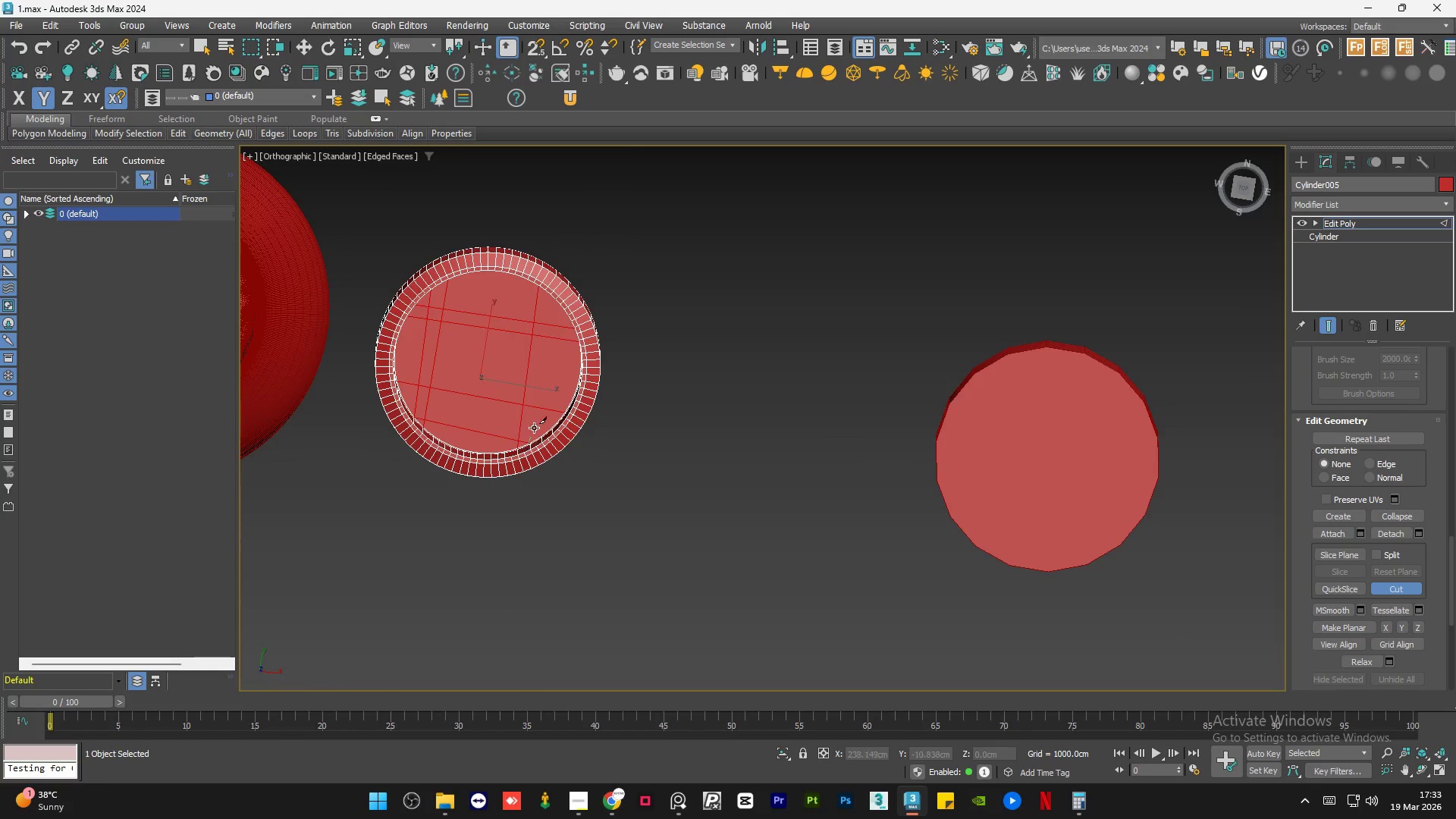 
scroll: coordinate [551, 281], scroll_direction: up, amount: 6.0
 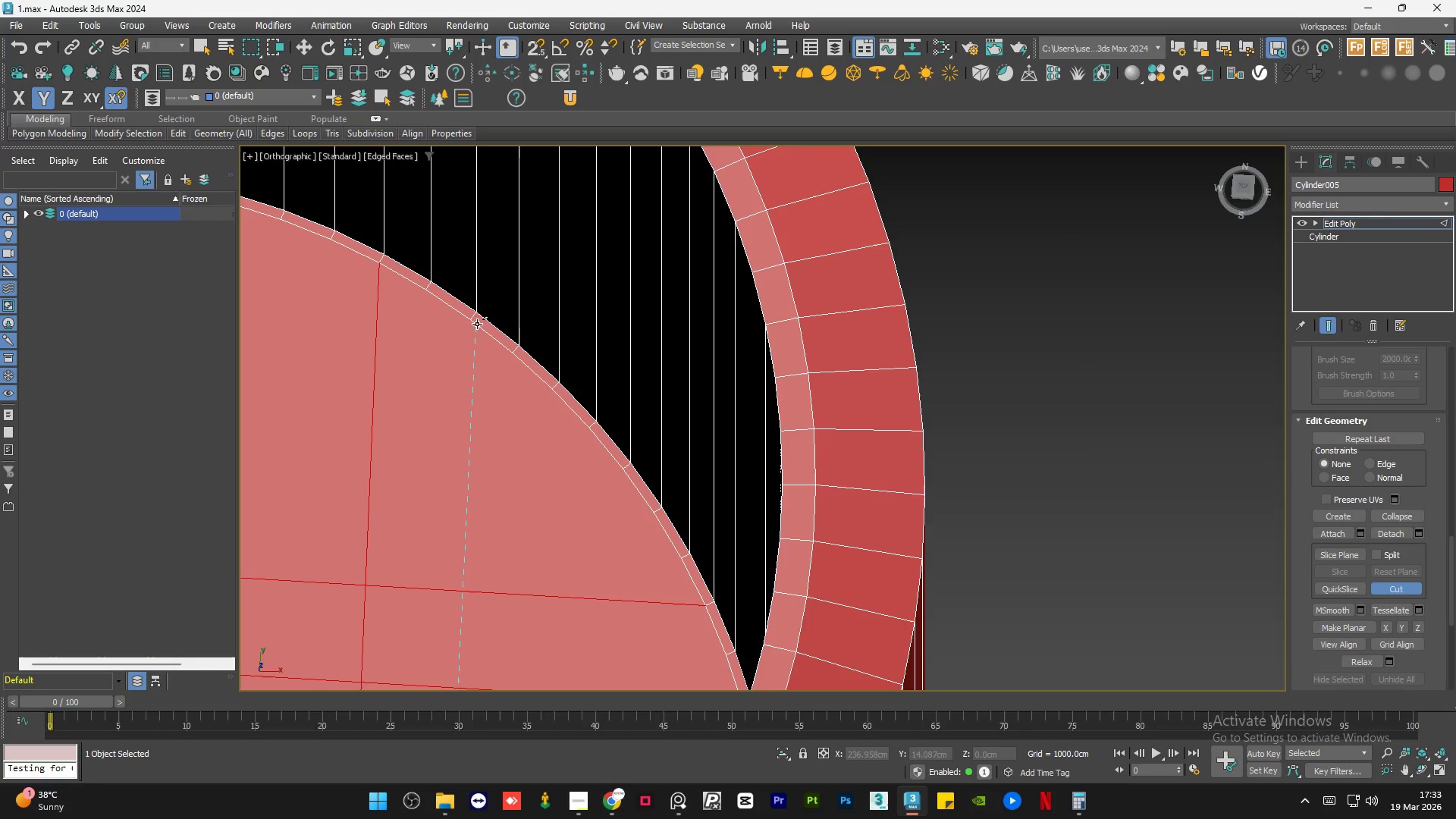 
left_click([472, 318])
 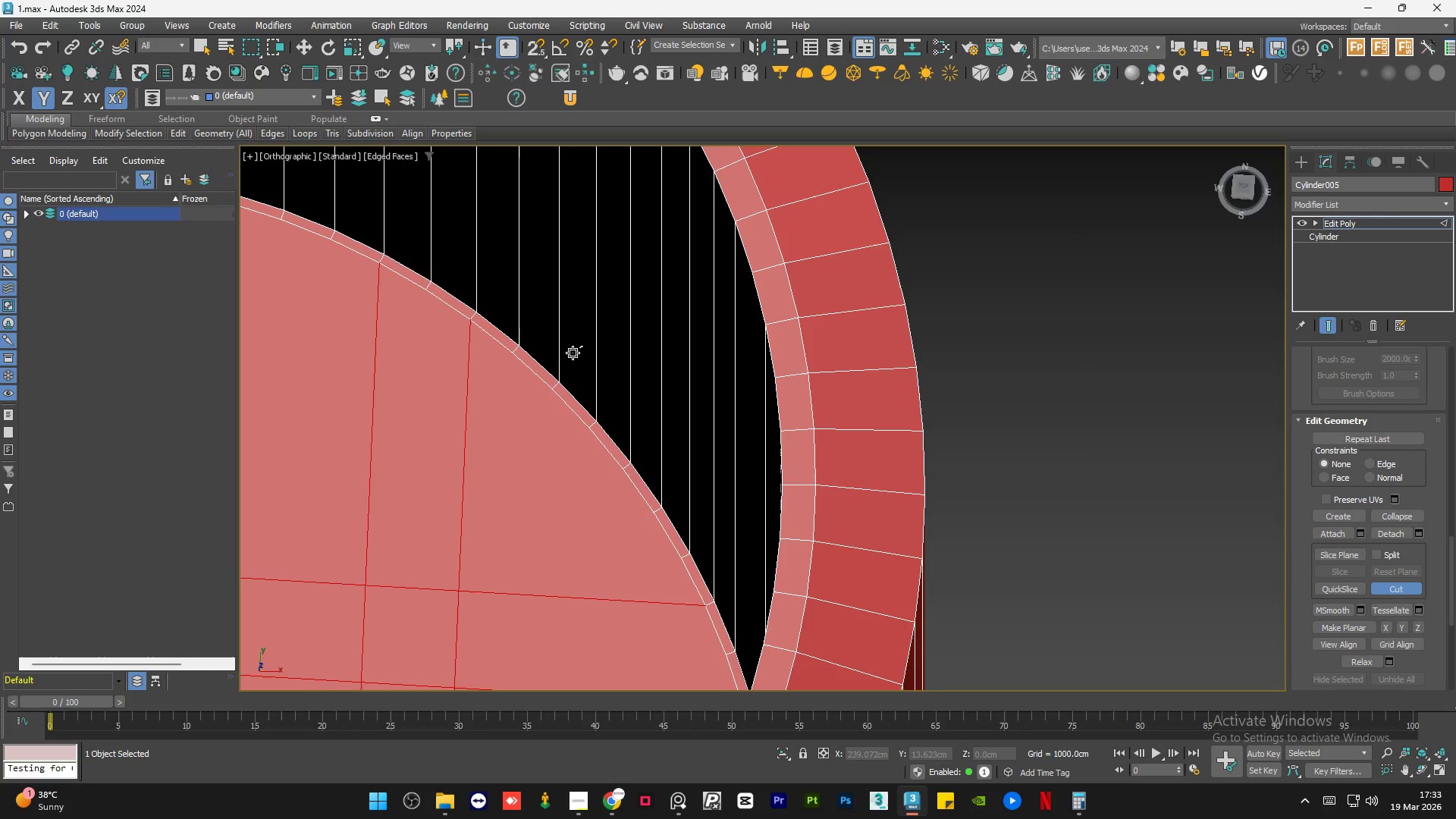 
key(Q)
 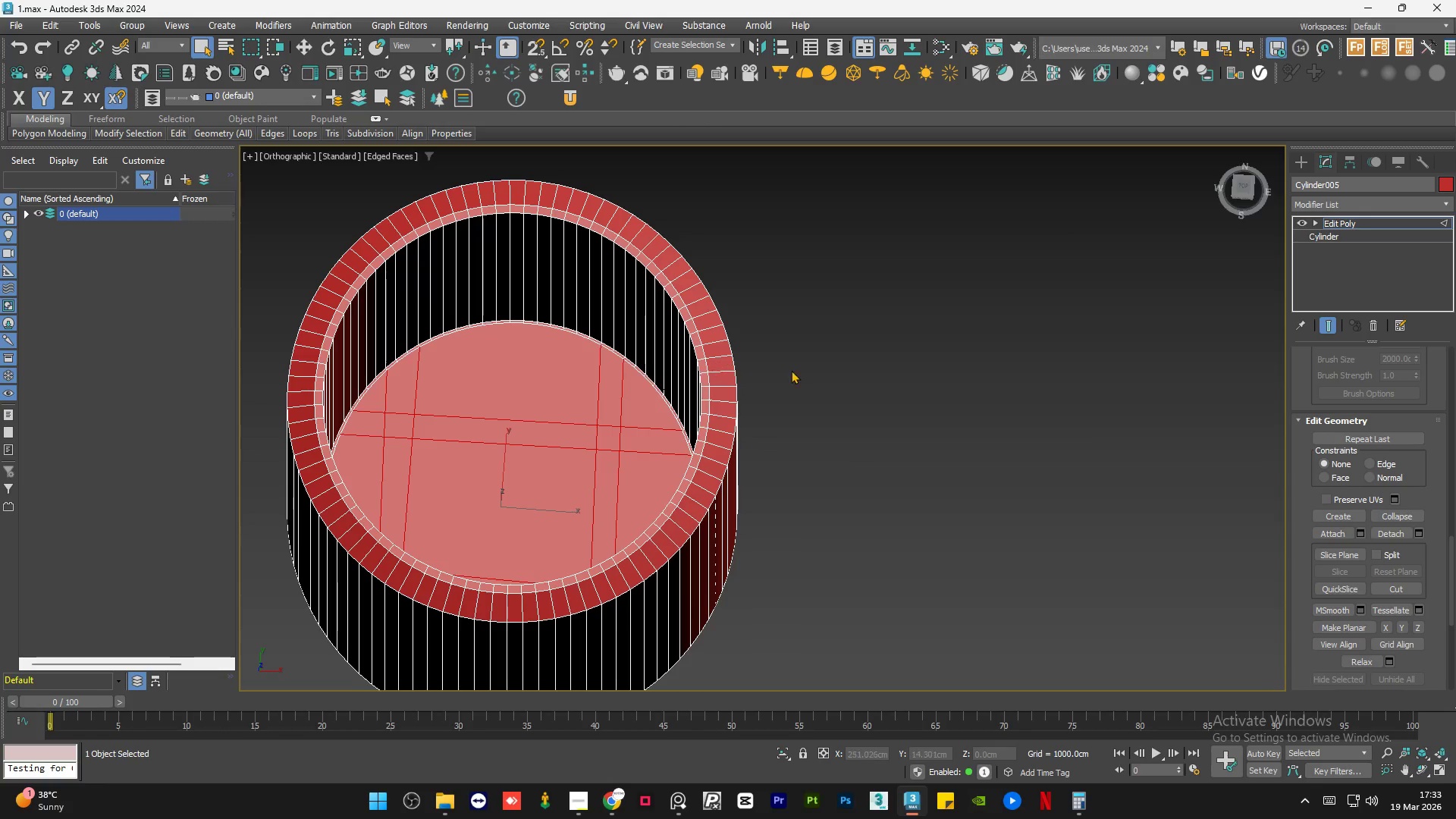 
scroll: coordinate [674, 372], scroll_direction: down, amount: 4.0
 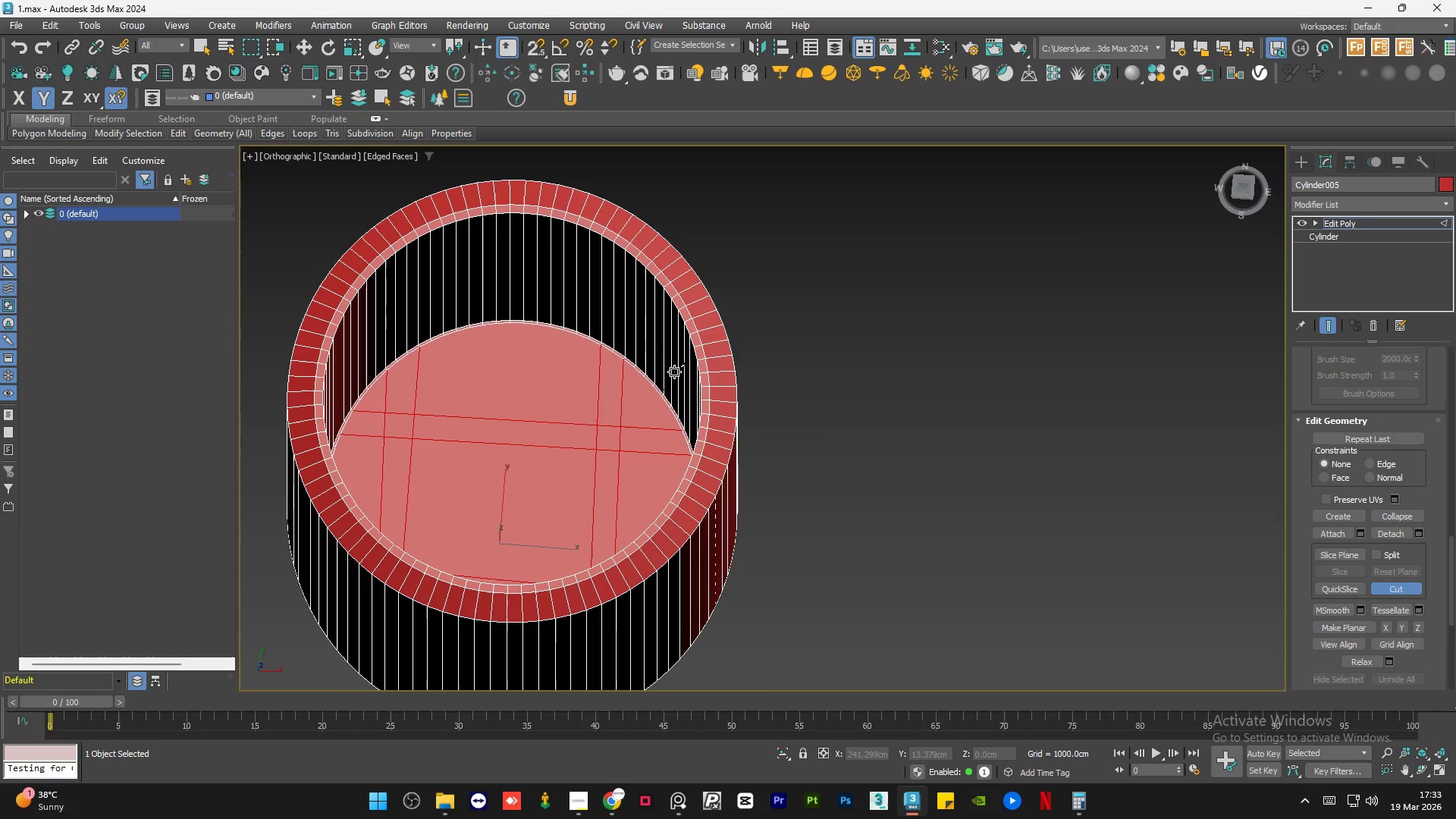 
key(W)
 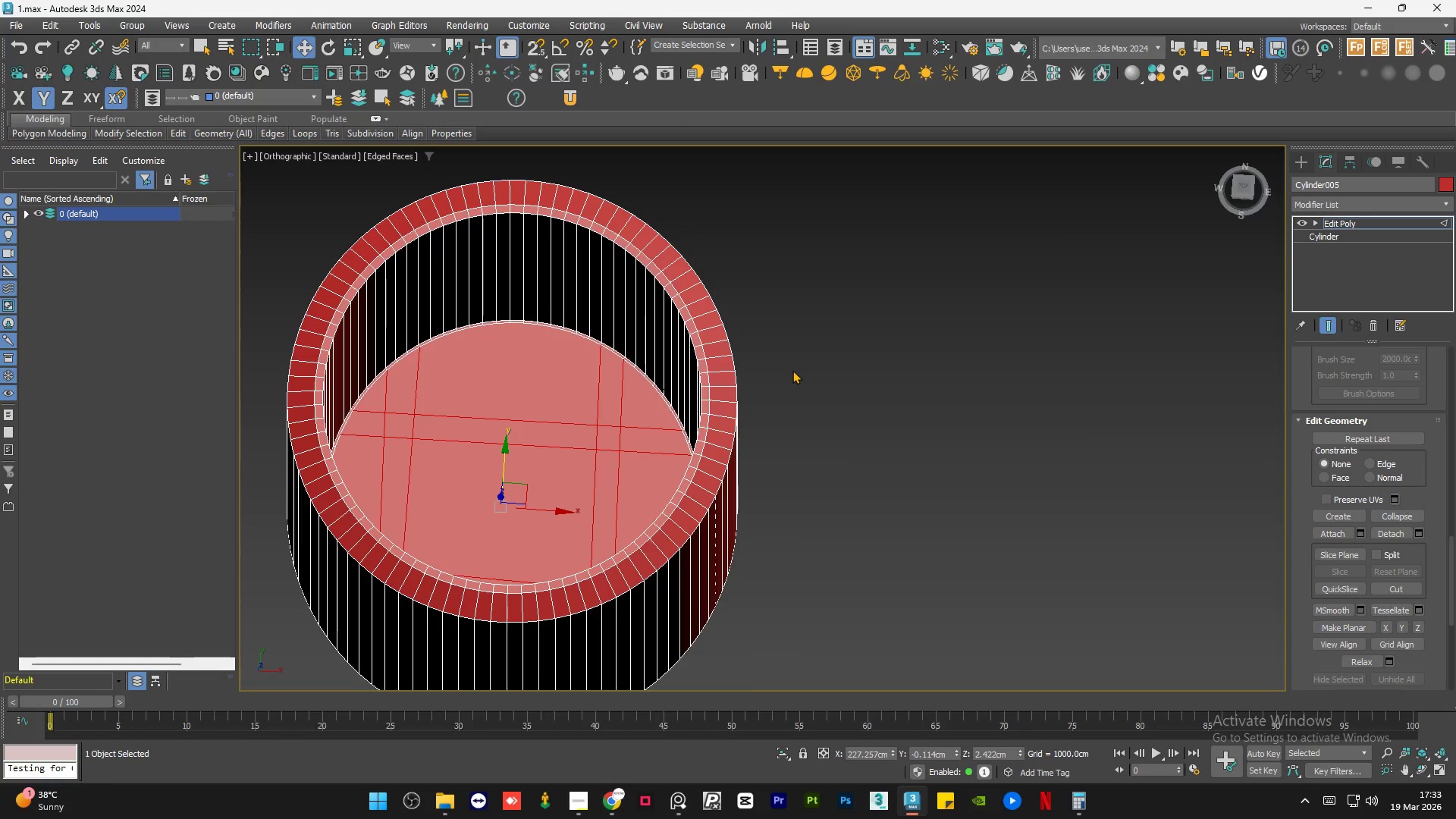 
left_click([792, 370])
 